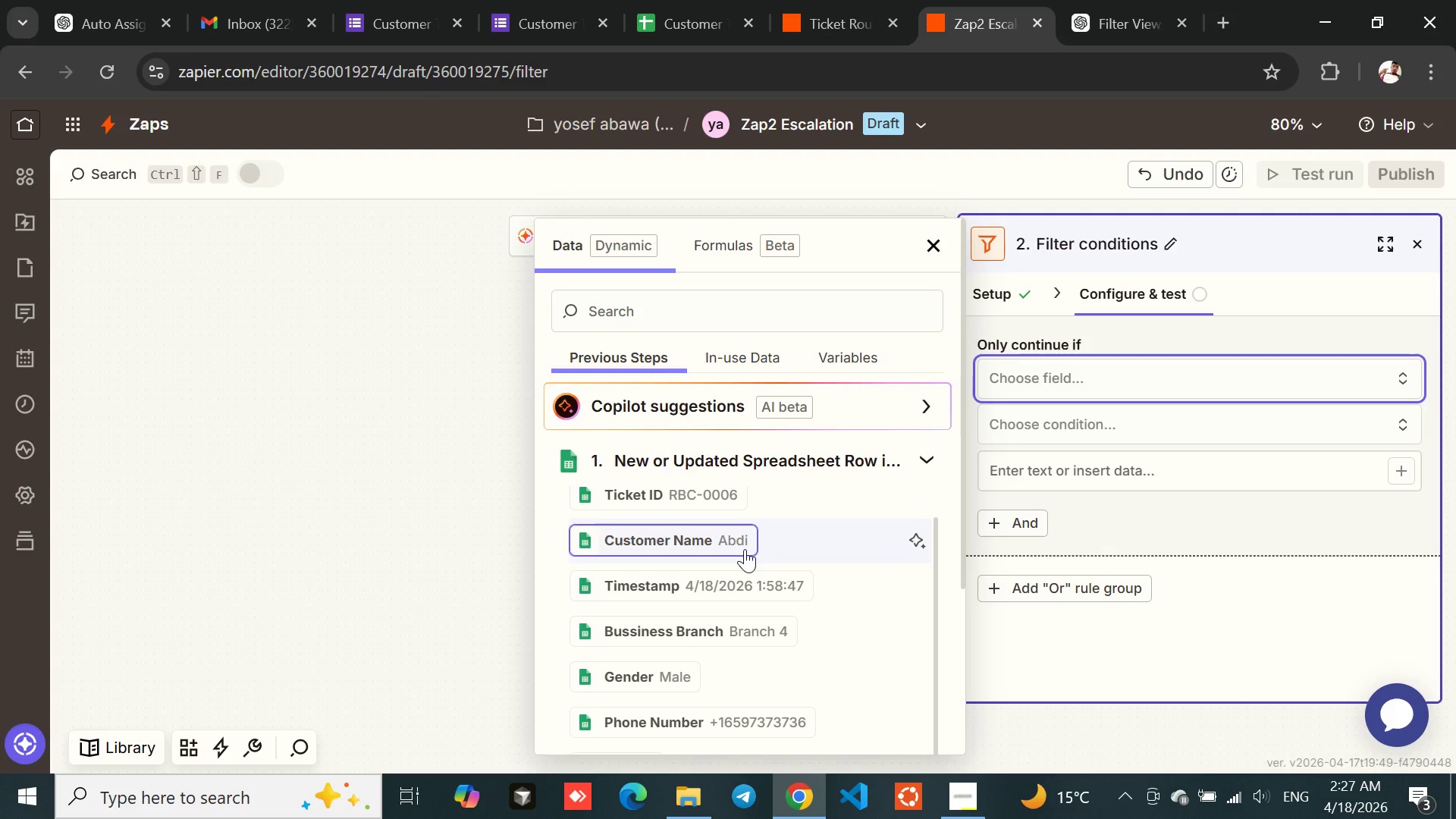 
left_click([634, 557])
 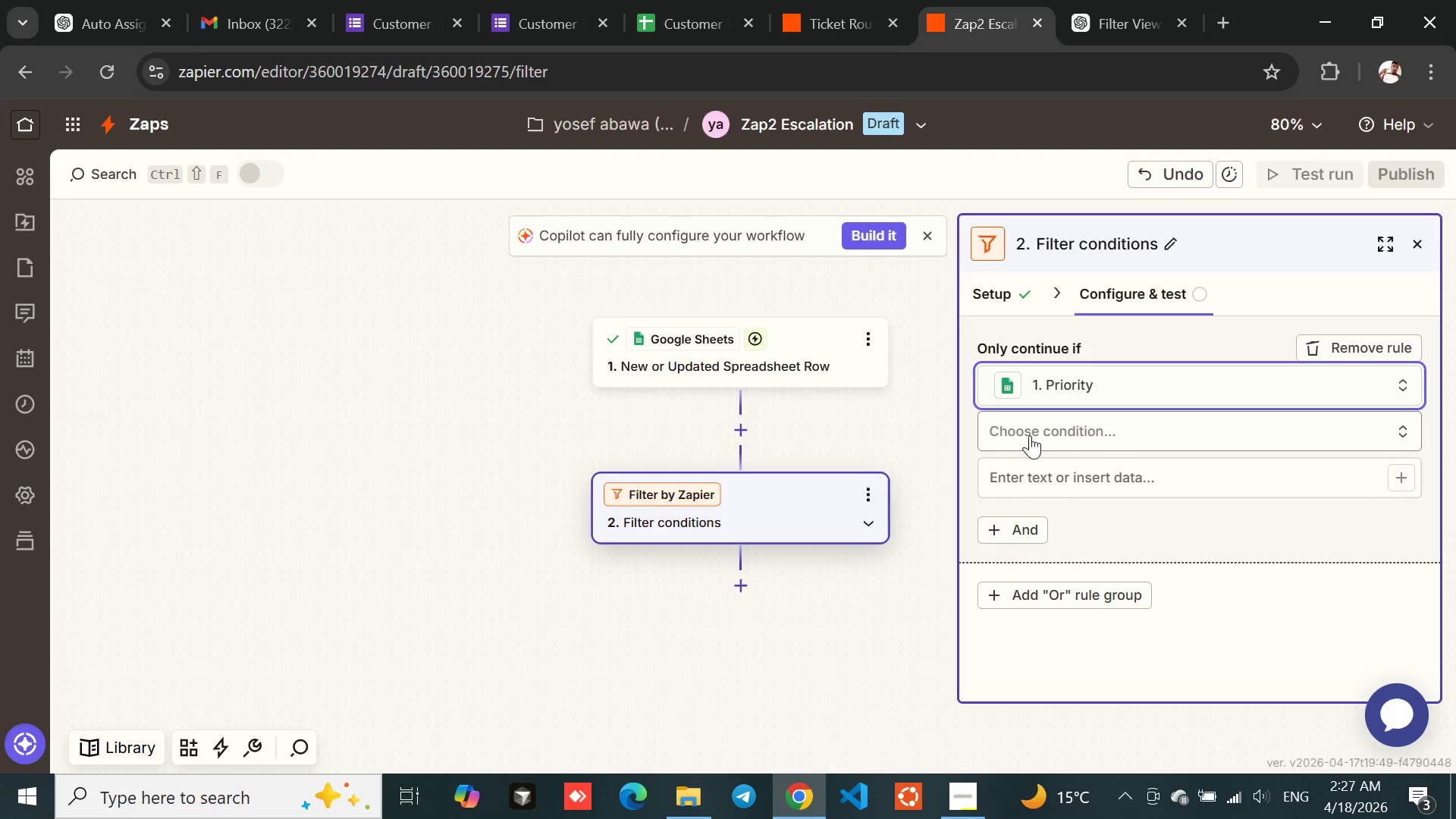 
left_click([1042, 445])
 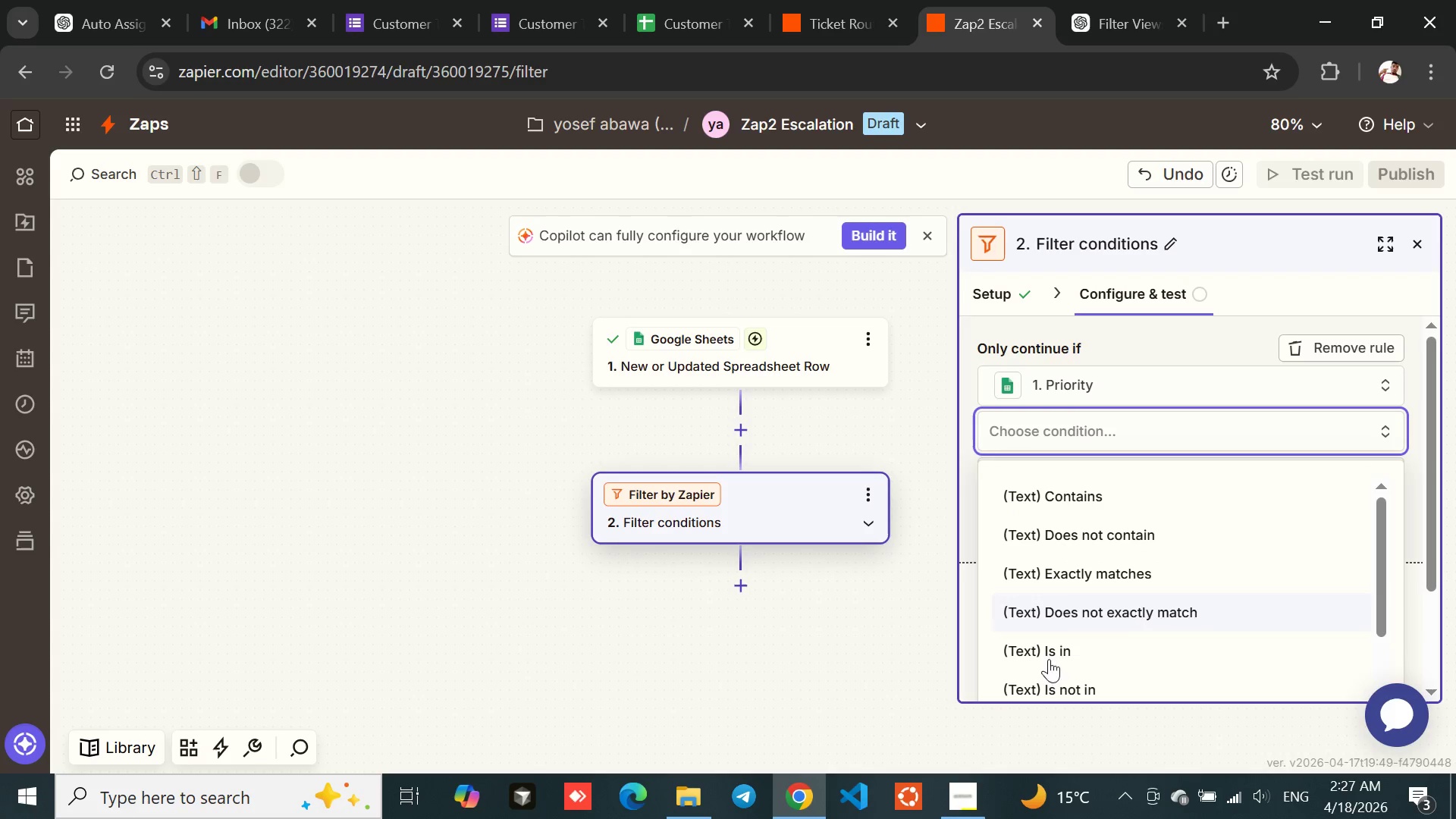 
left_click([1096, 576])
 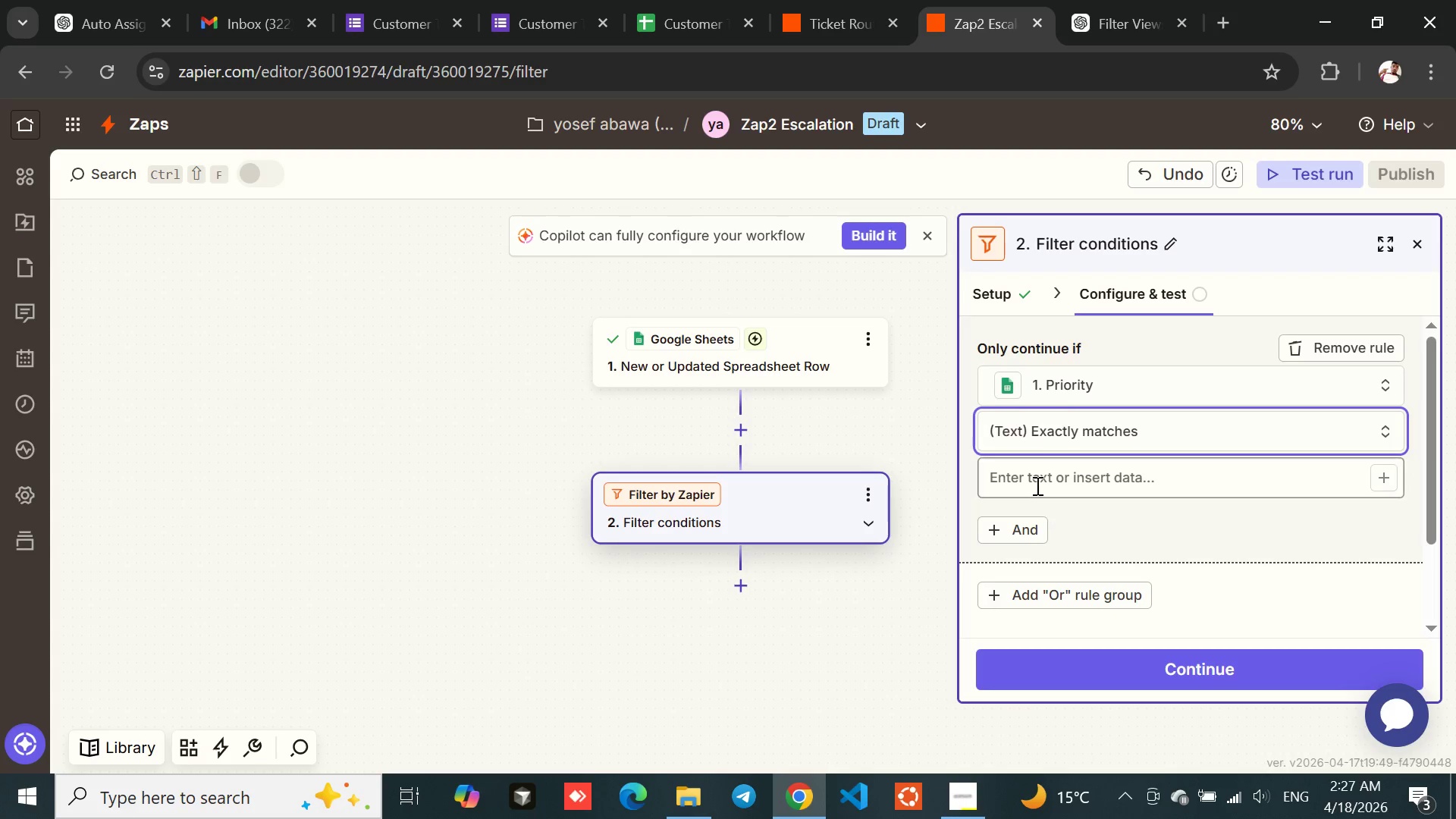 
left_click([1033, 481])
 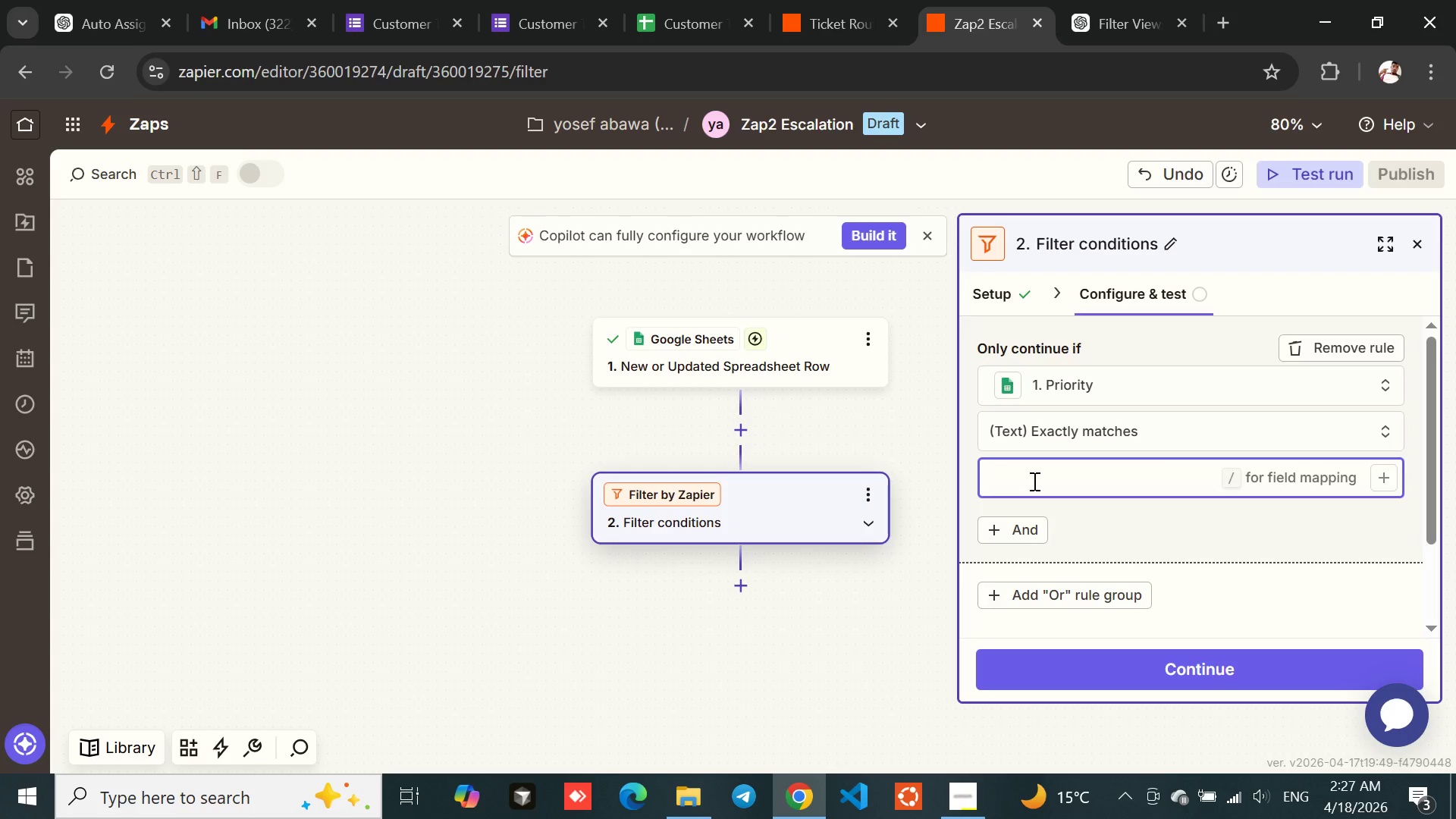 
type(High)
 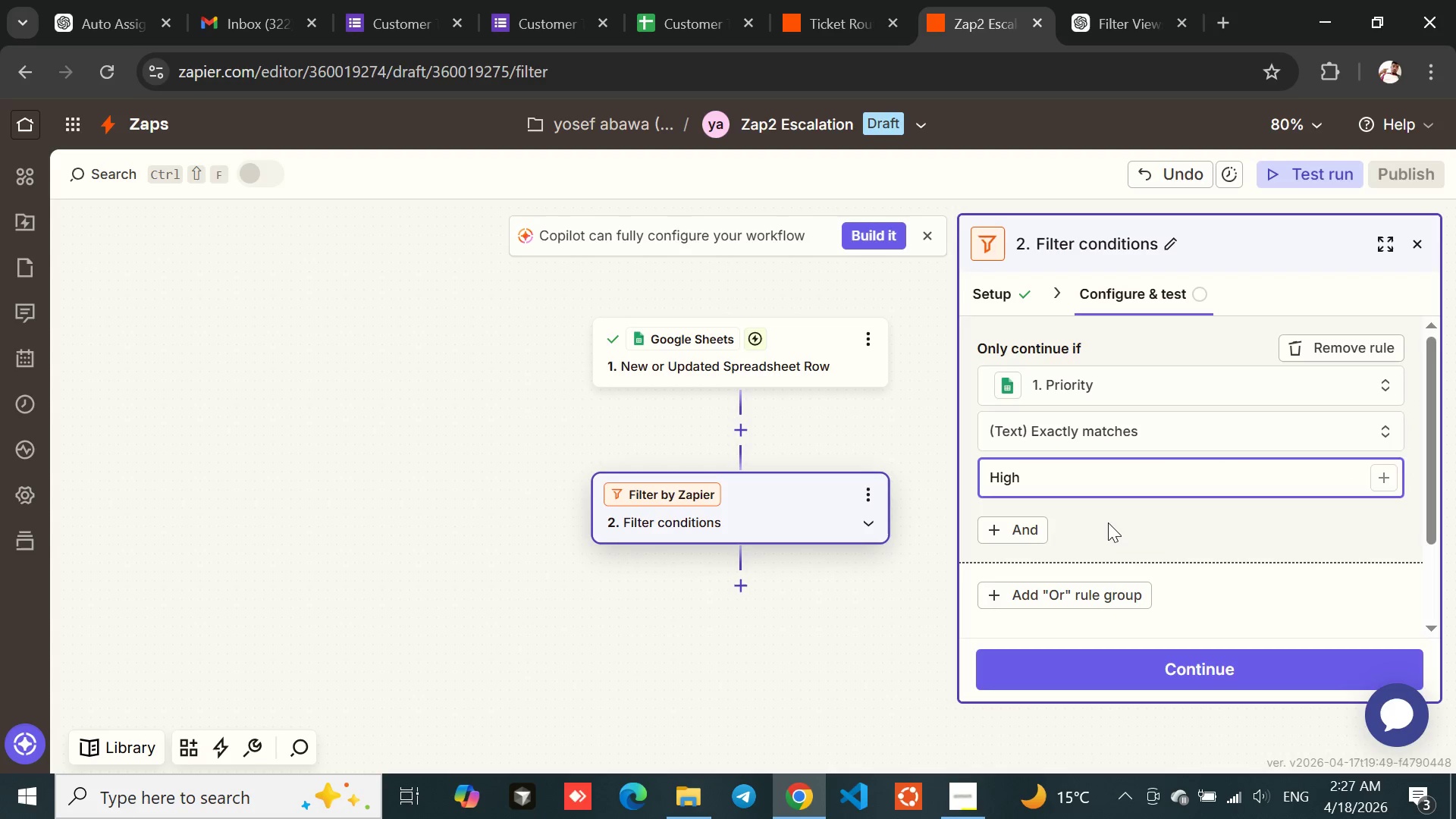 
left_click([1109, 523])
 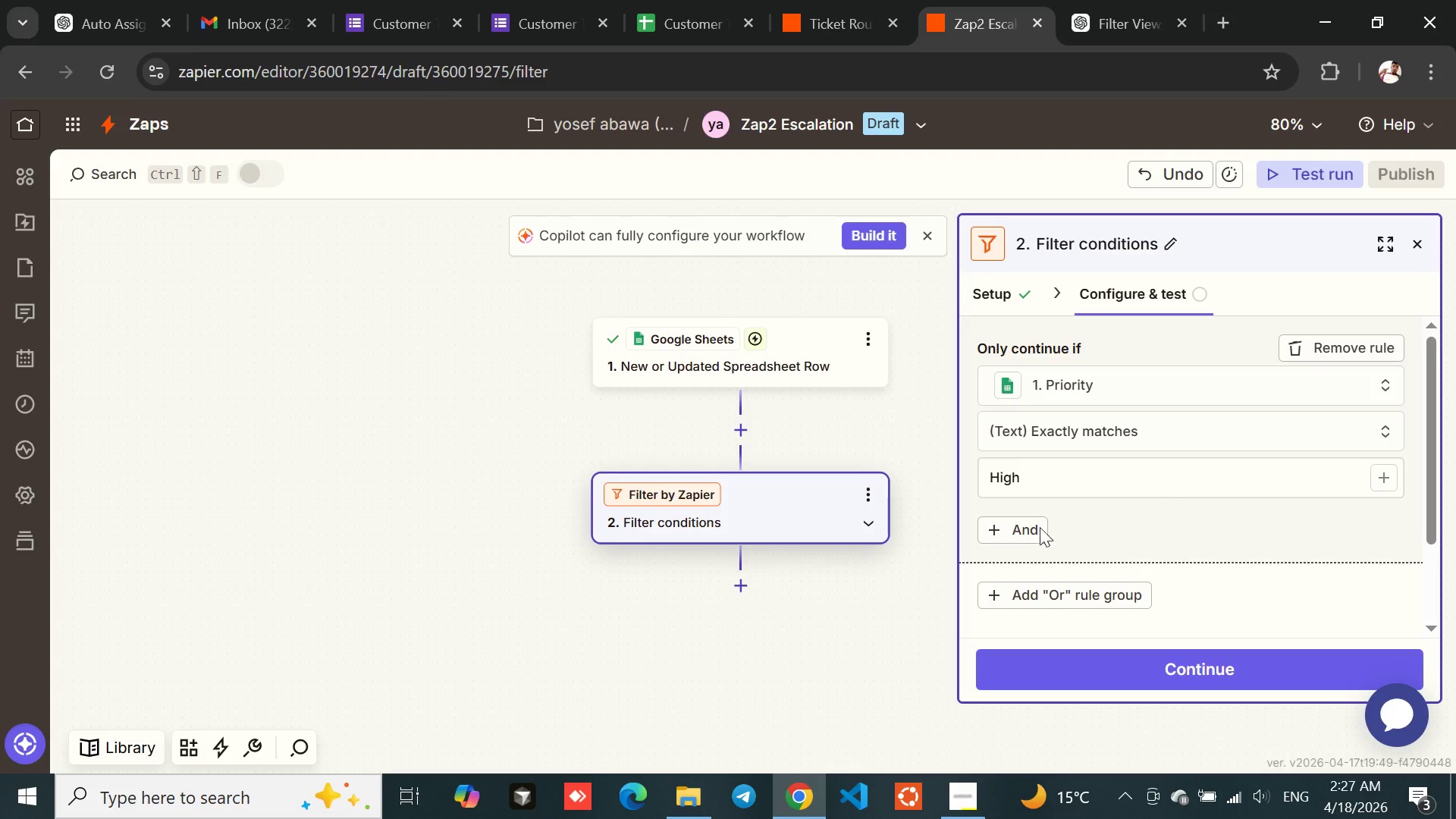 
left_click([1024, 529])
 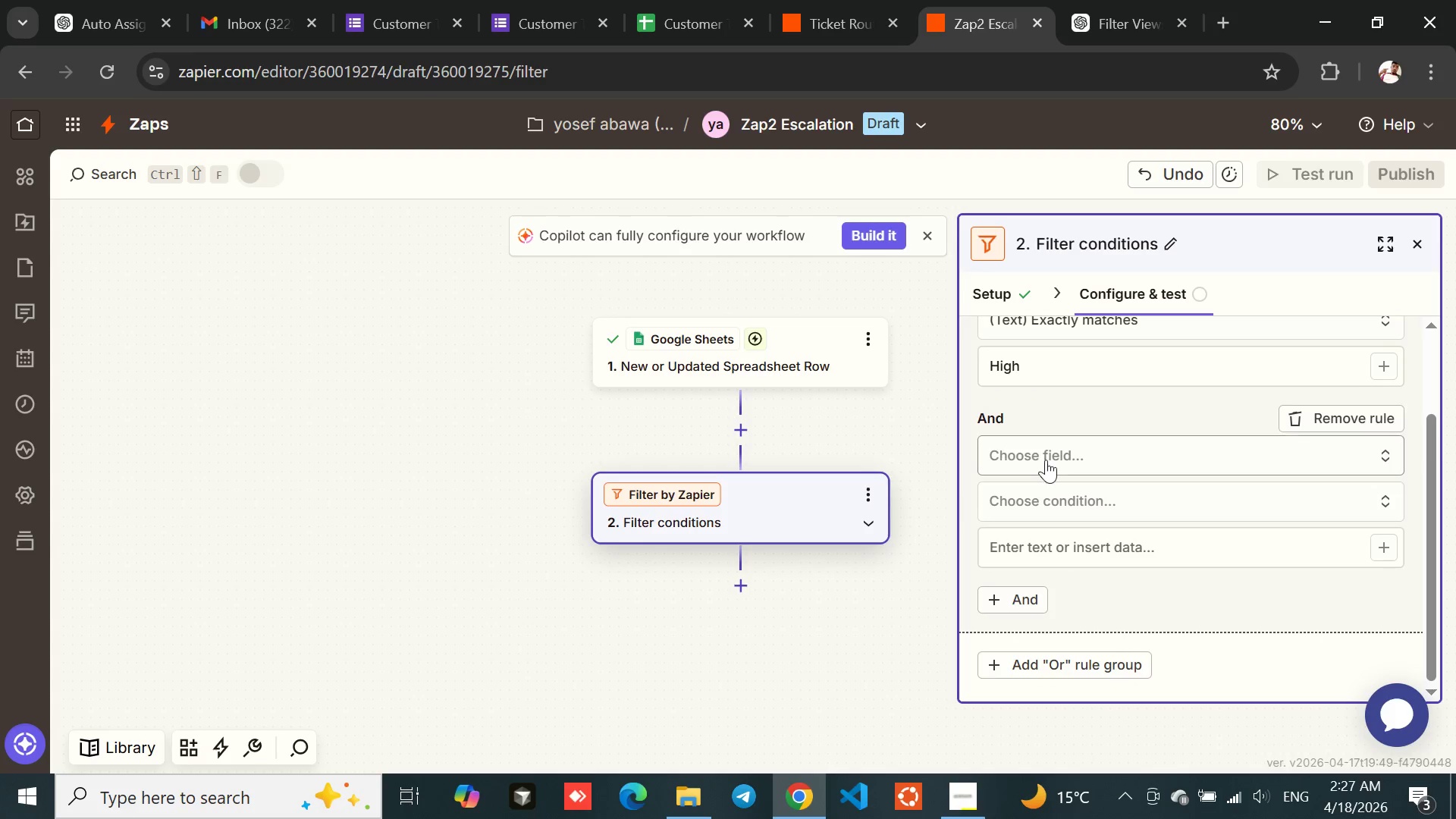 
left_click([1076, 436])
 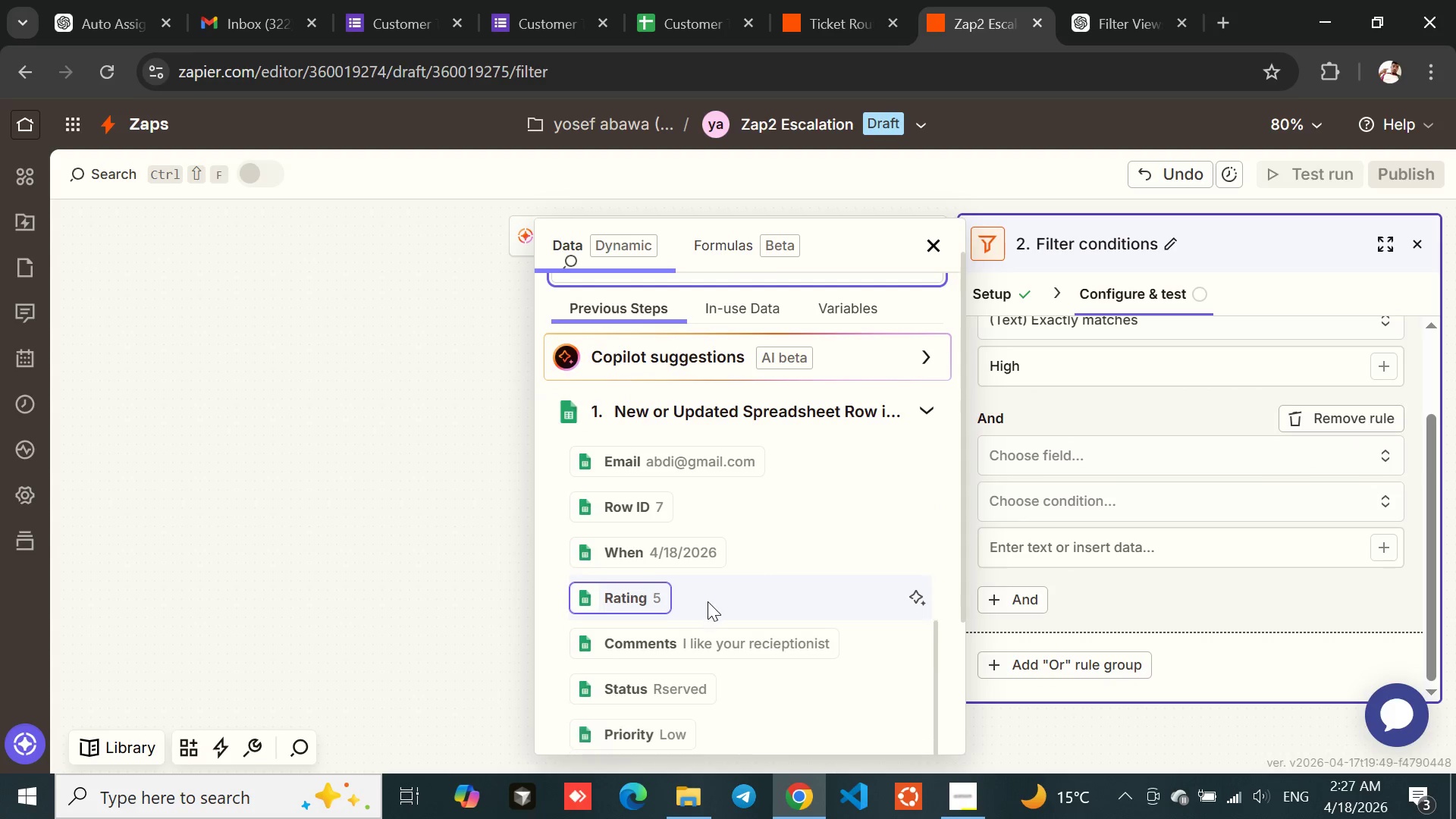 
wait(6.81)
 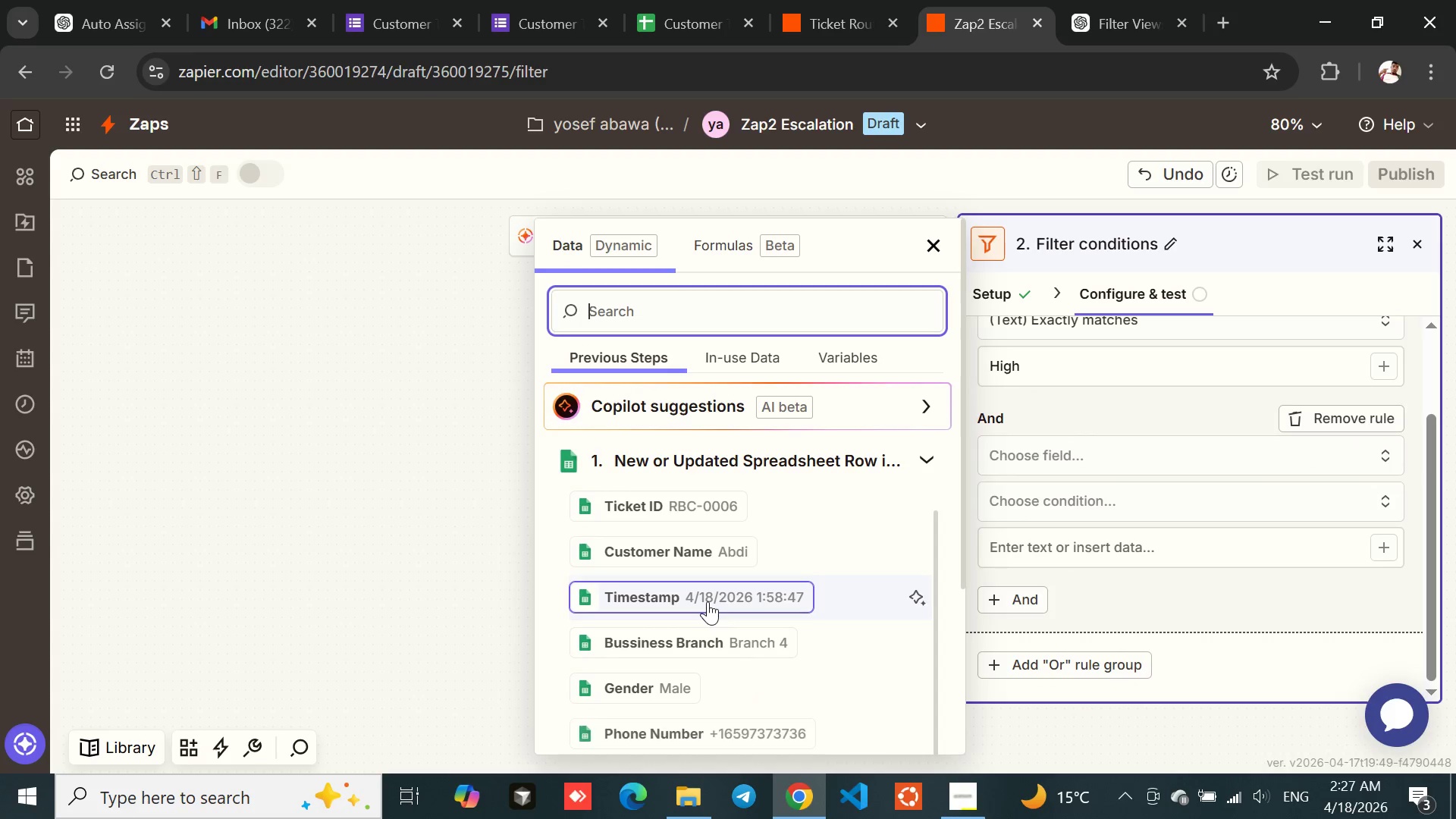 
left_click([616, 635])
 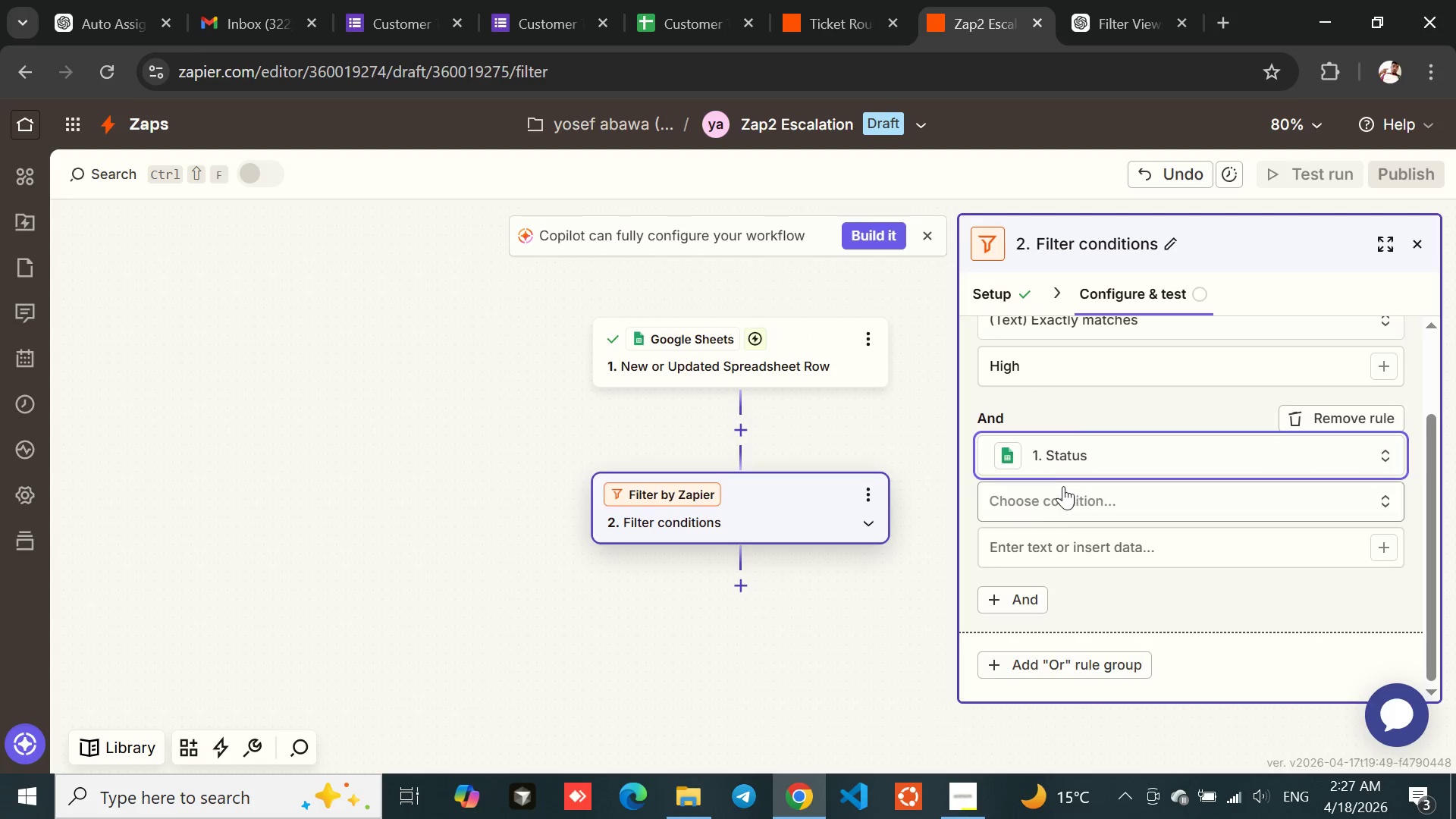 
left_click([1054, 491])
 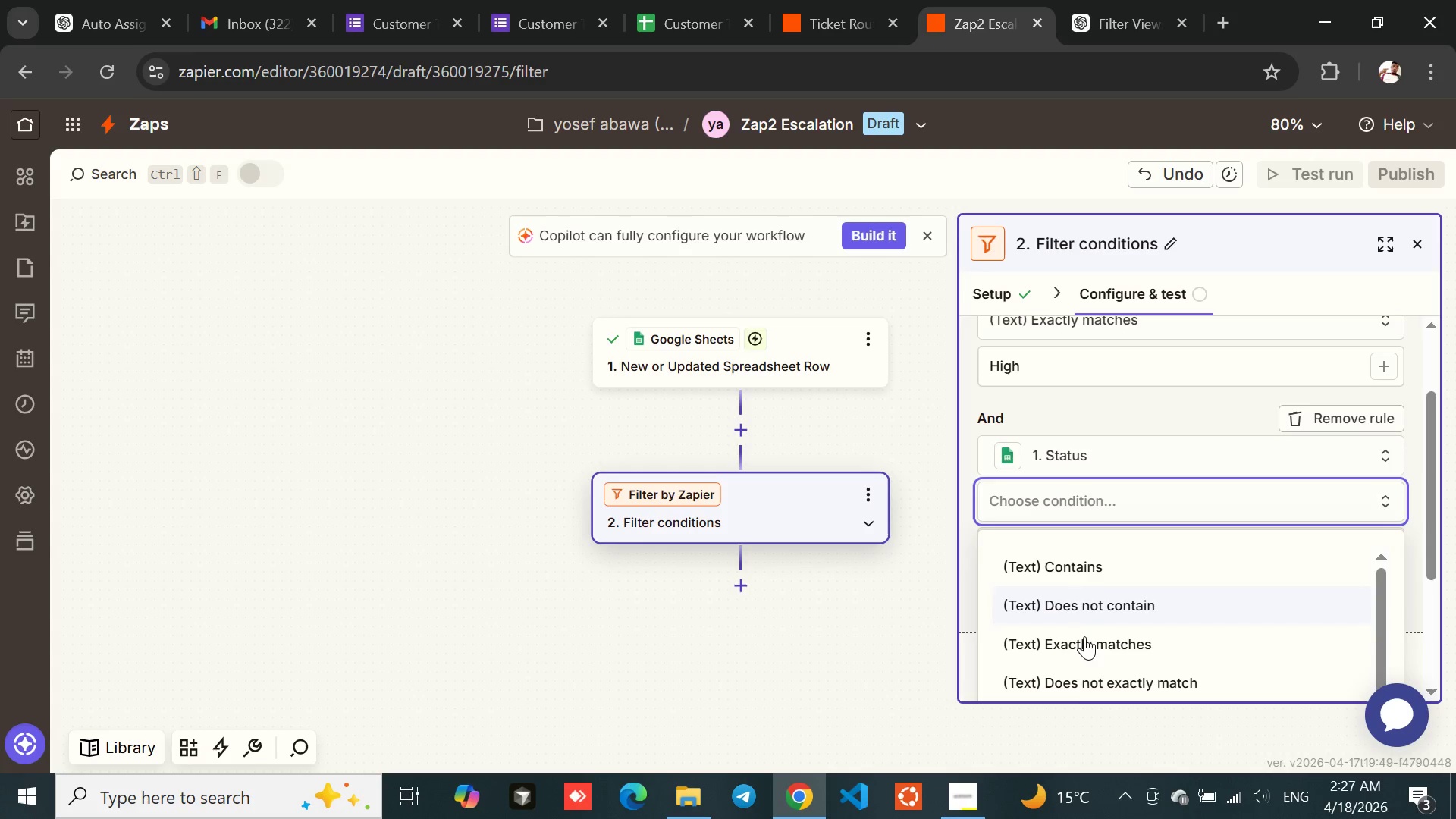 
left_click([1084, 679])
 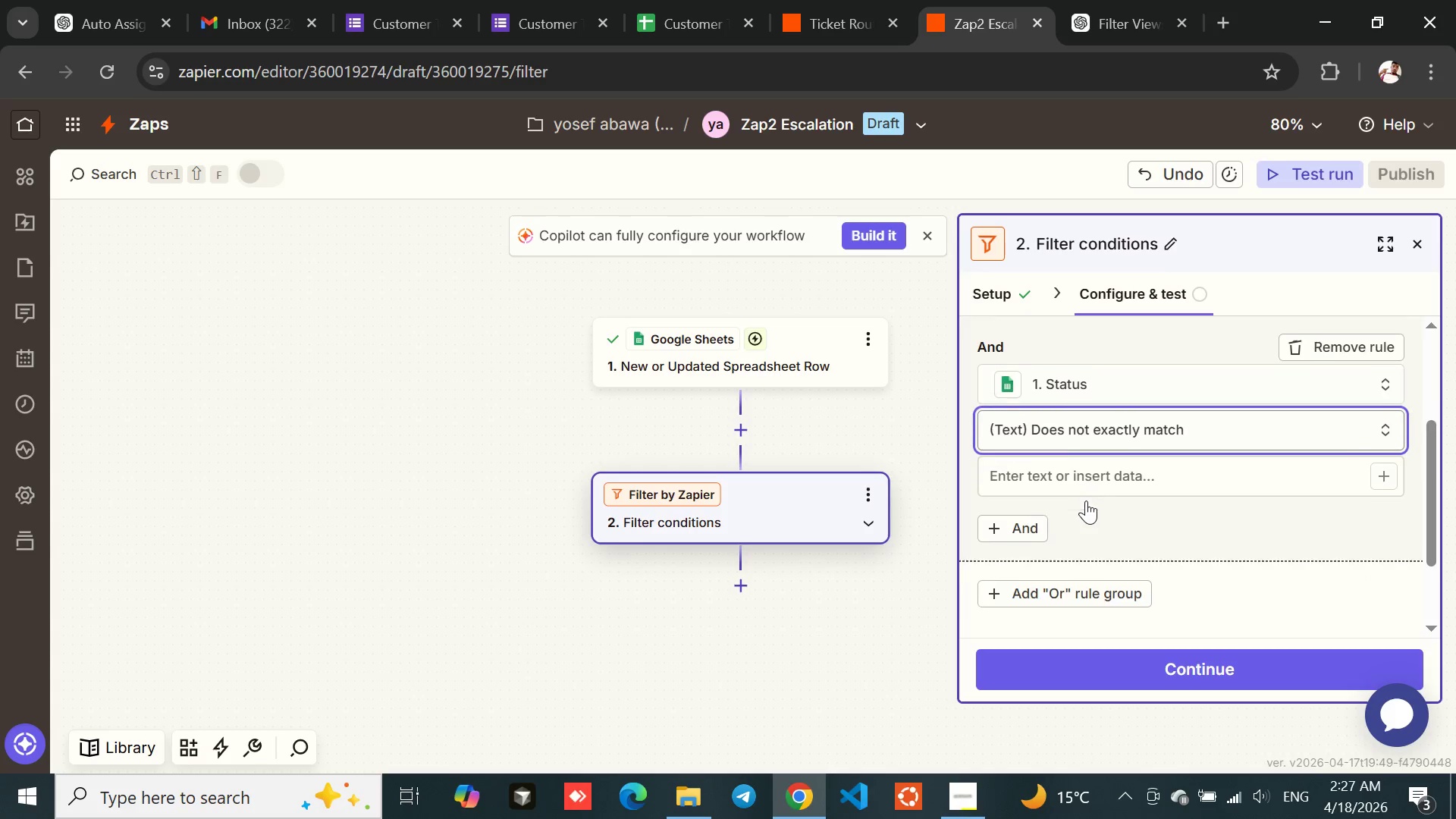 
left_click([1021, 473])
 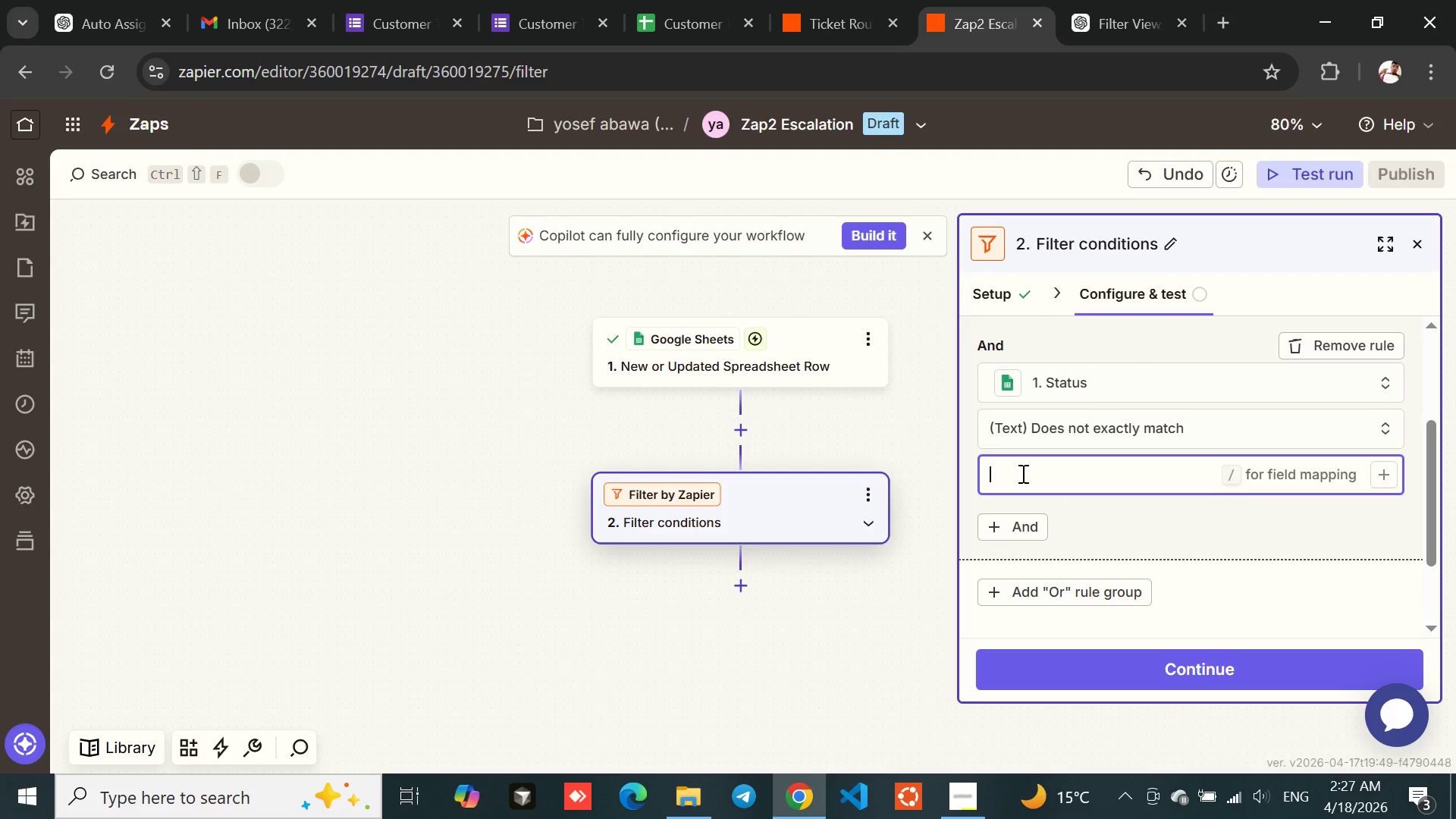 
type(Resolved)
 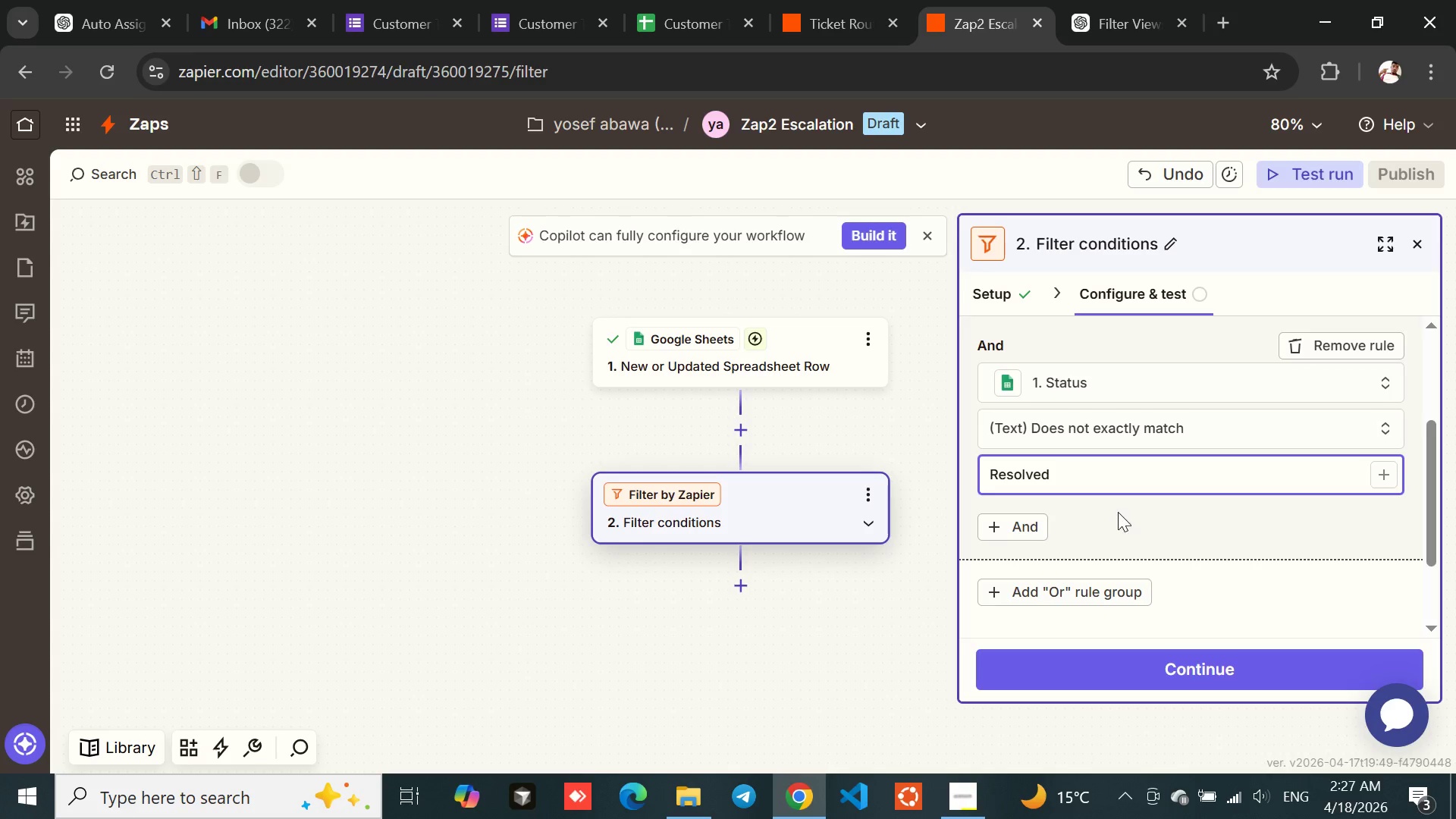 
left_click([1124, 515])
 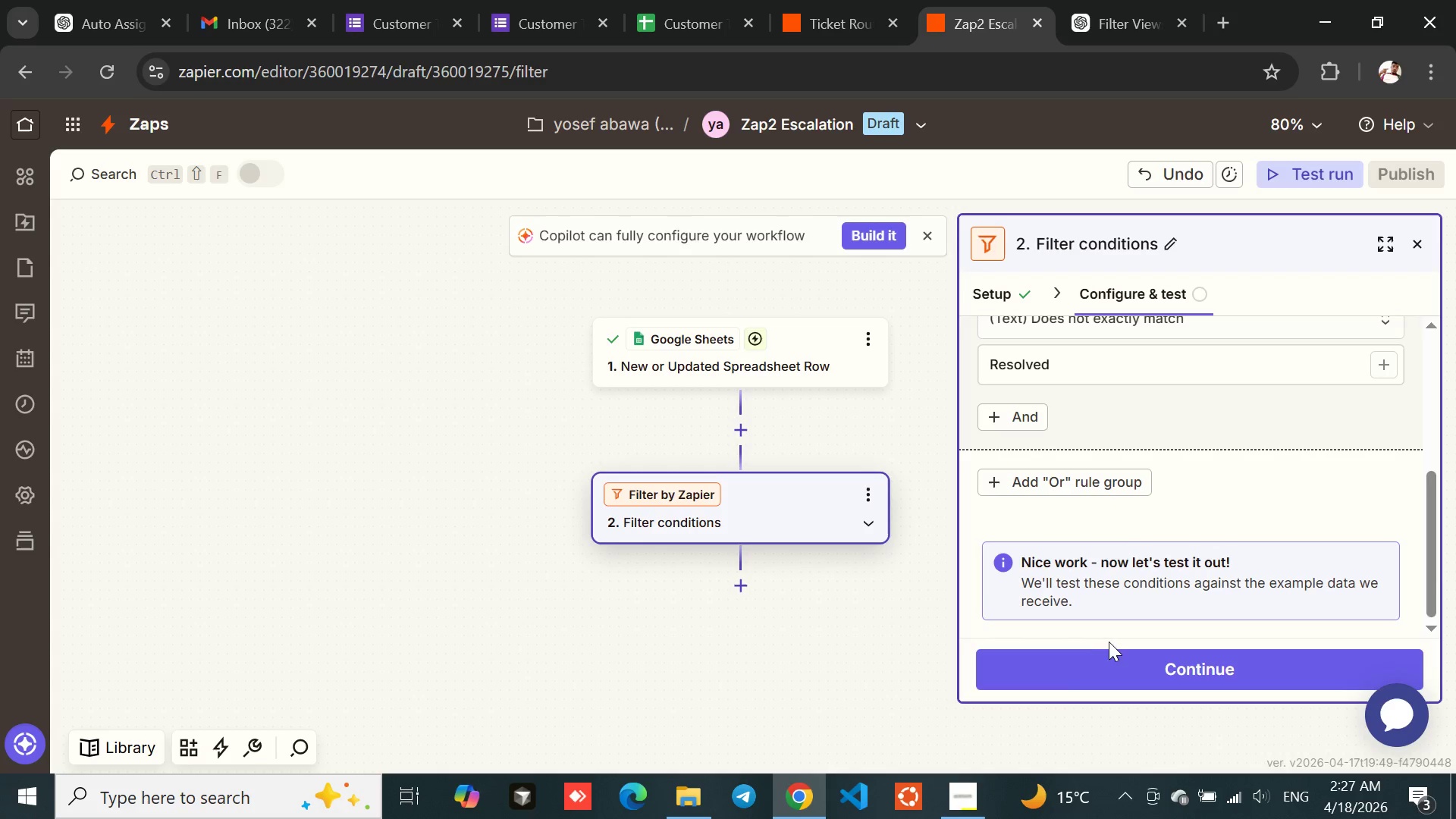 
wait(5.94)
 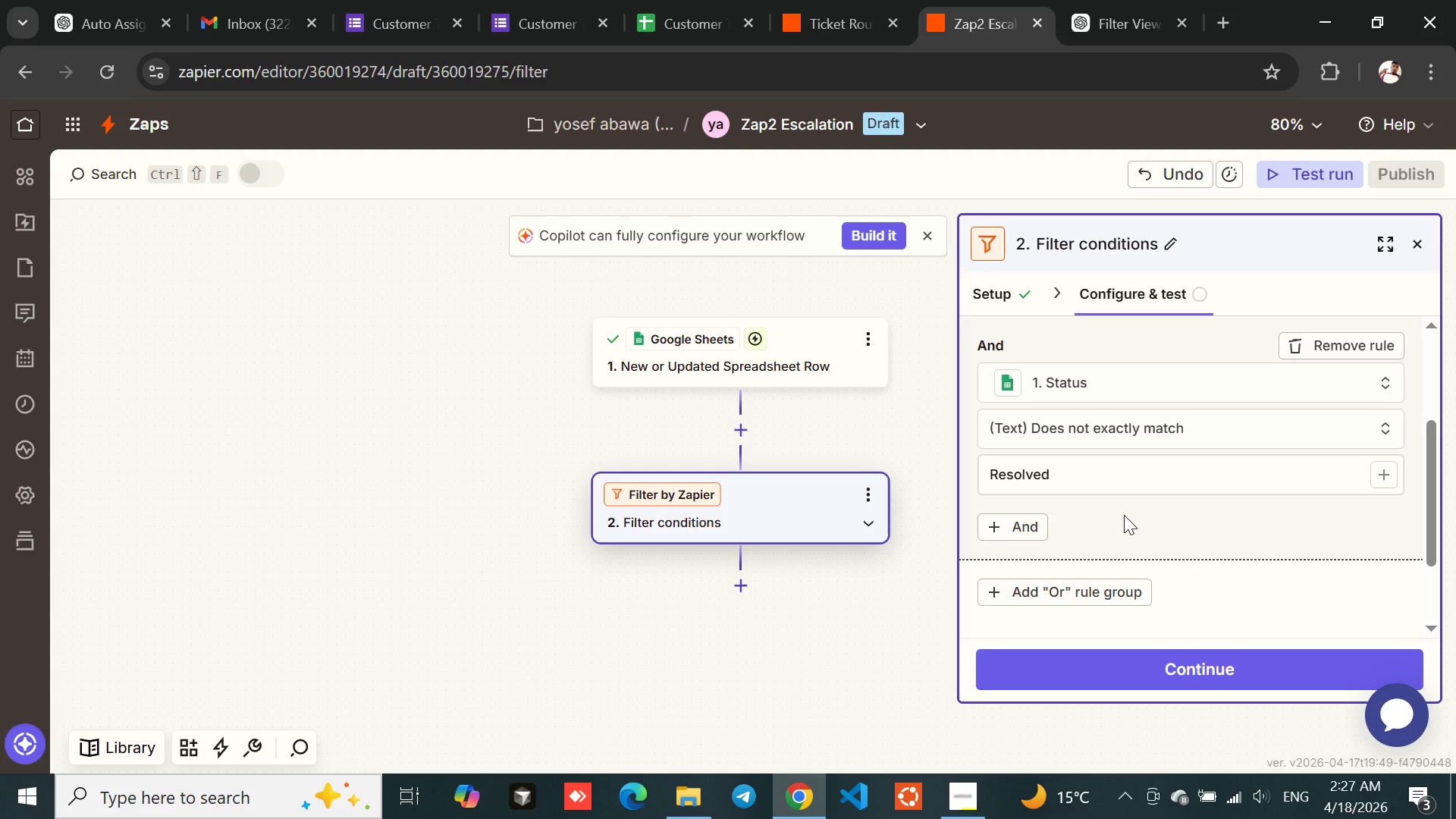 
left_click([1116, 659])
 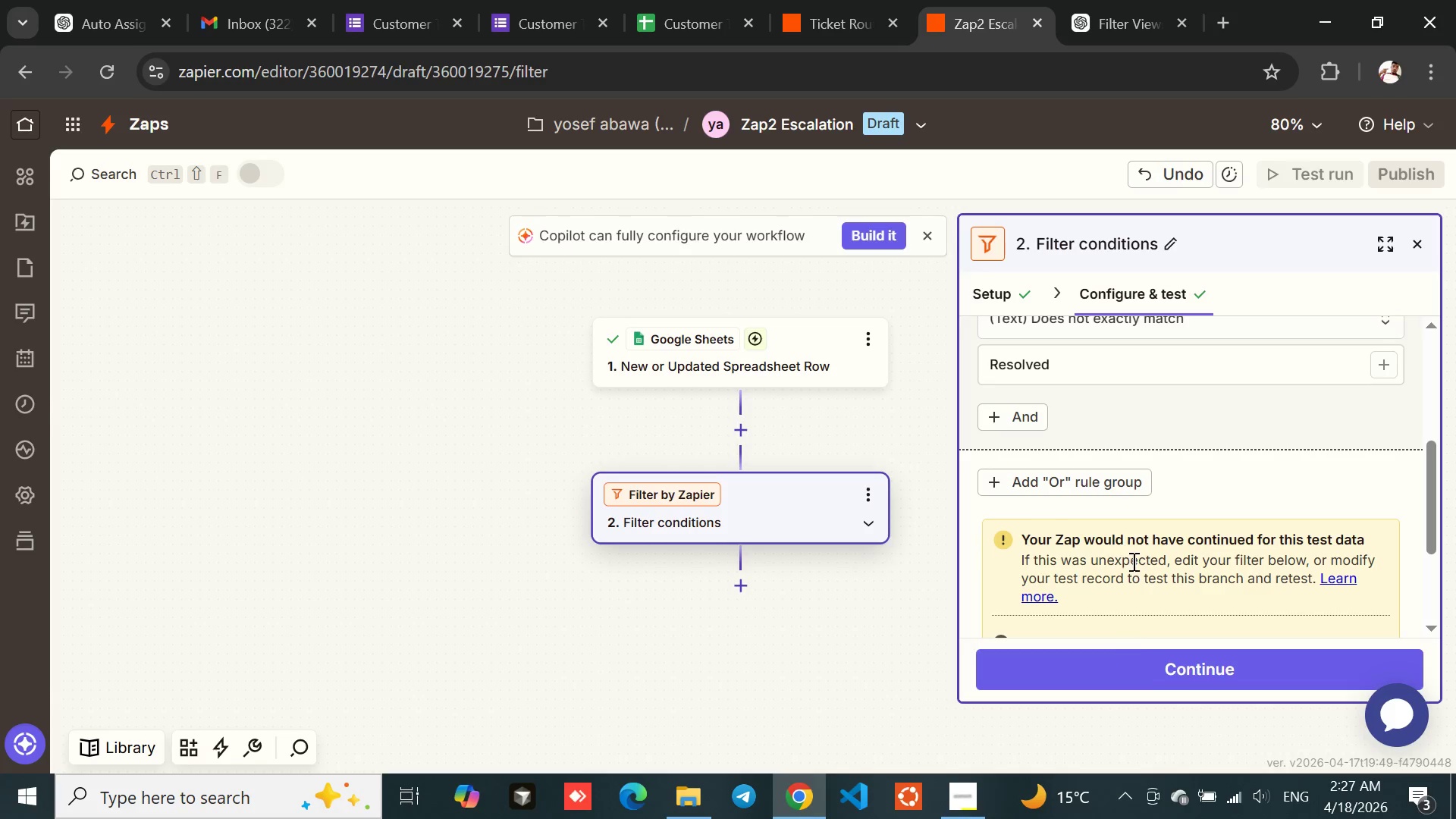 
left_click([1126, 661])
 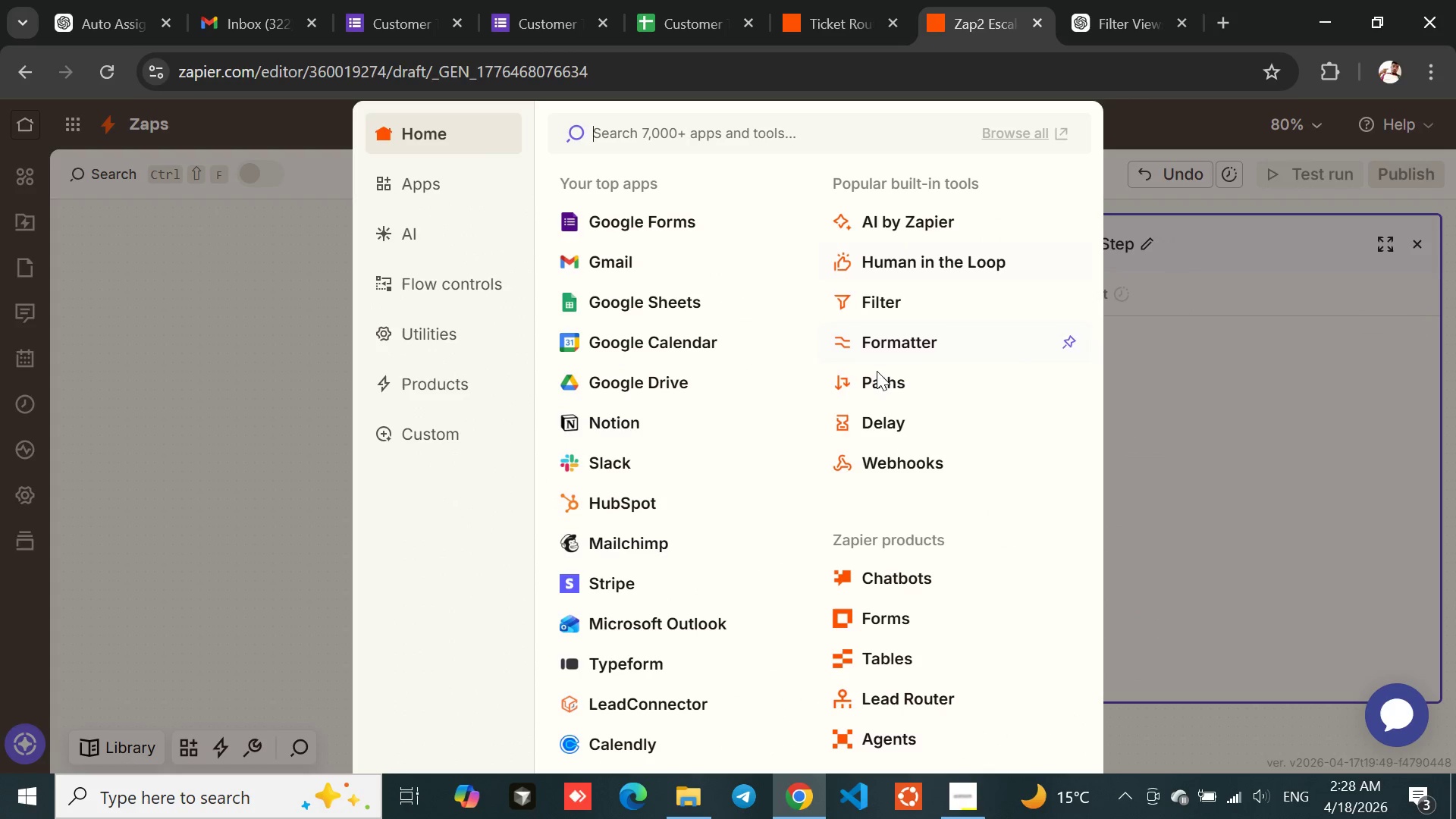 
left_click([888, 435])
 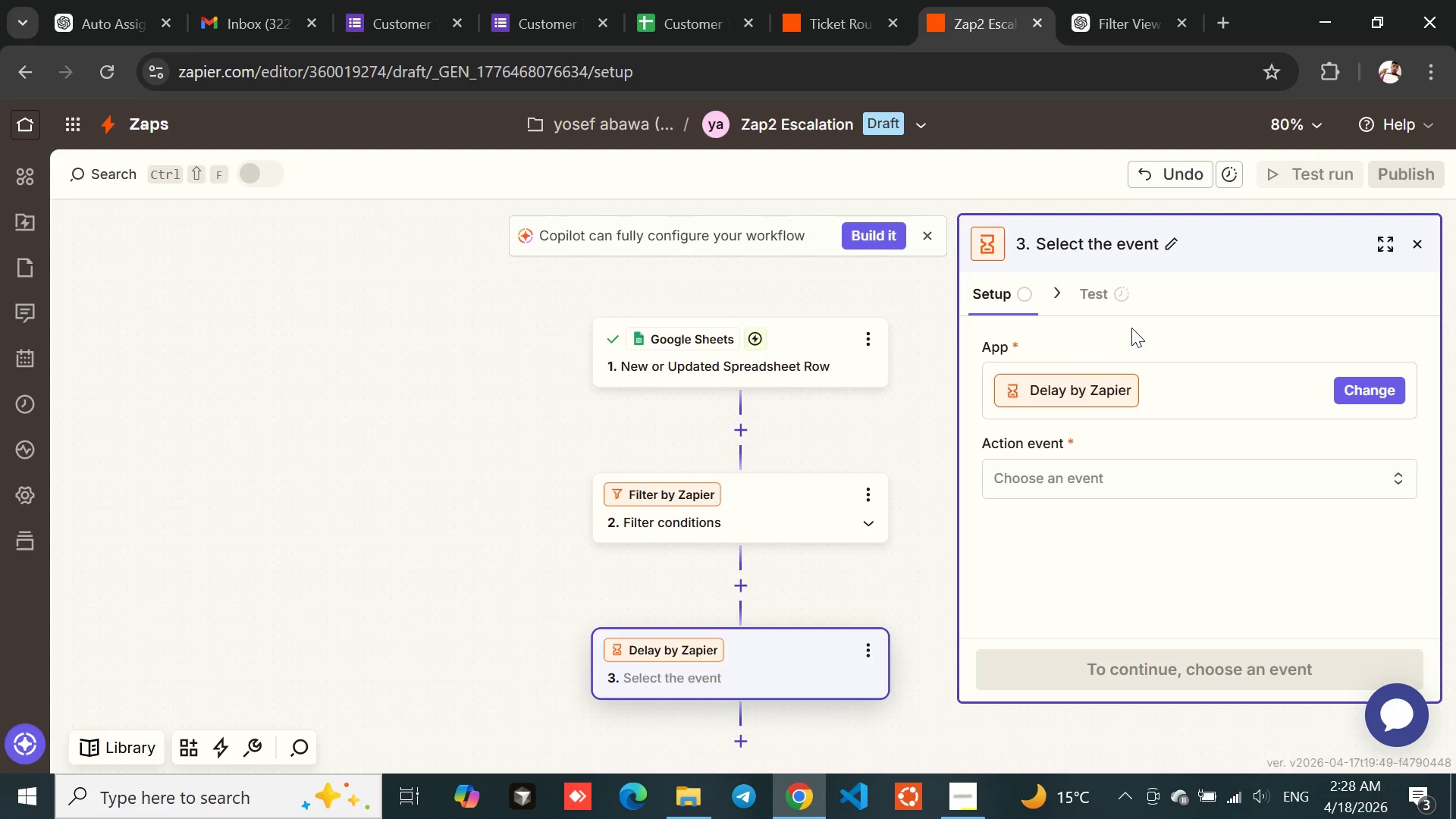 
left_click([1062, 469])
 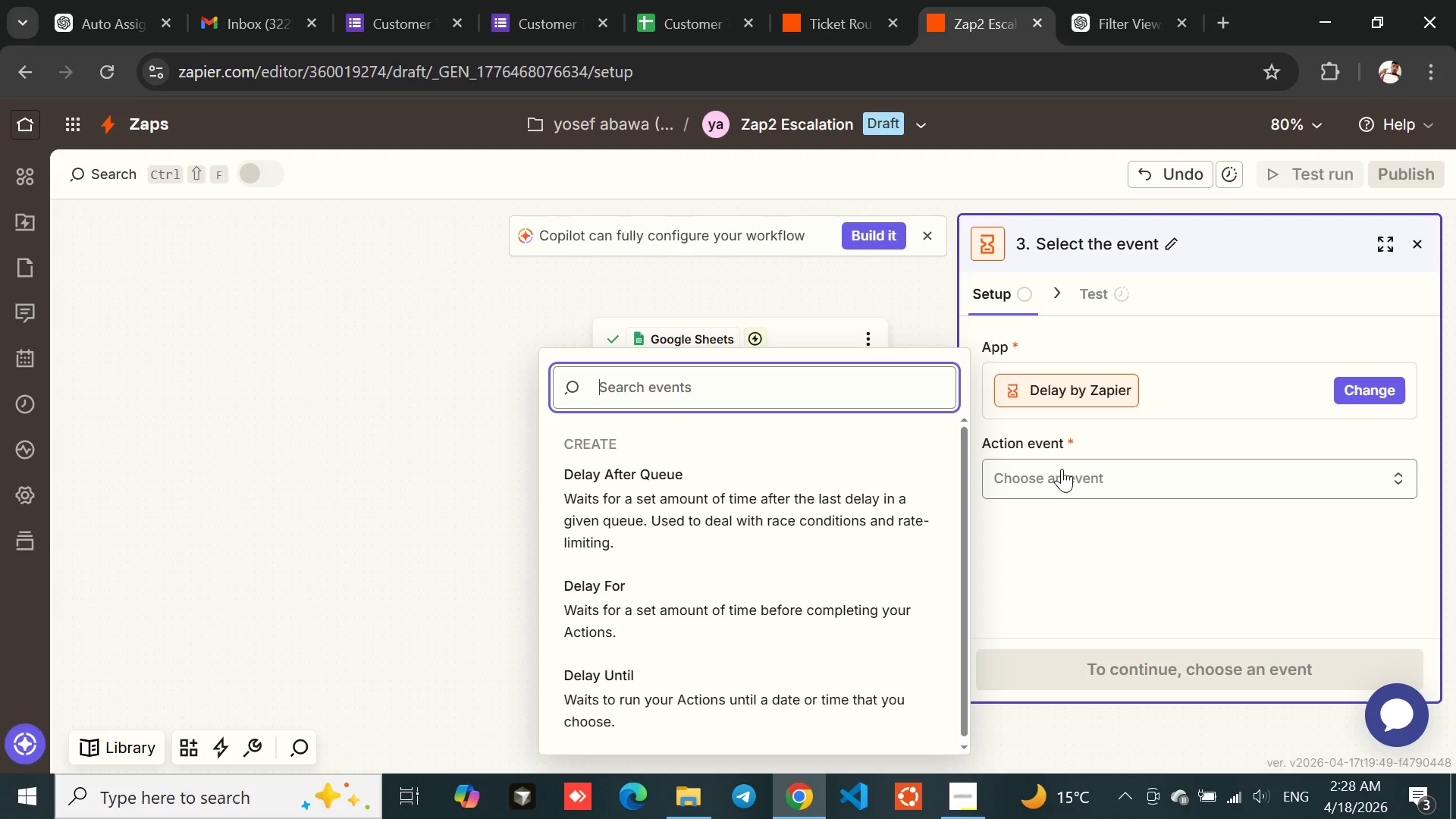 
left_click([1062, 469])
 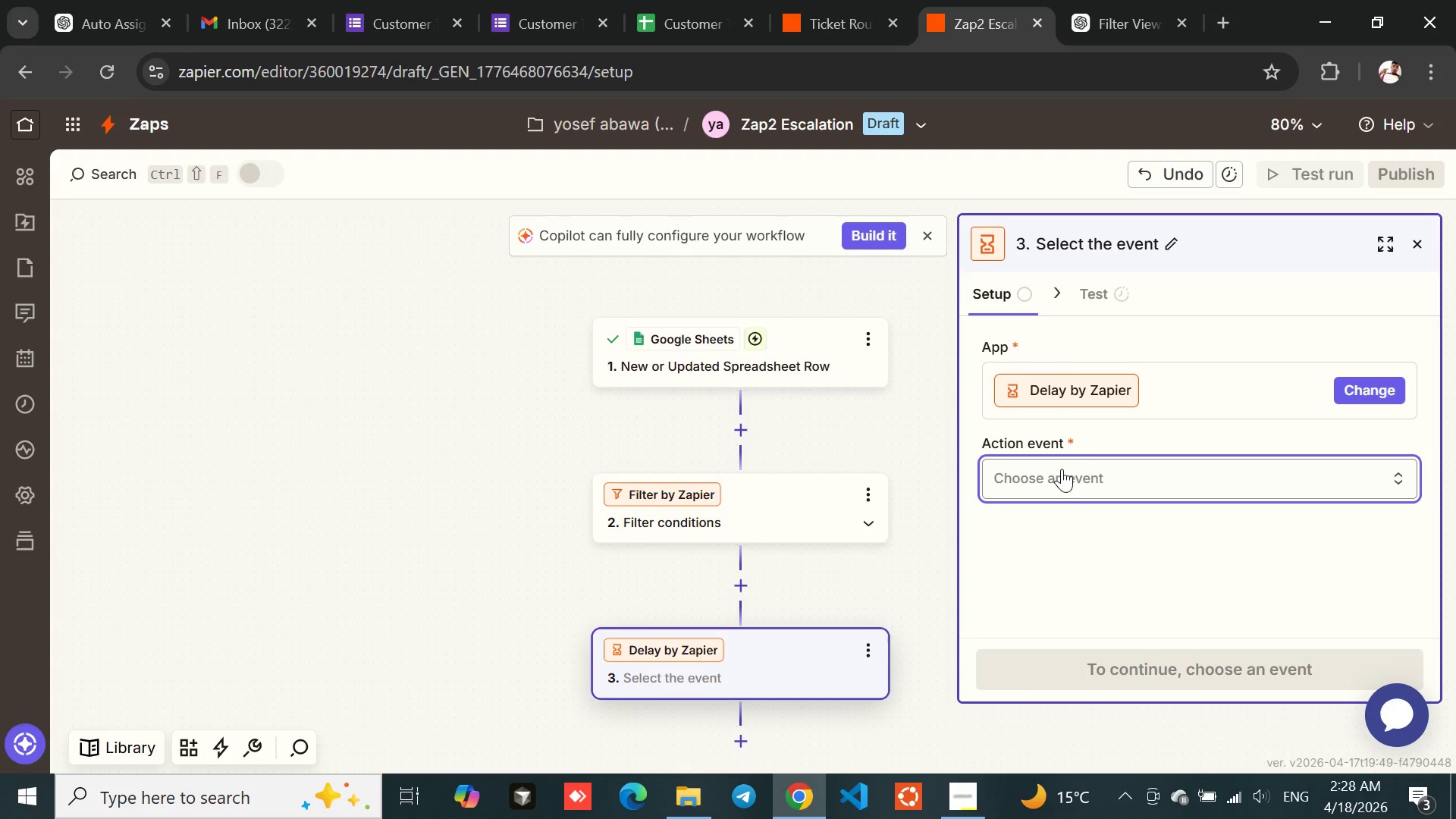 
left_click([1062, 469])
 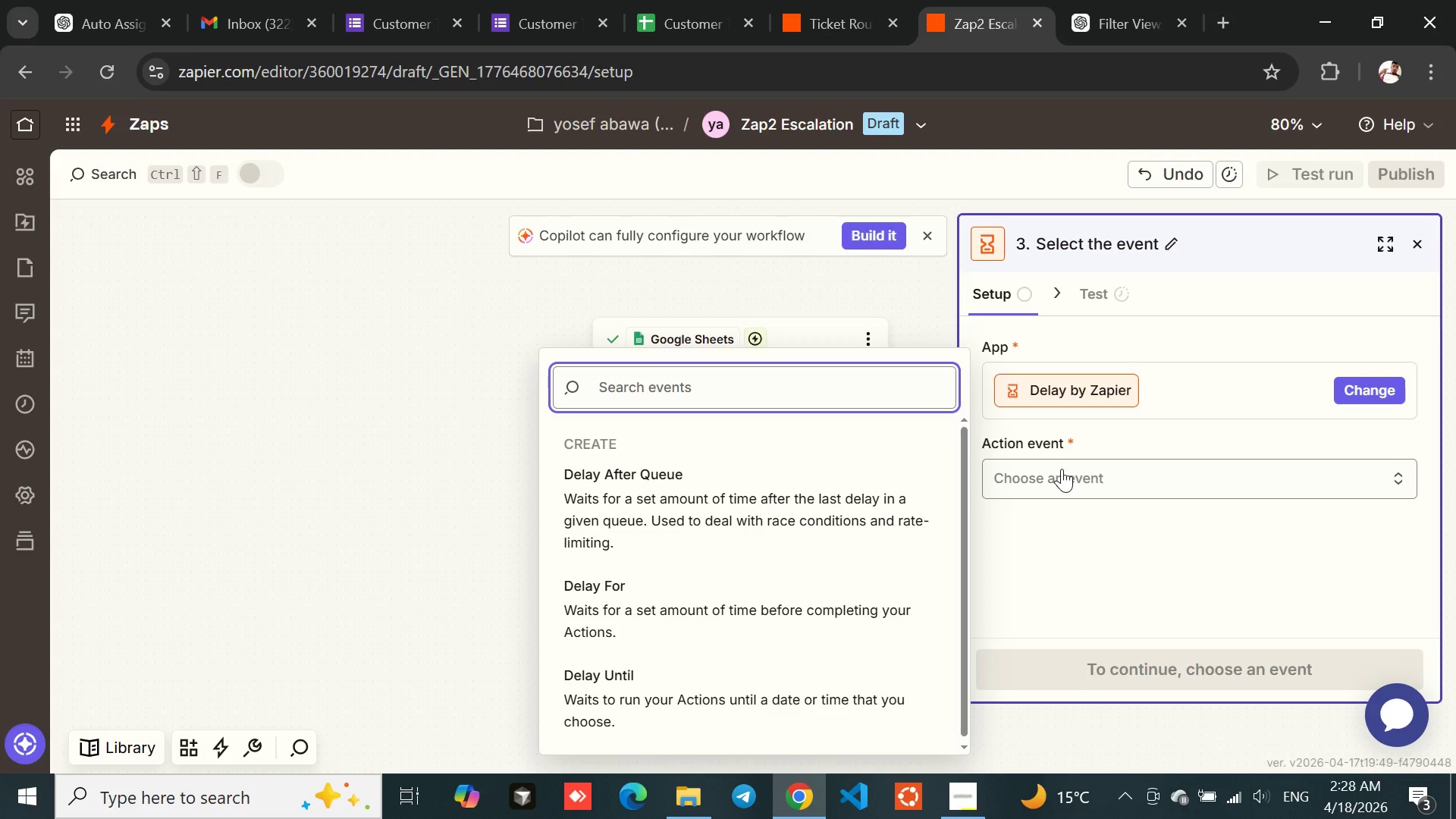 
wait(9.16)
 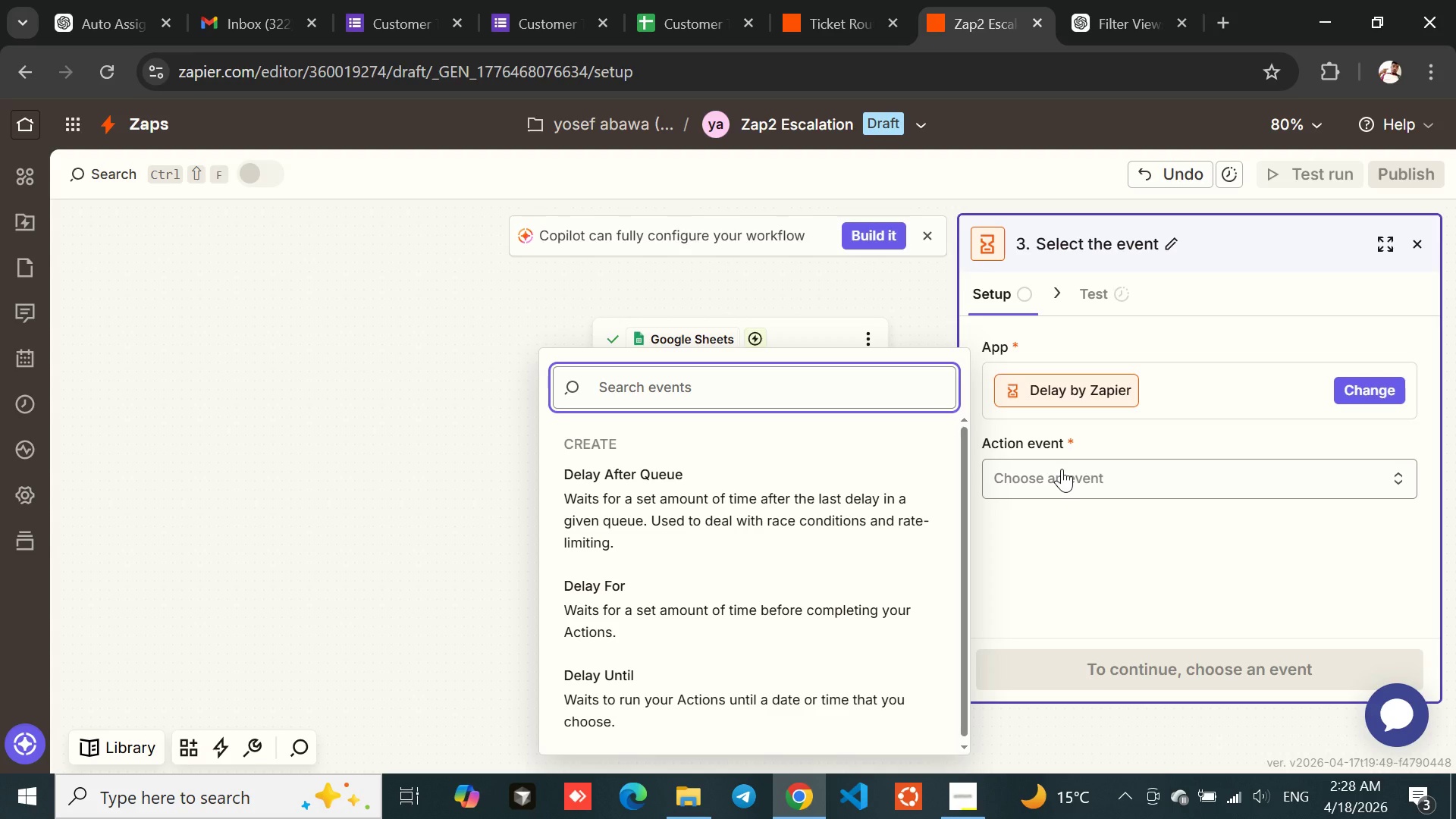 
left_click([716, 485])
 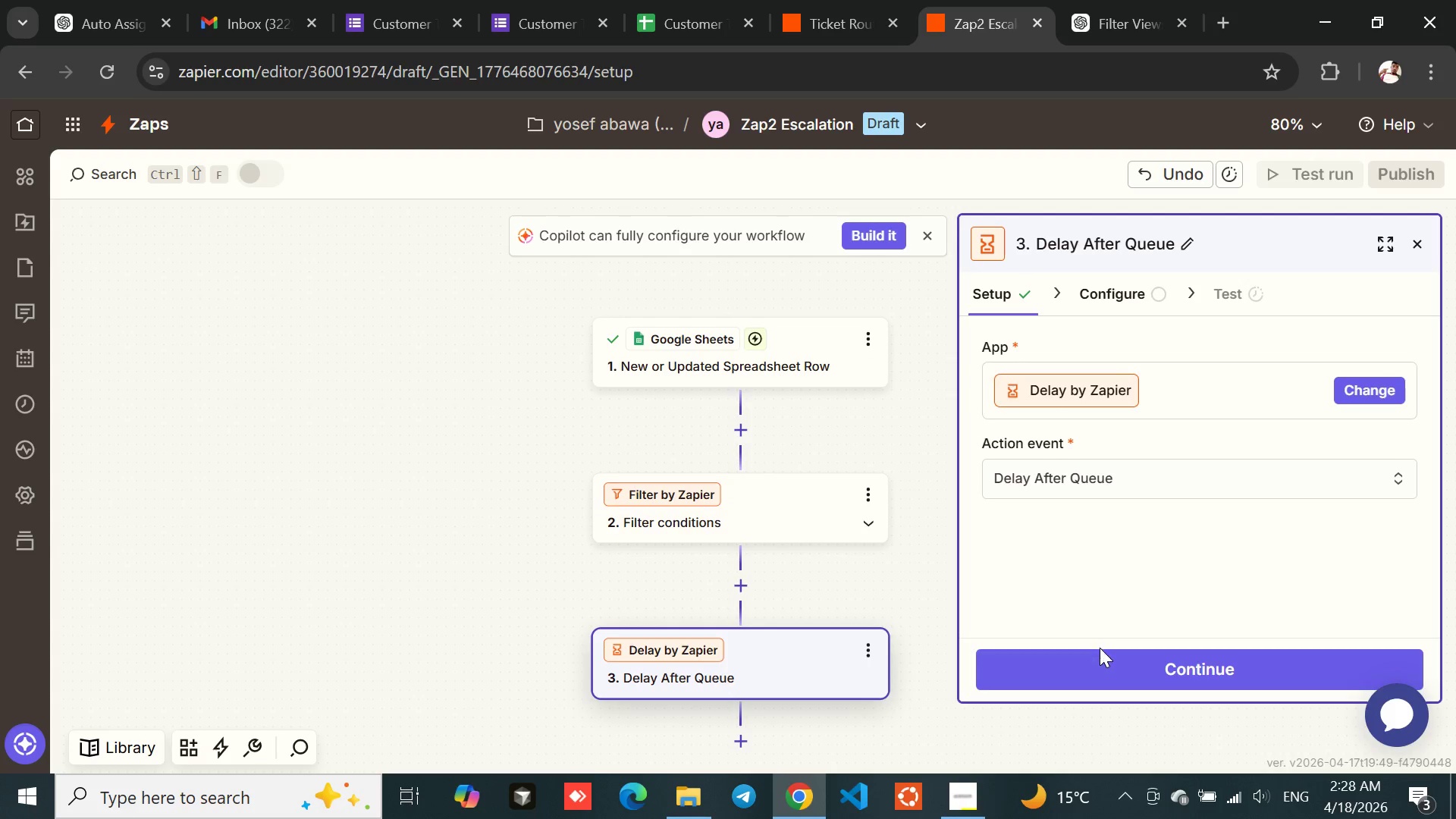 
left_click([1104, 666])
 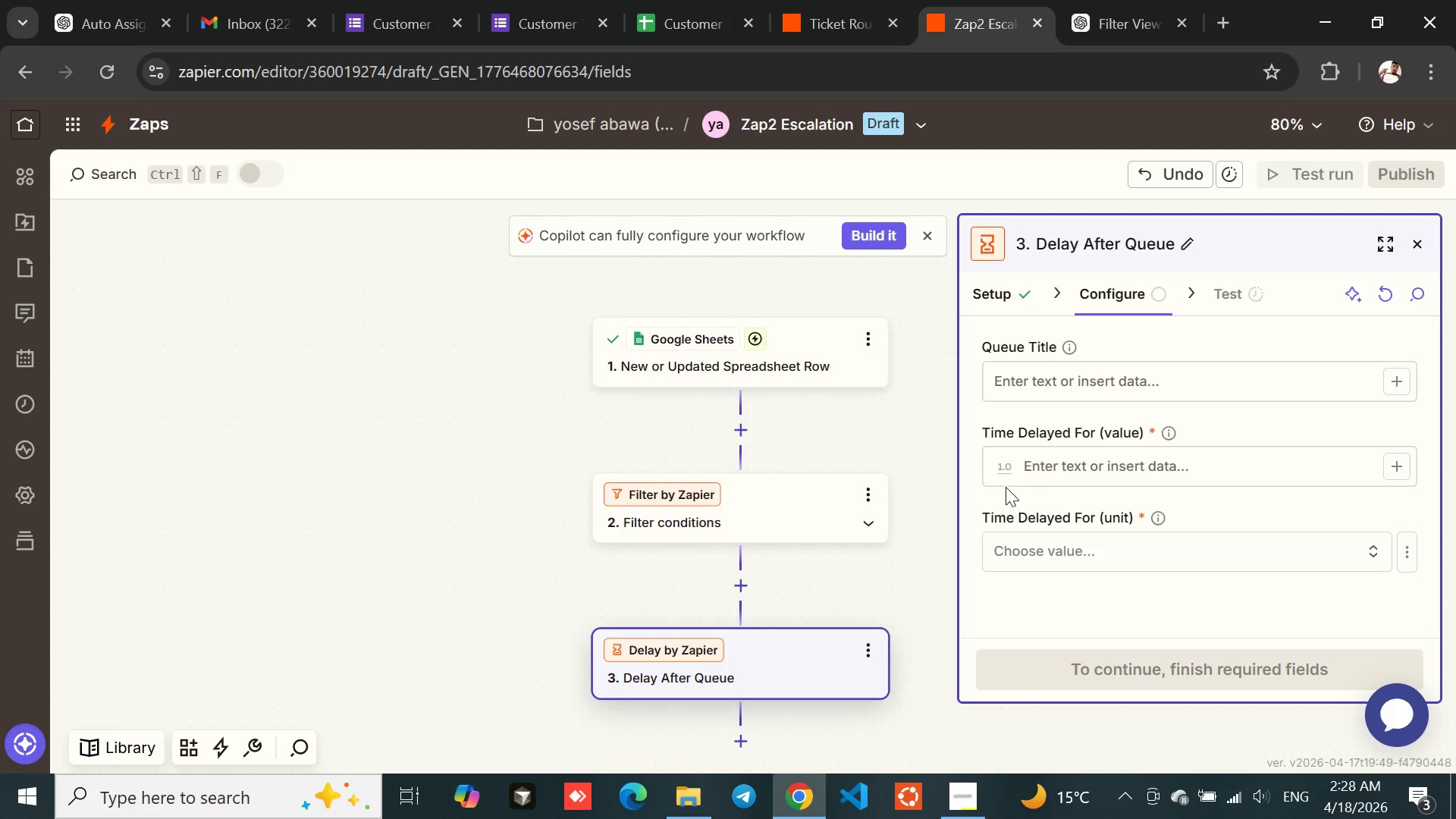 
wait(8.67)
 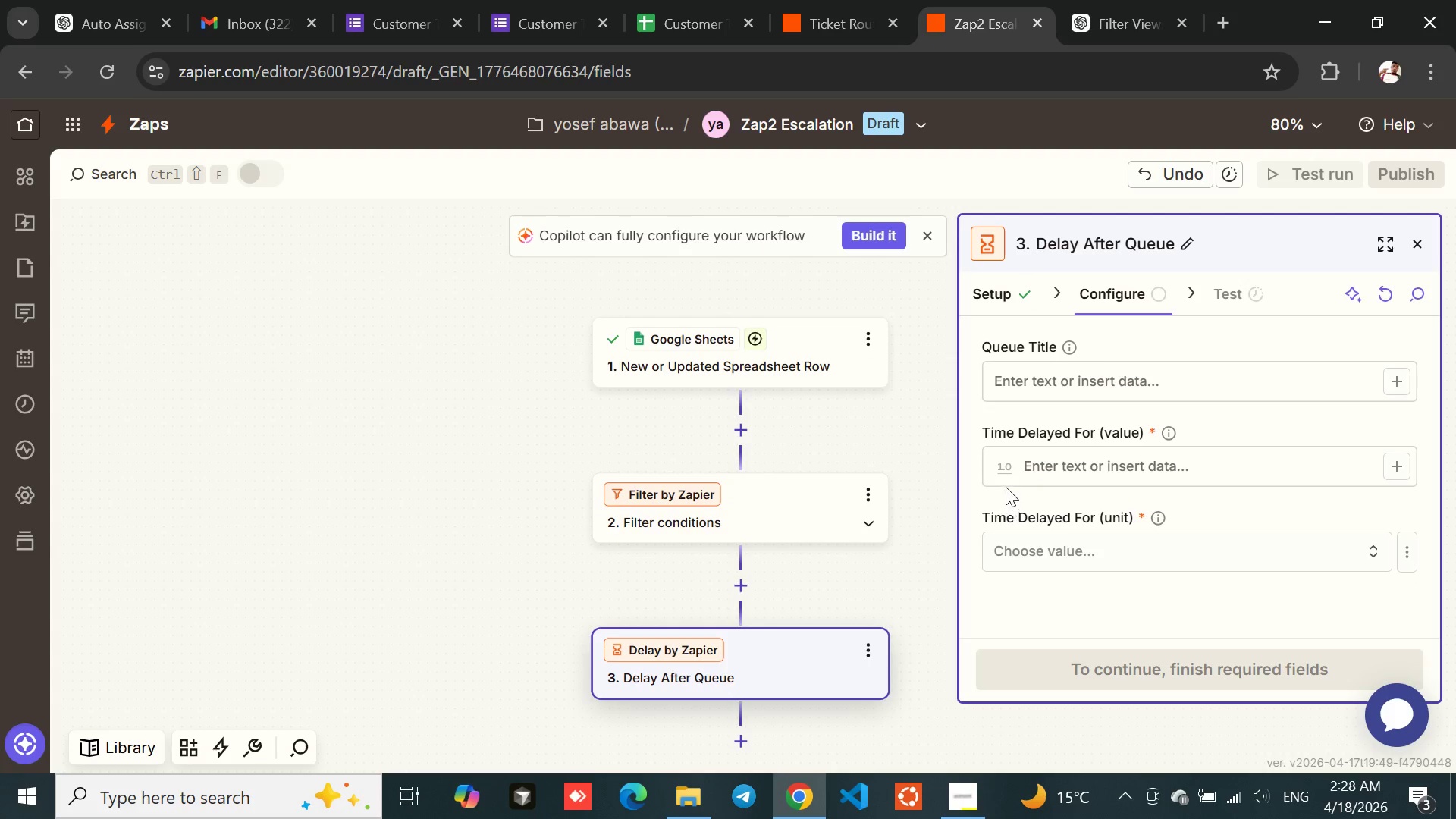 
left_click([1050, 460])
 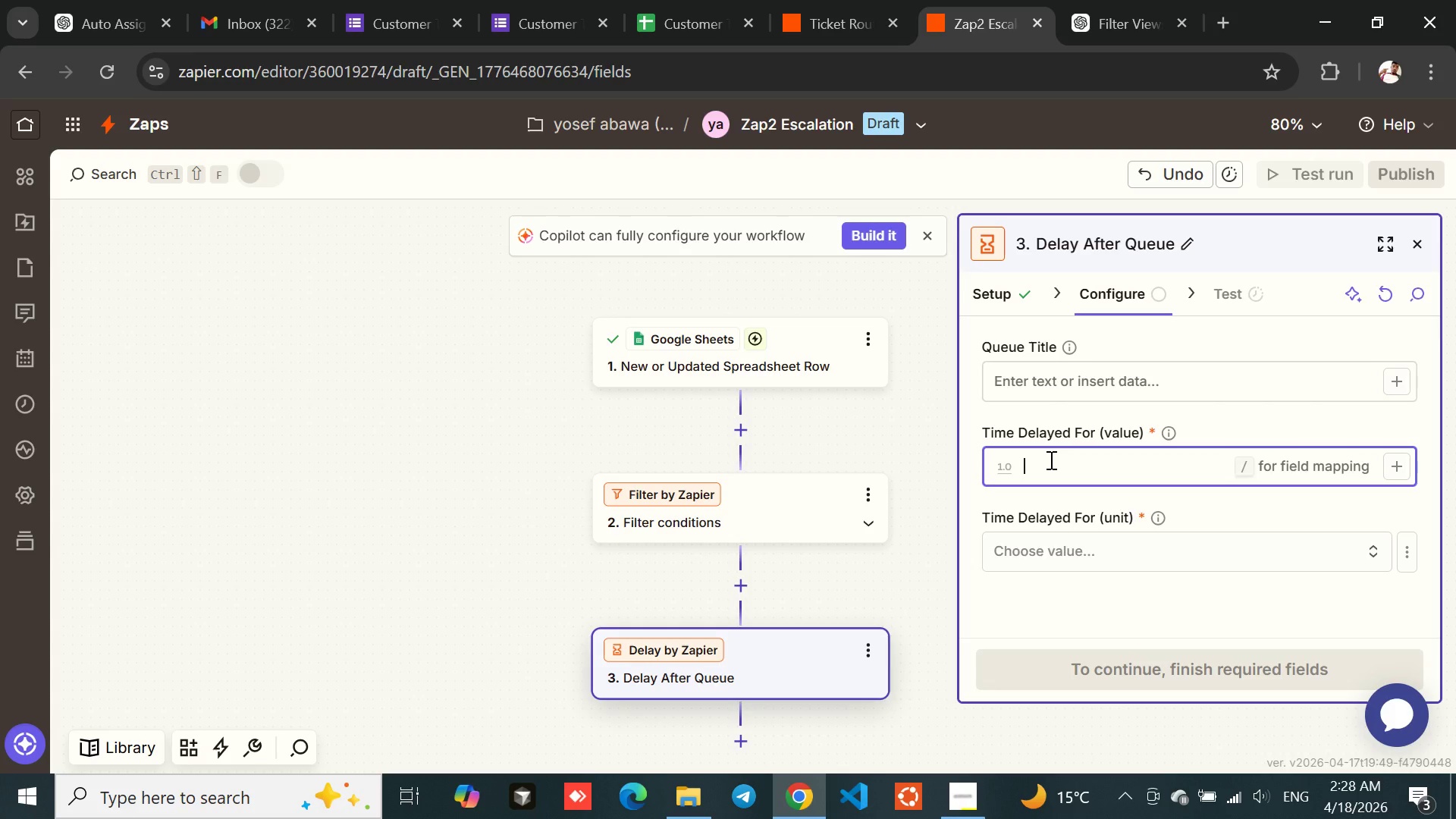 
wait(6.12)
 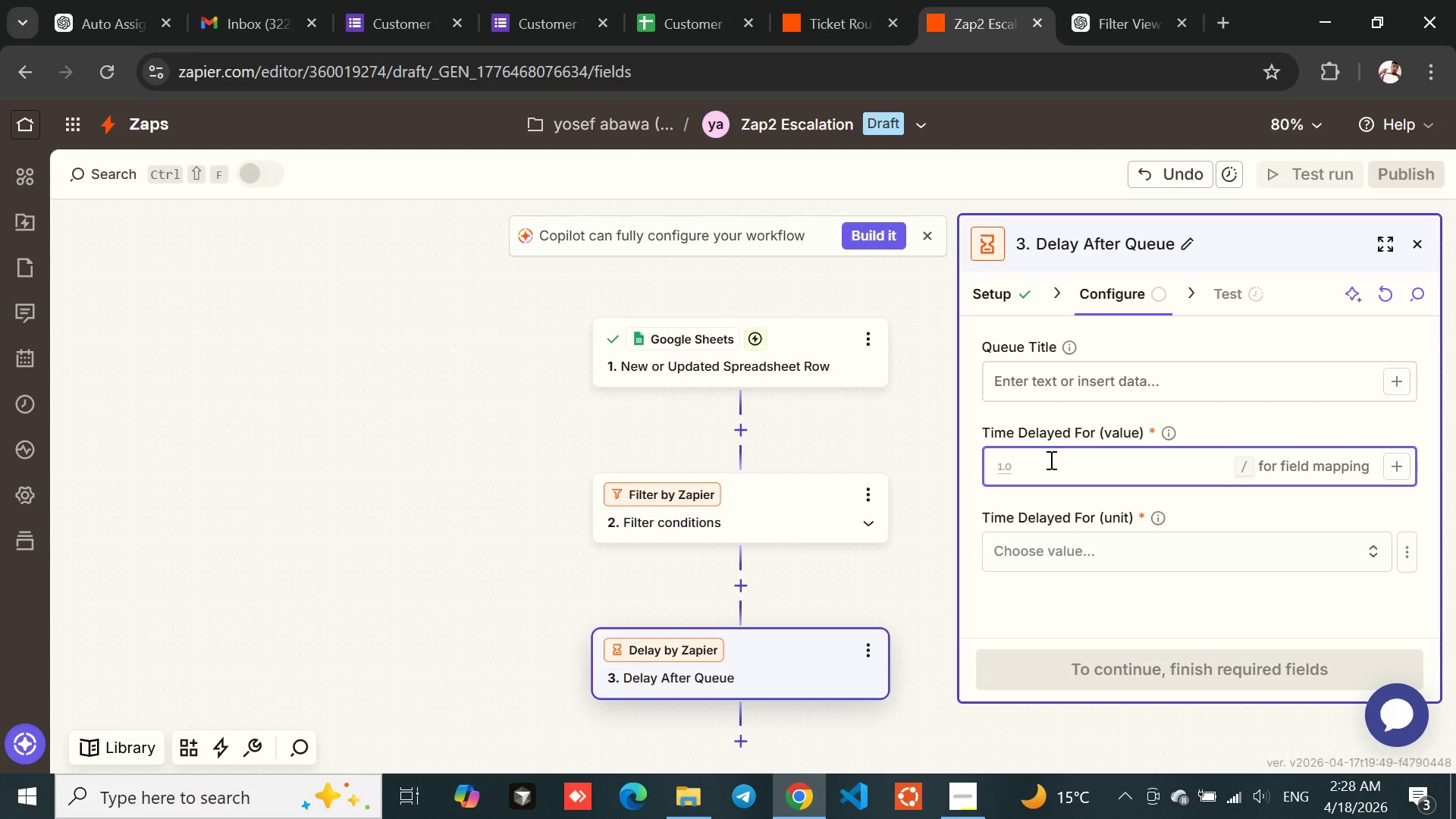 
key(5)
 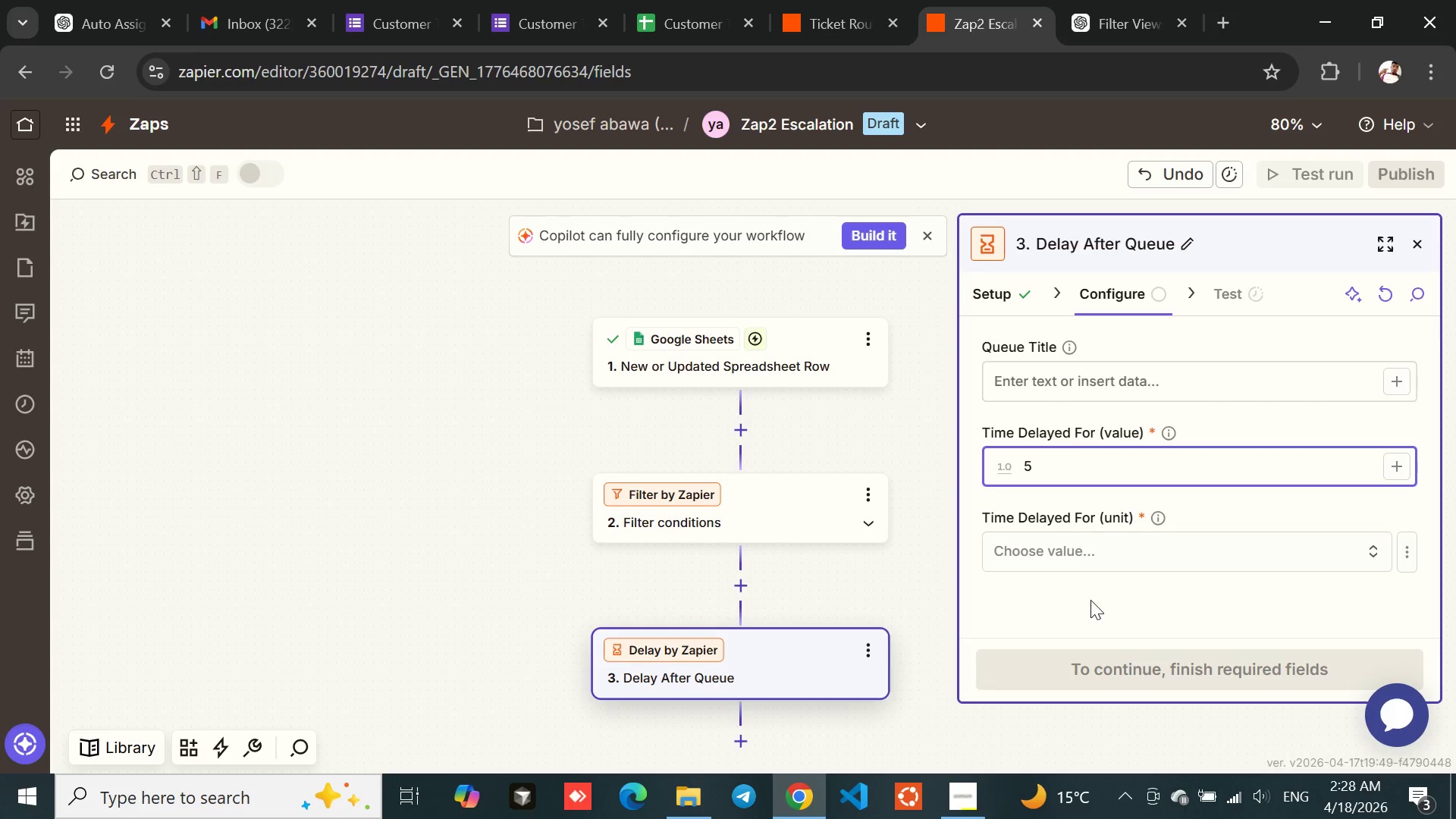 
left_click([1075, 604])
 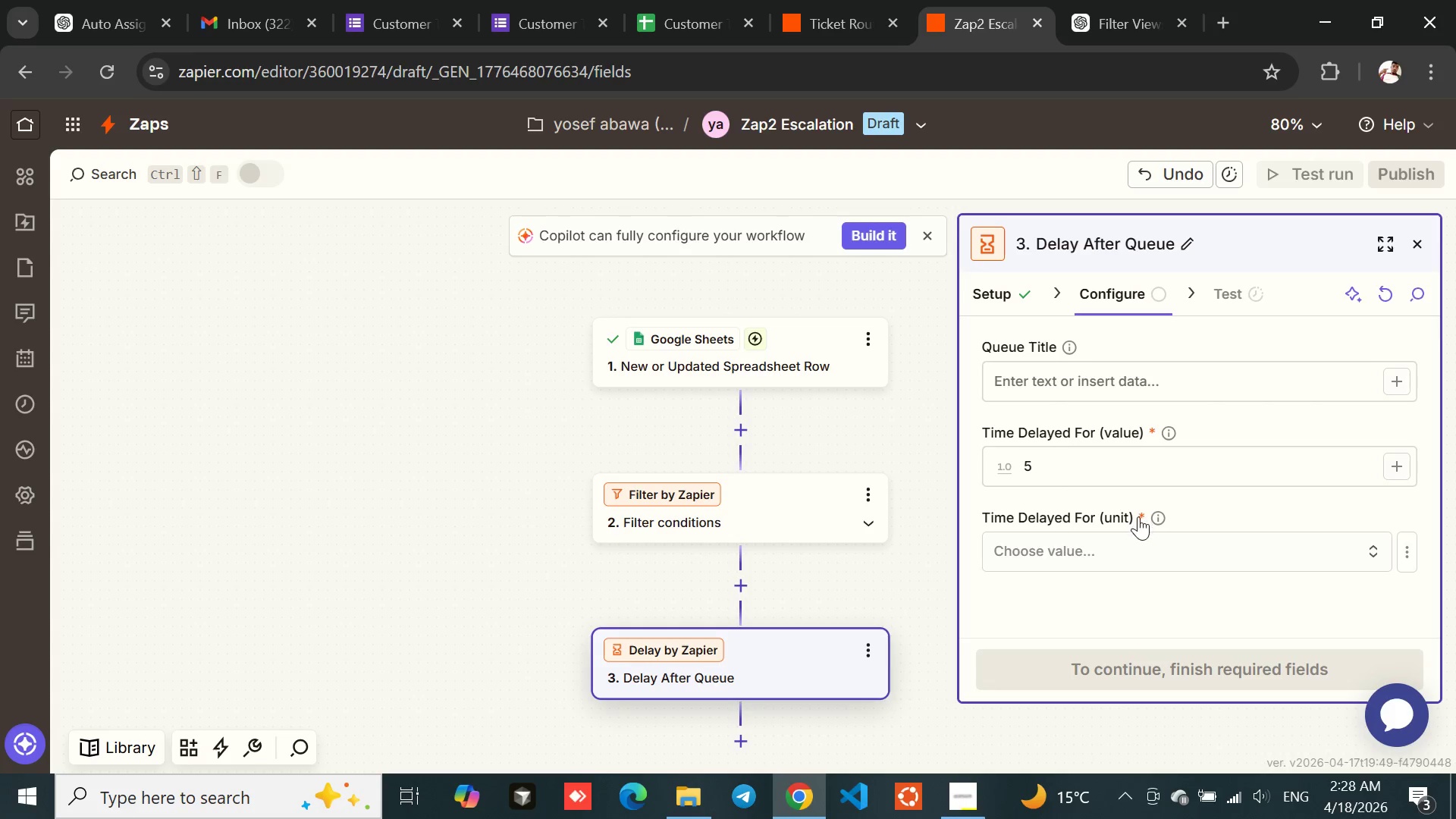 
left_click([1079, 548])
 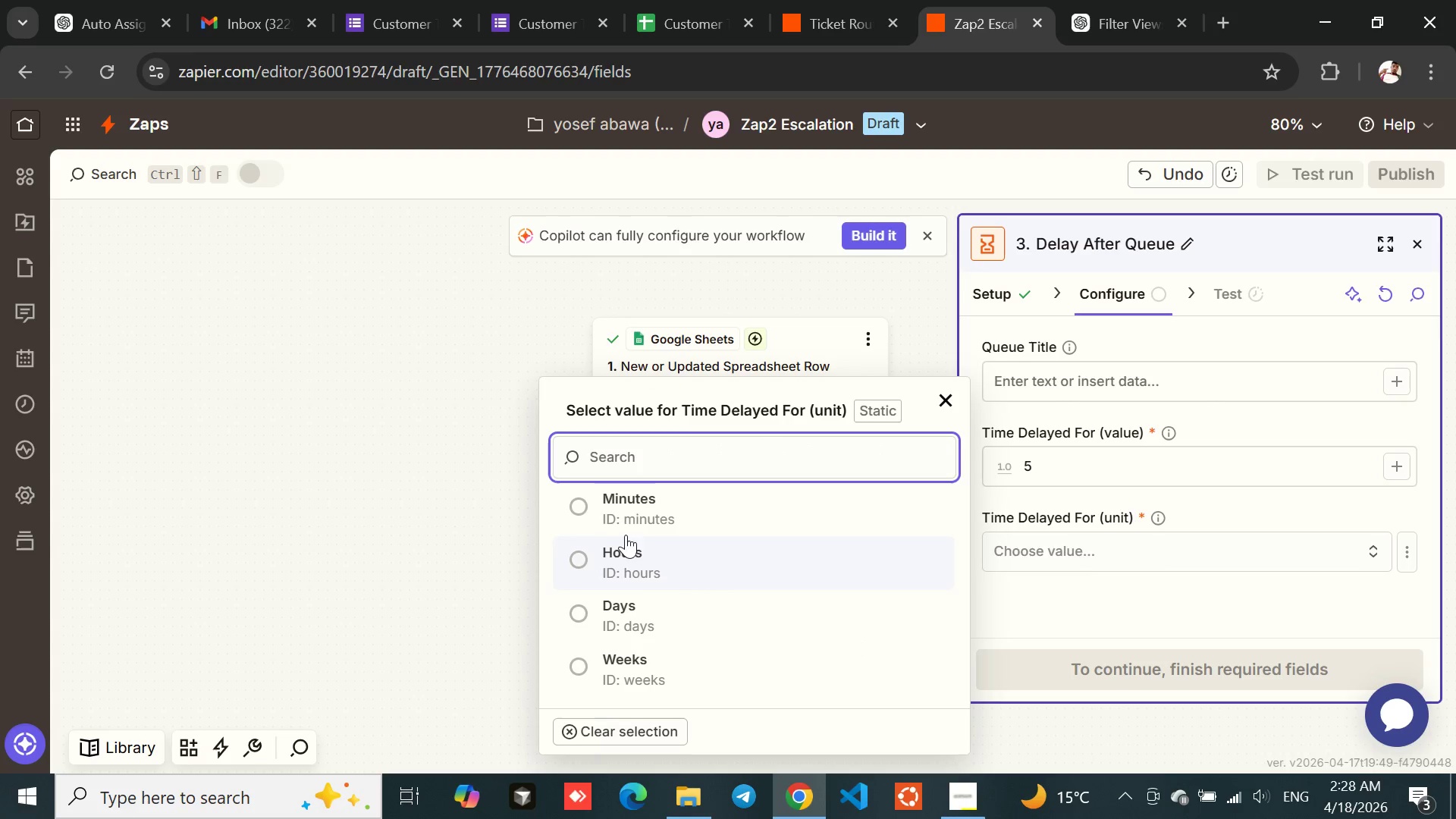 
left_click([575, 501])
 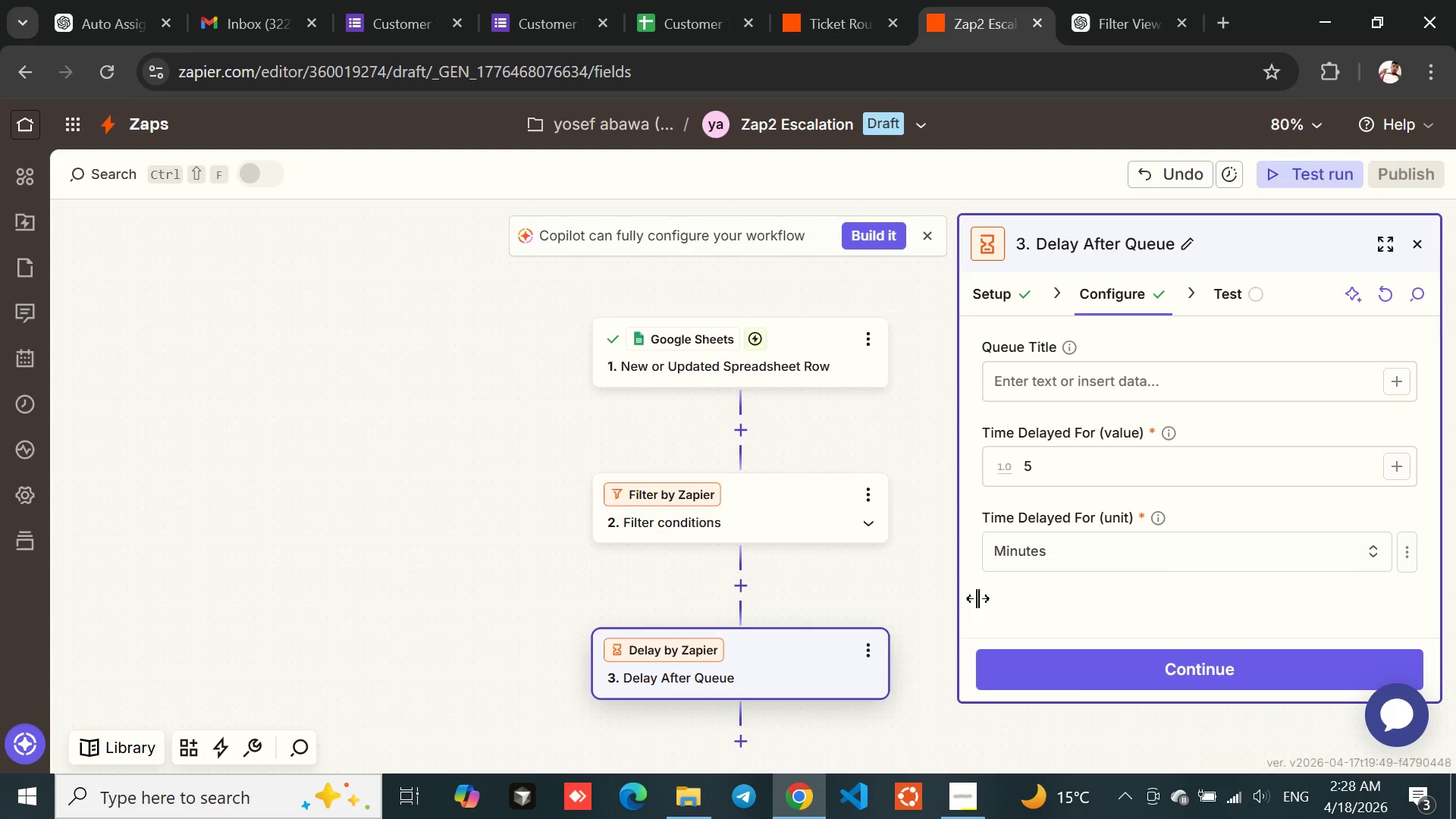 
left_click([1002, 599])
 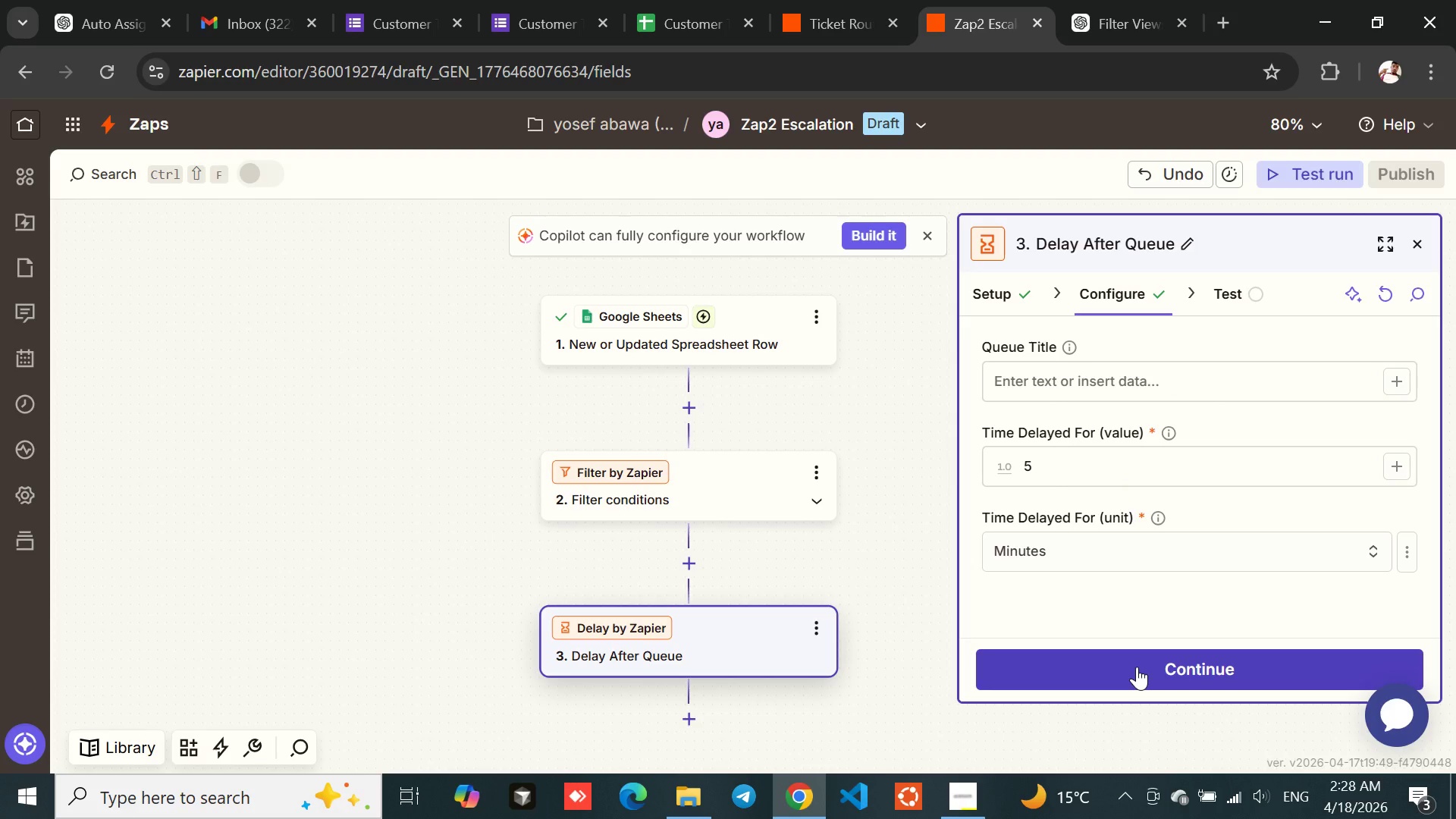 
wait(16.38)
 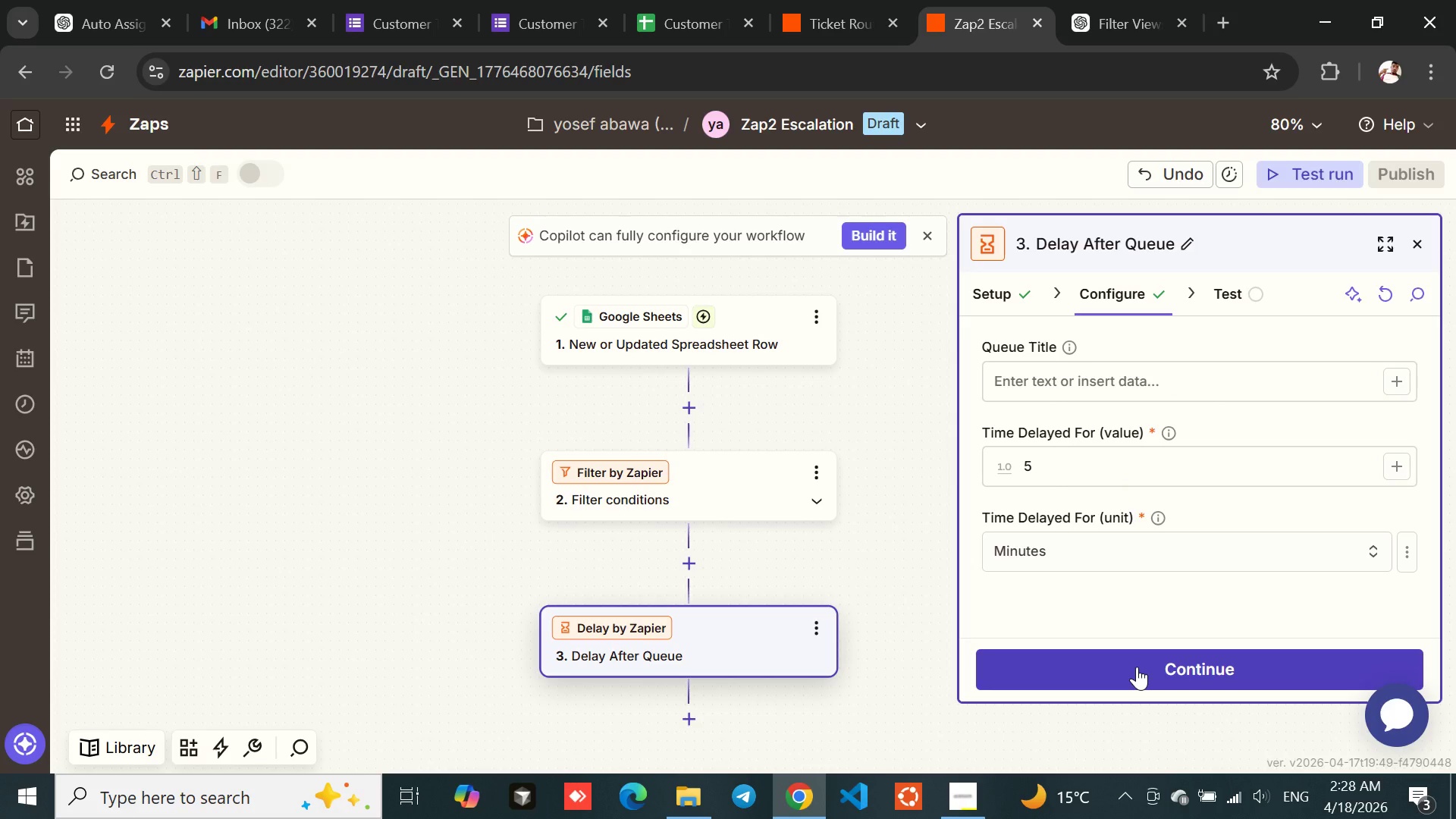 
left_click([1137, 667])
 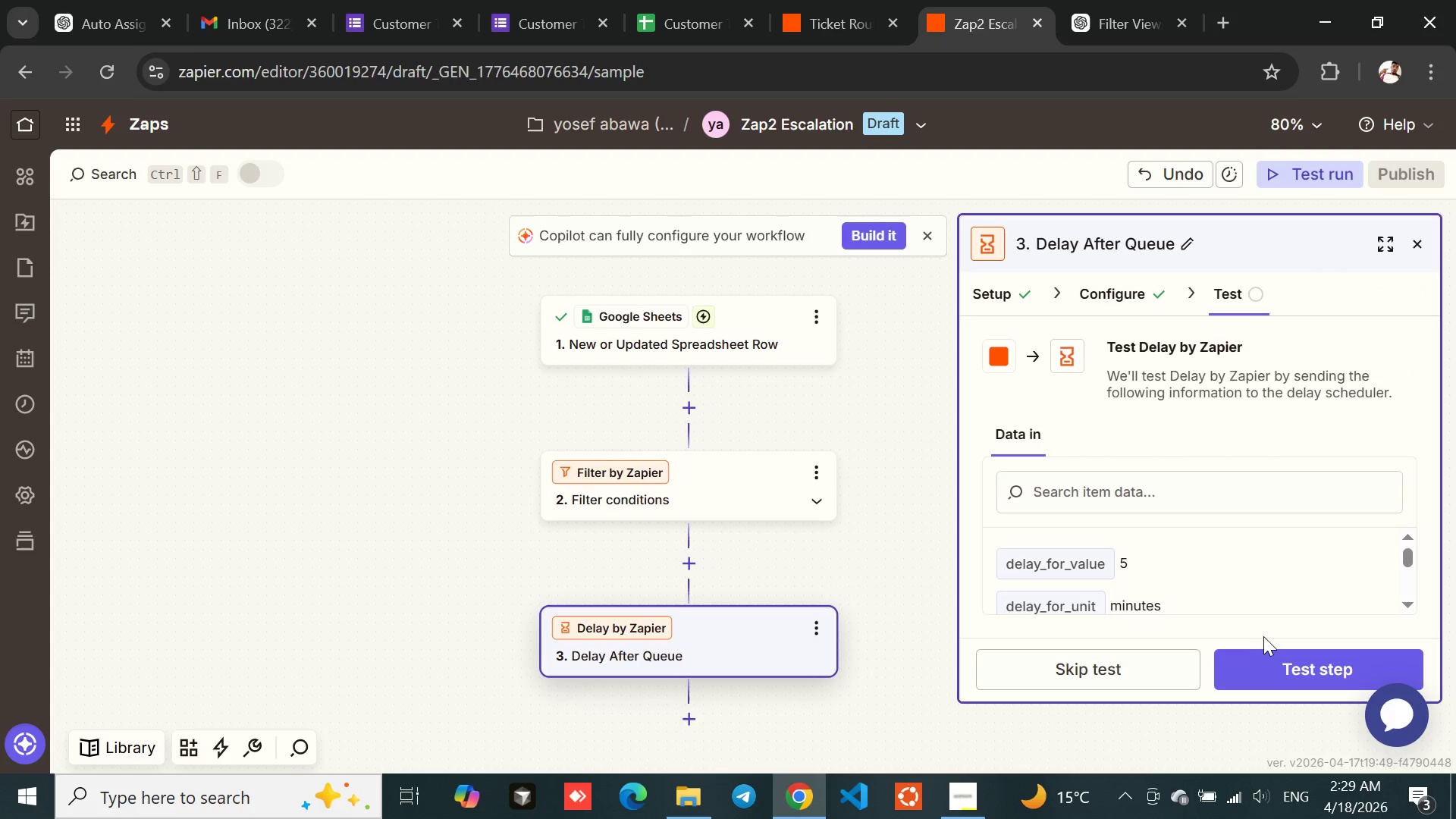 
left_click([1269, 663])
 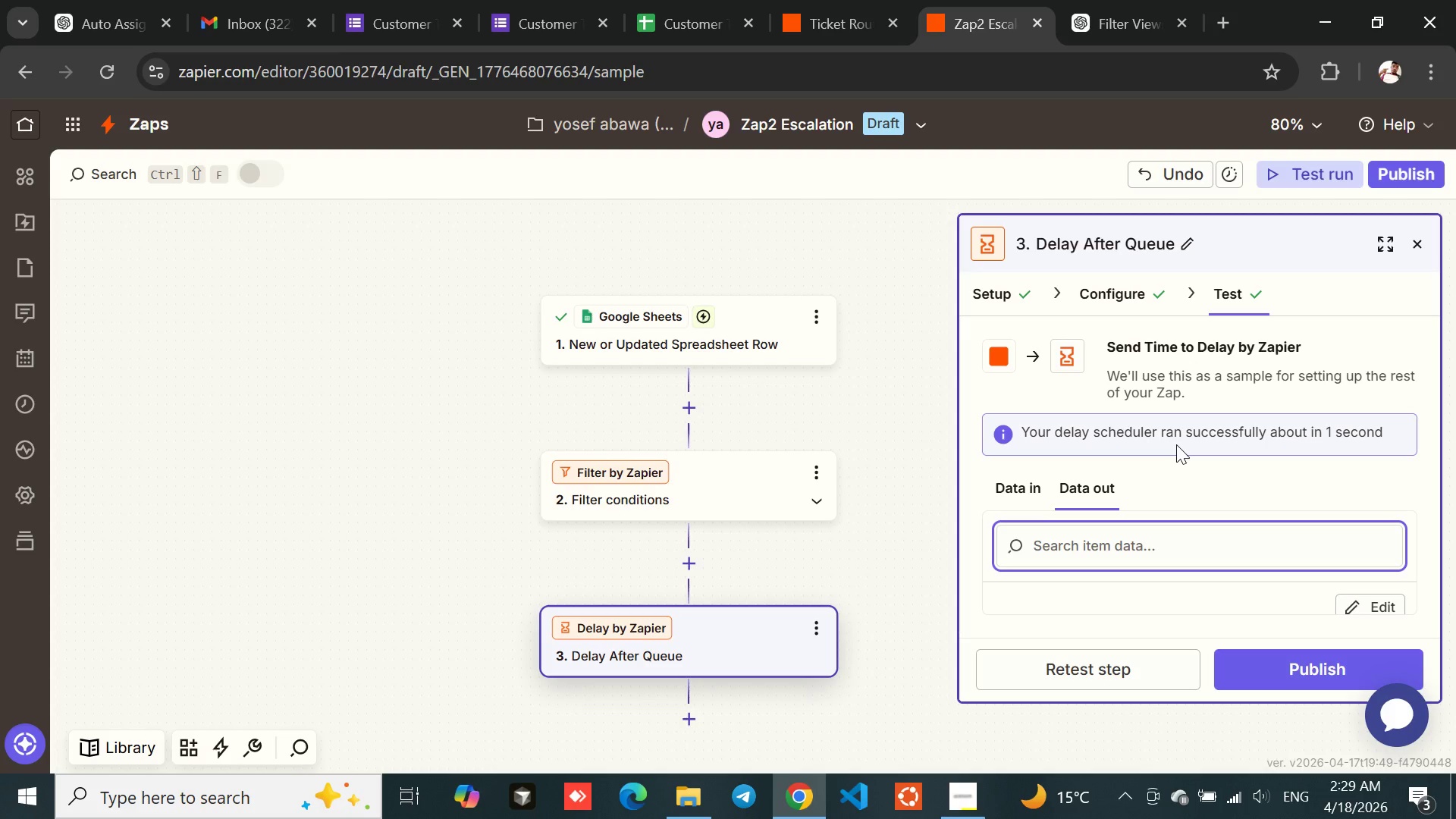 
wait(8.95)
 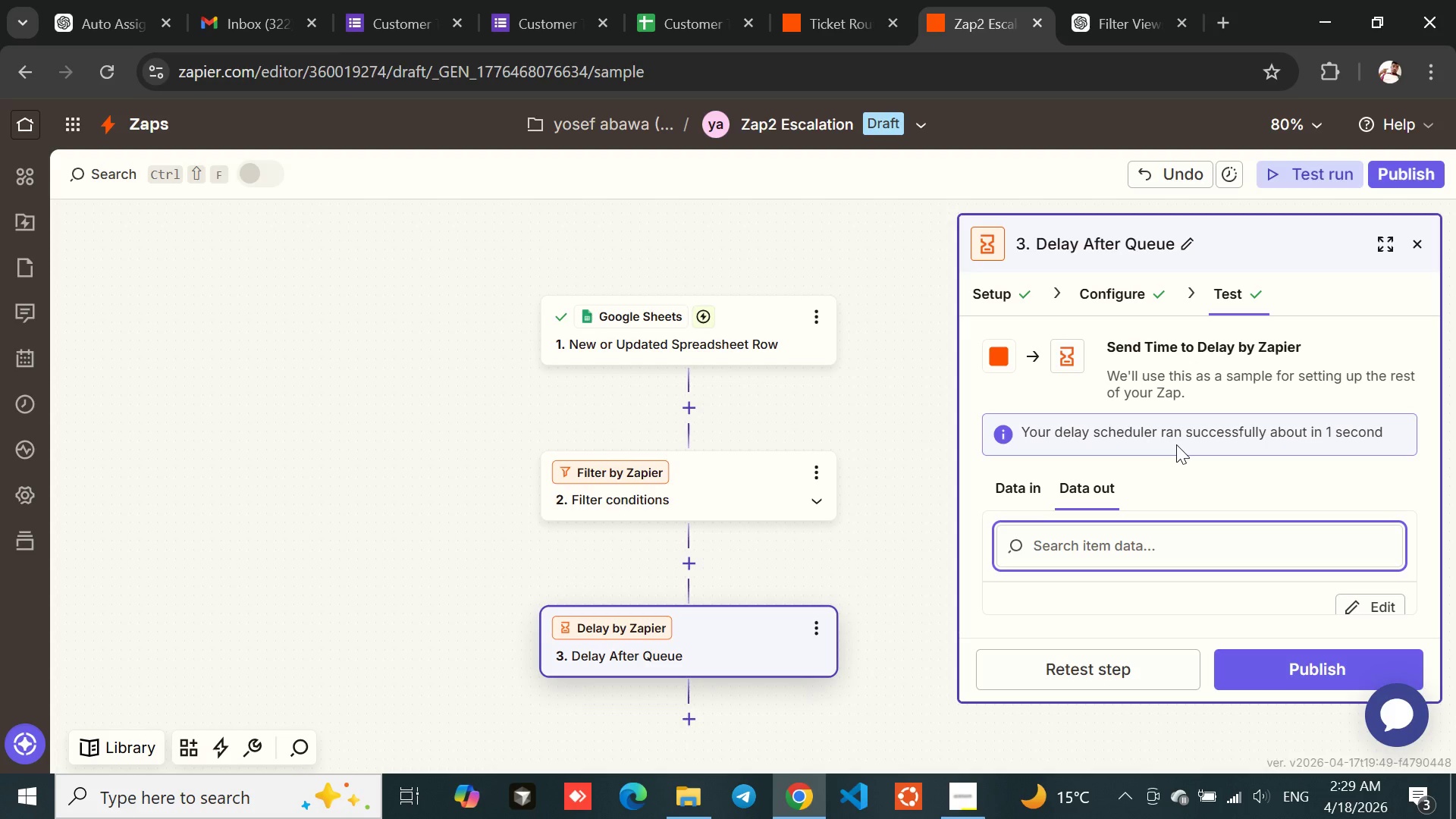 
left_click_drag(start_coordinate=[1108, 345], to_coordinate=[1316, 325])
 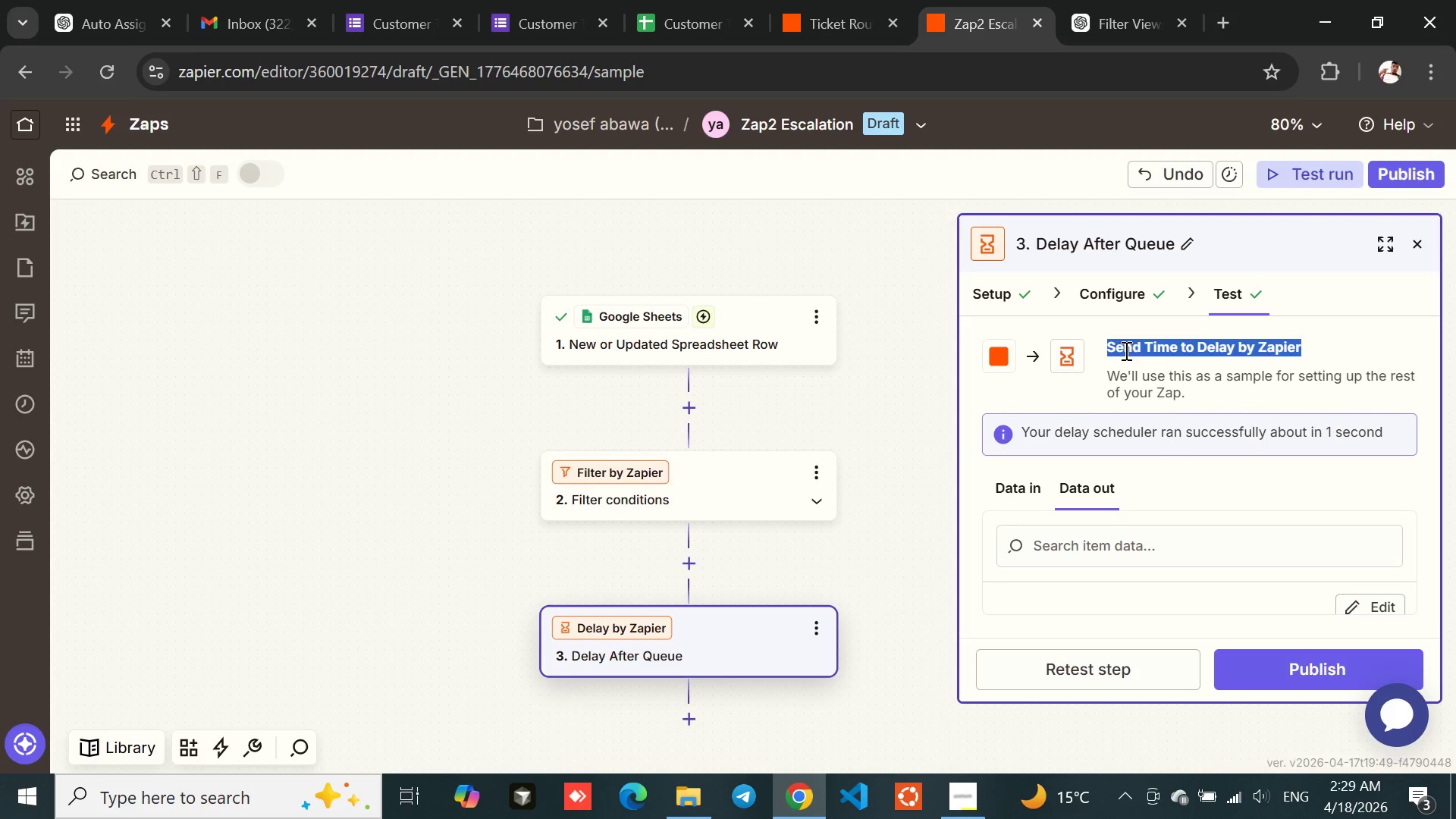 
left_click([1125, 350])
 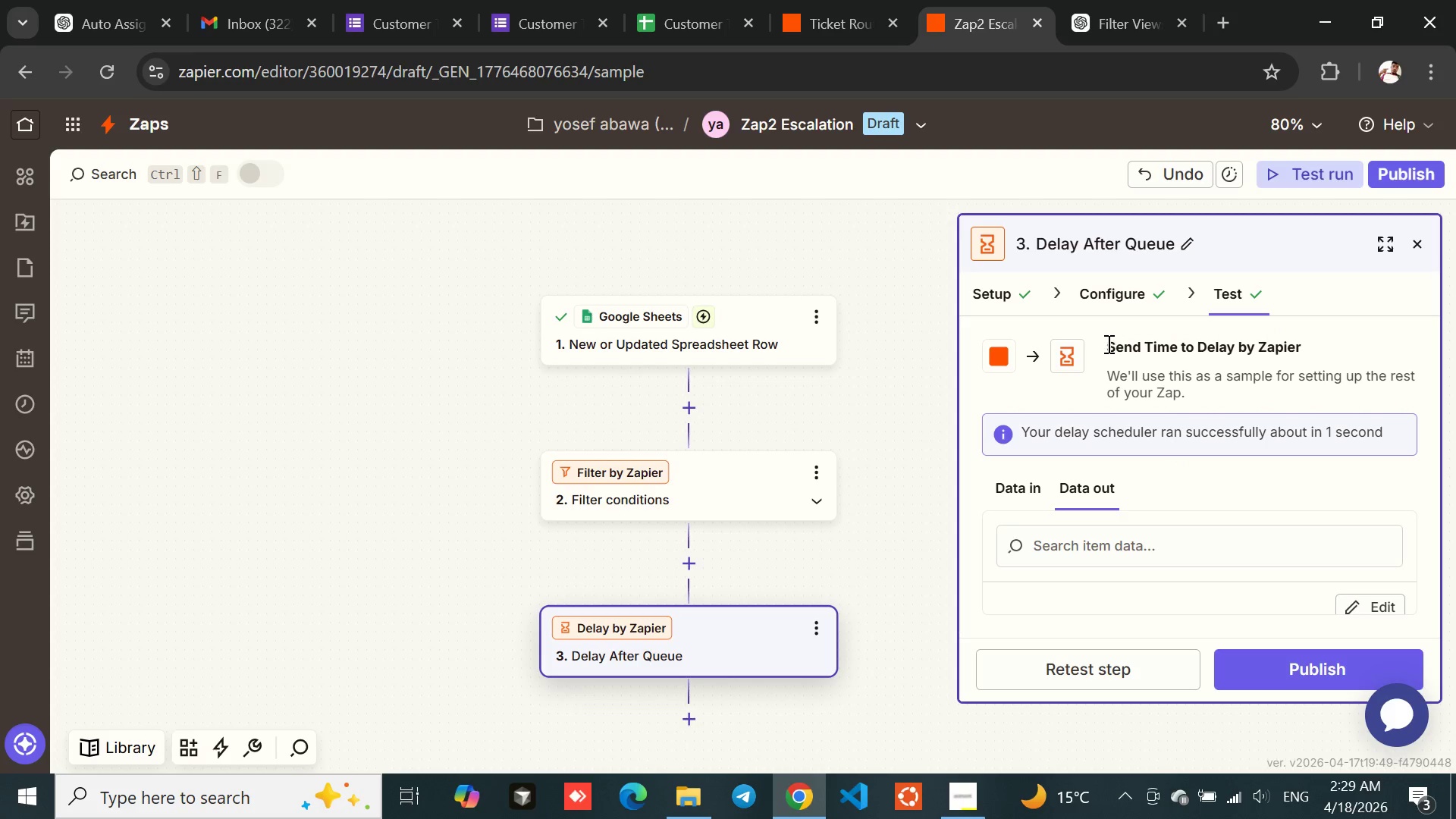 
left_click_drag(start_coordinate=[1107, 344], to_coordinate=[1336, 338])
 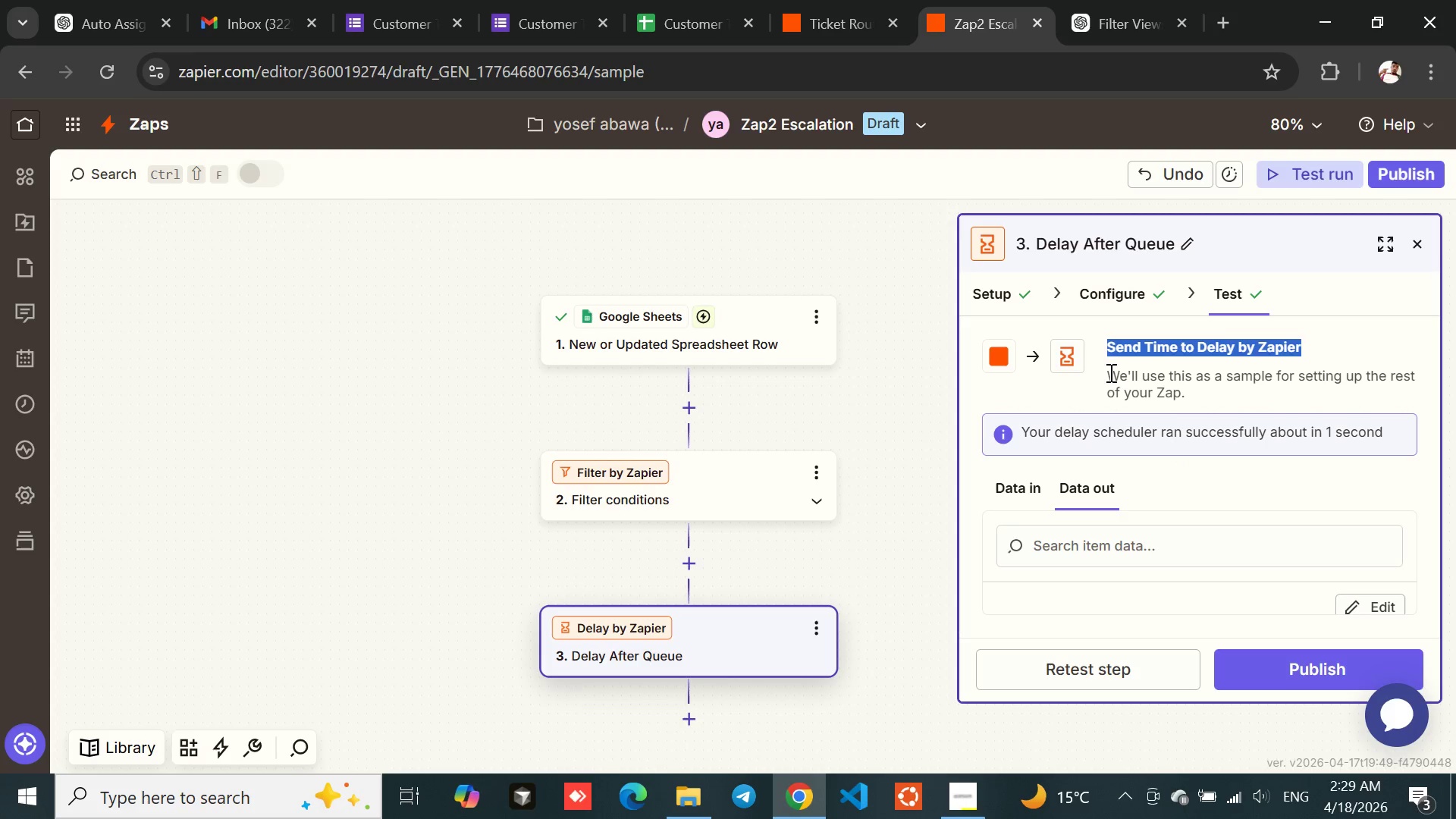 
left_click_drag(start_coordinate=[1113, 372], to_coordinate=[1233, 384])
 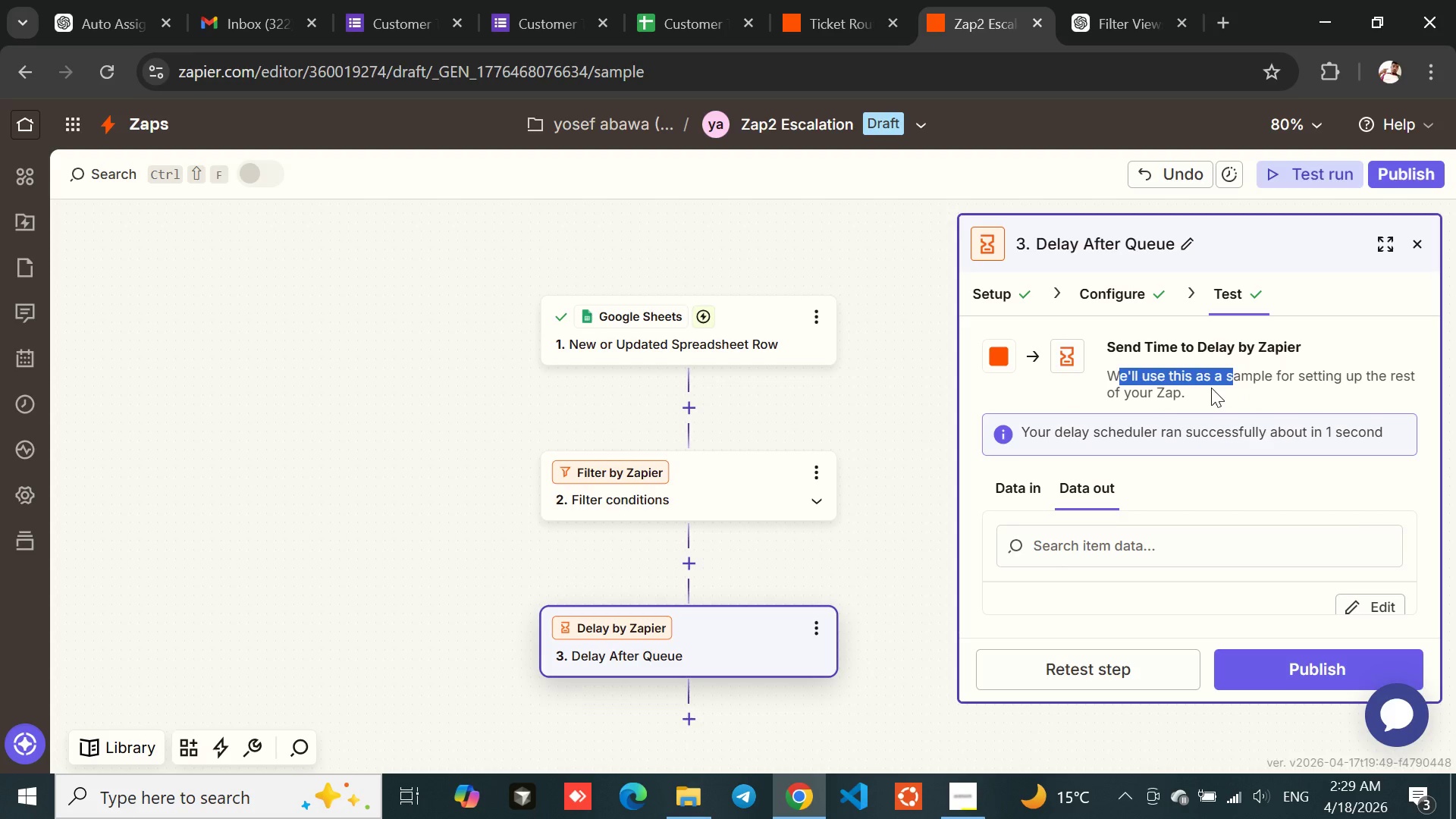 
left_click([1211, 388])
 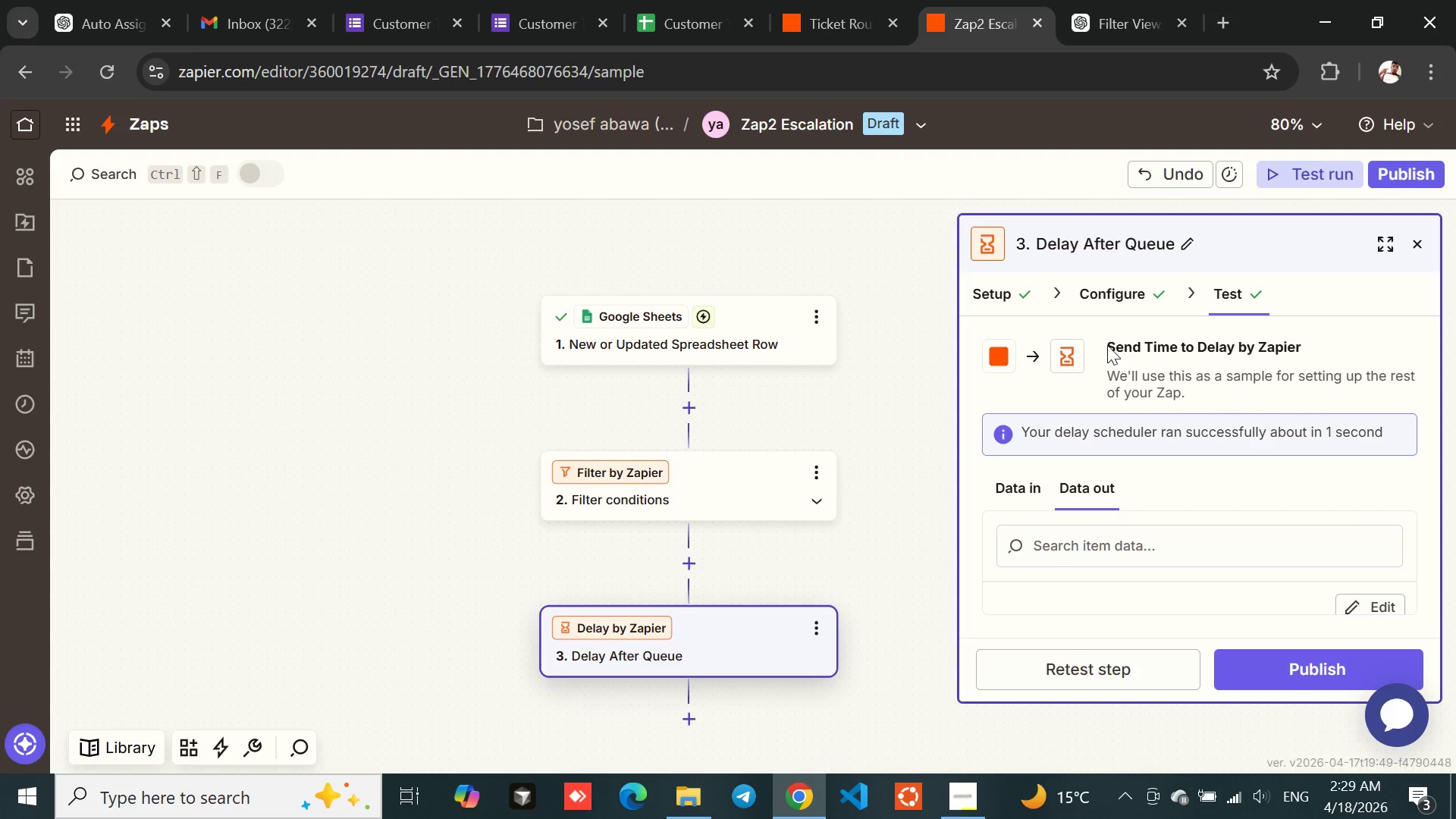 
left_click_drag(start_coordinate=[1109, 343], to_coordinate=[1208, 385])
 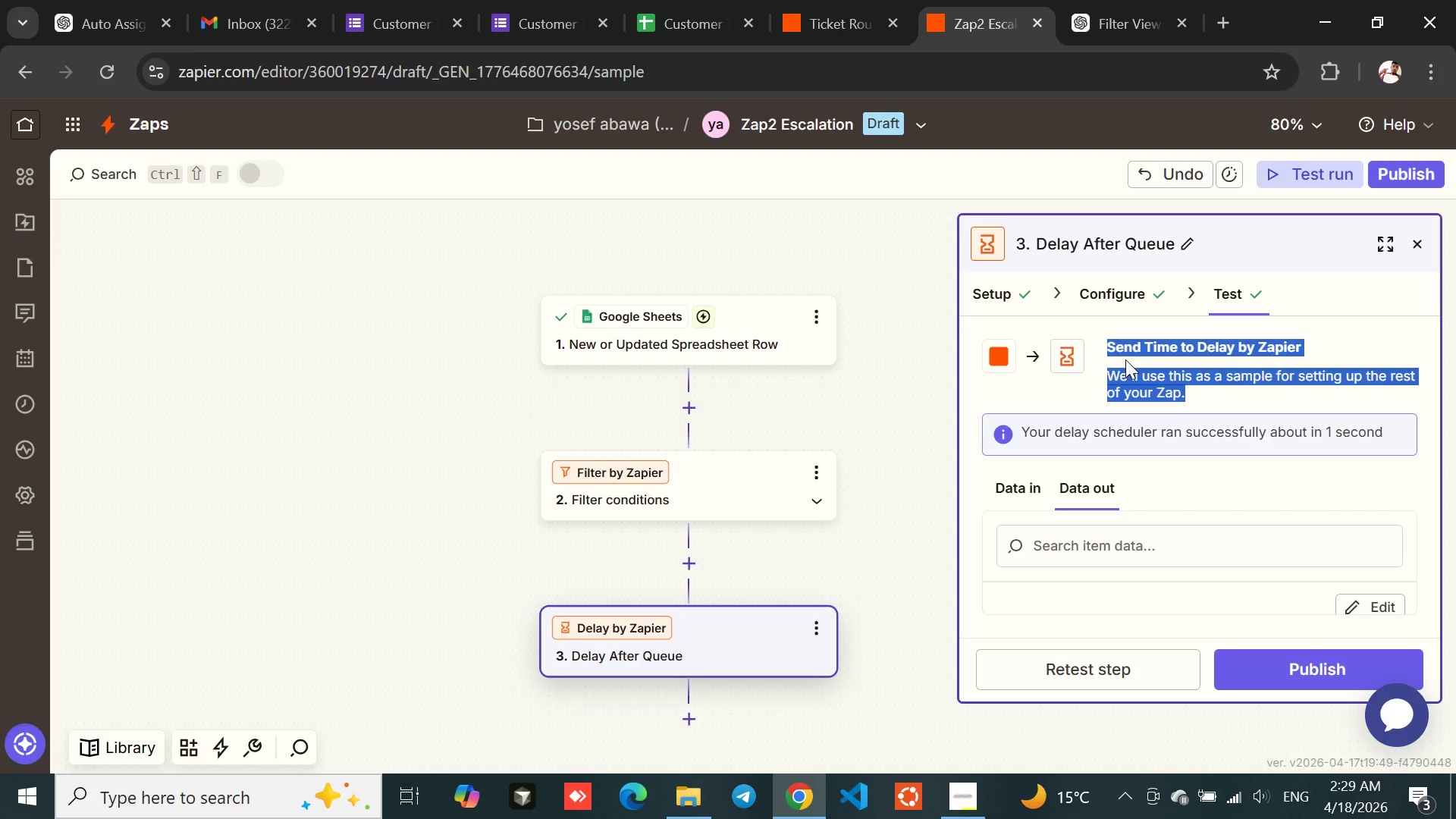 
left_click([1125, 359])
 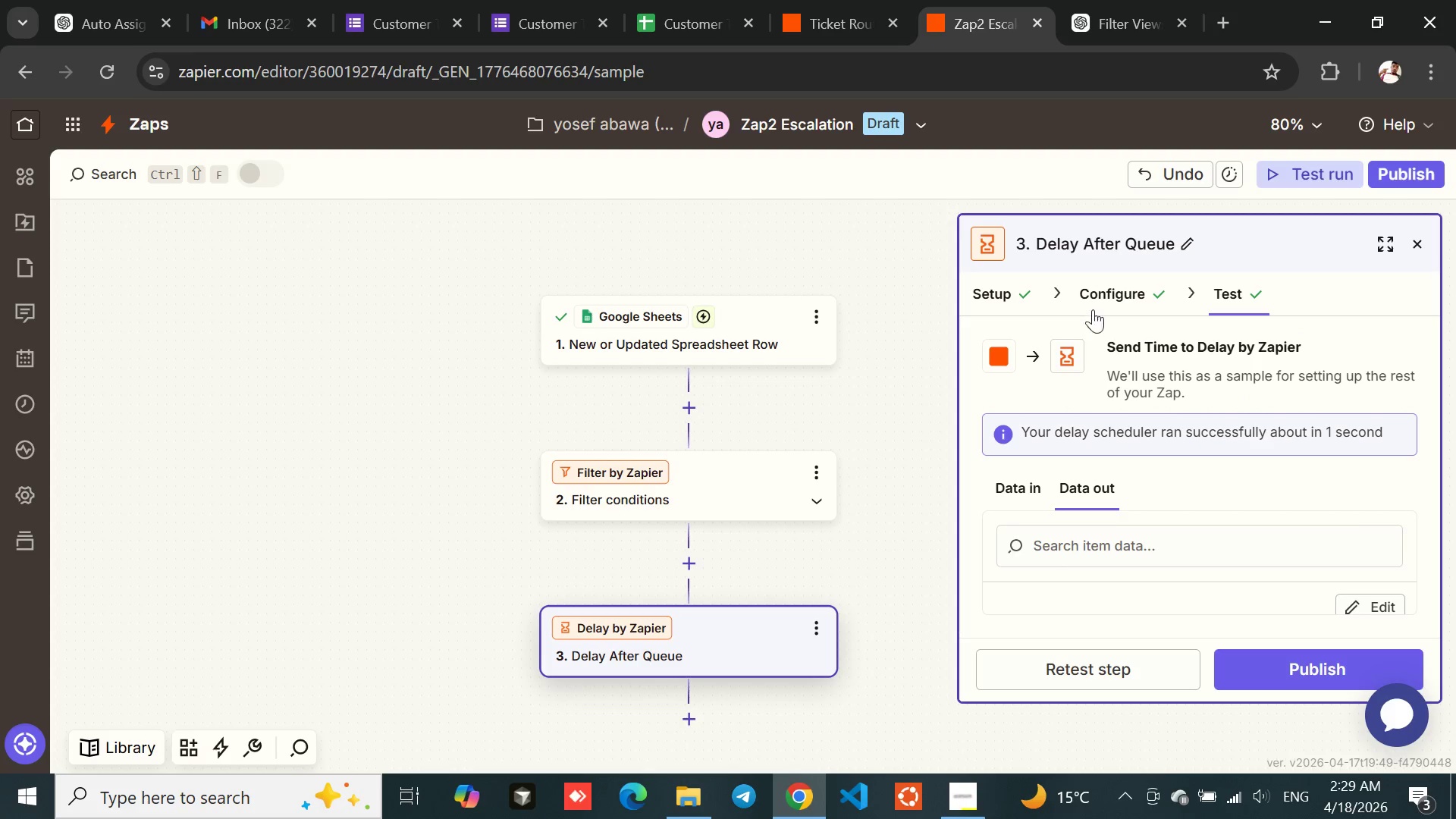 
left_click([1103, 296])
 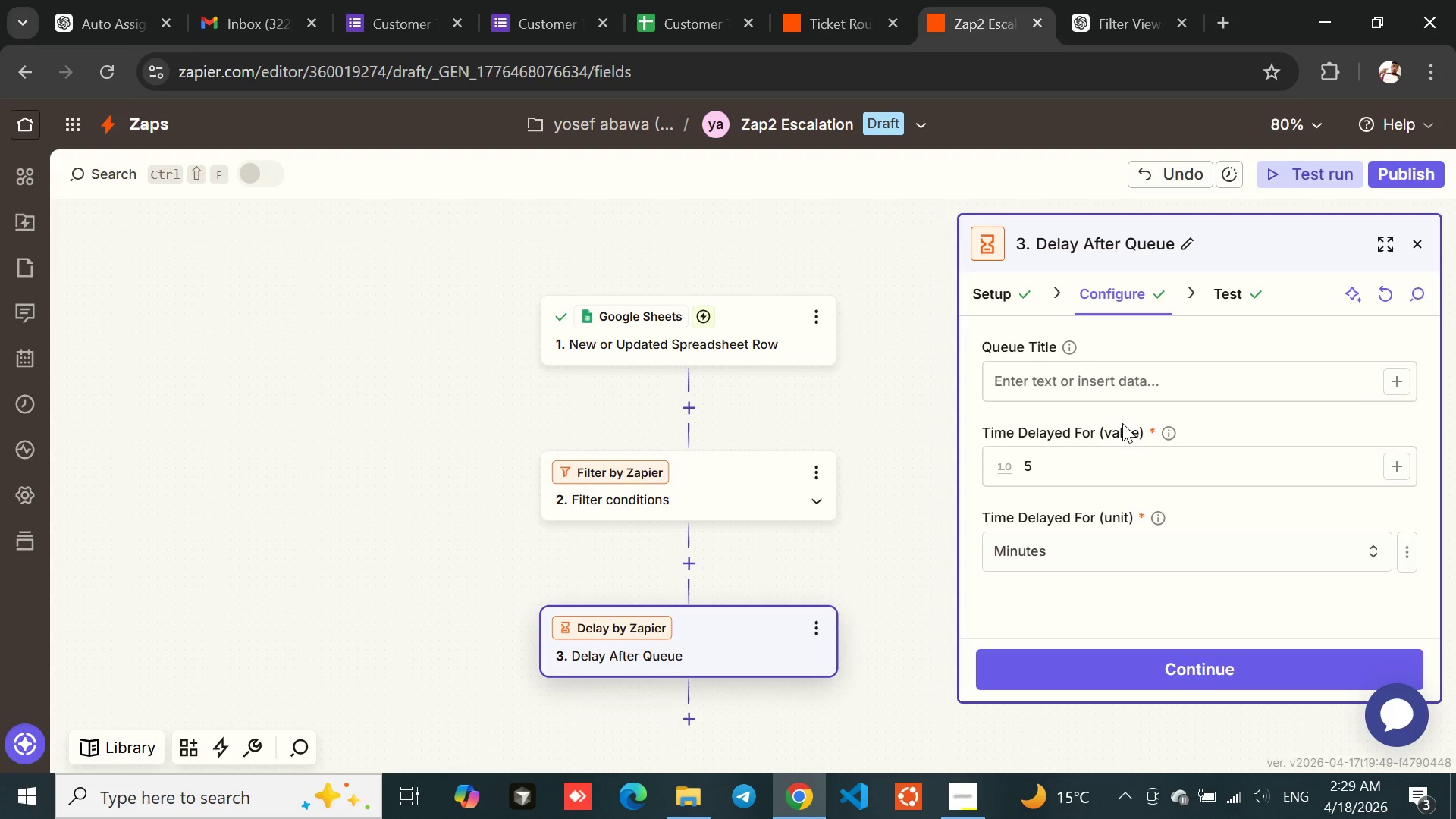 
left_click([1041, 478])
 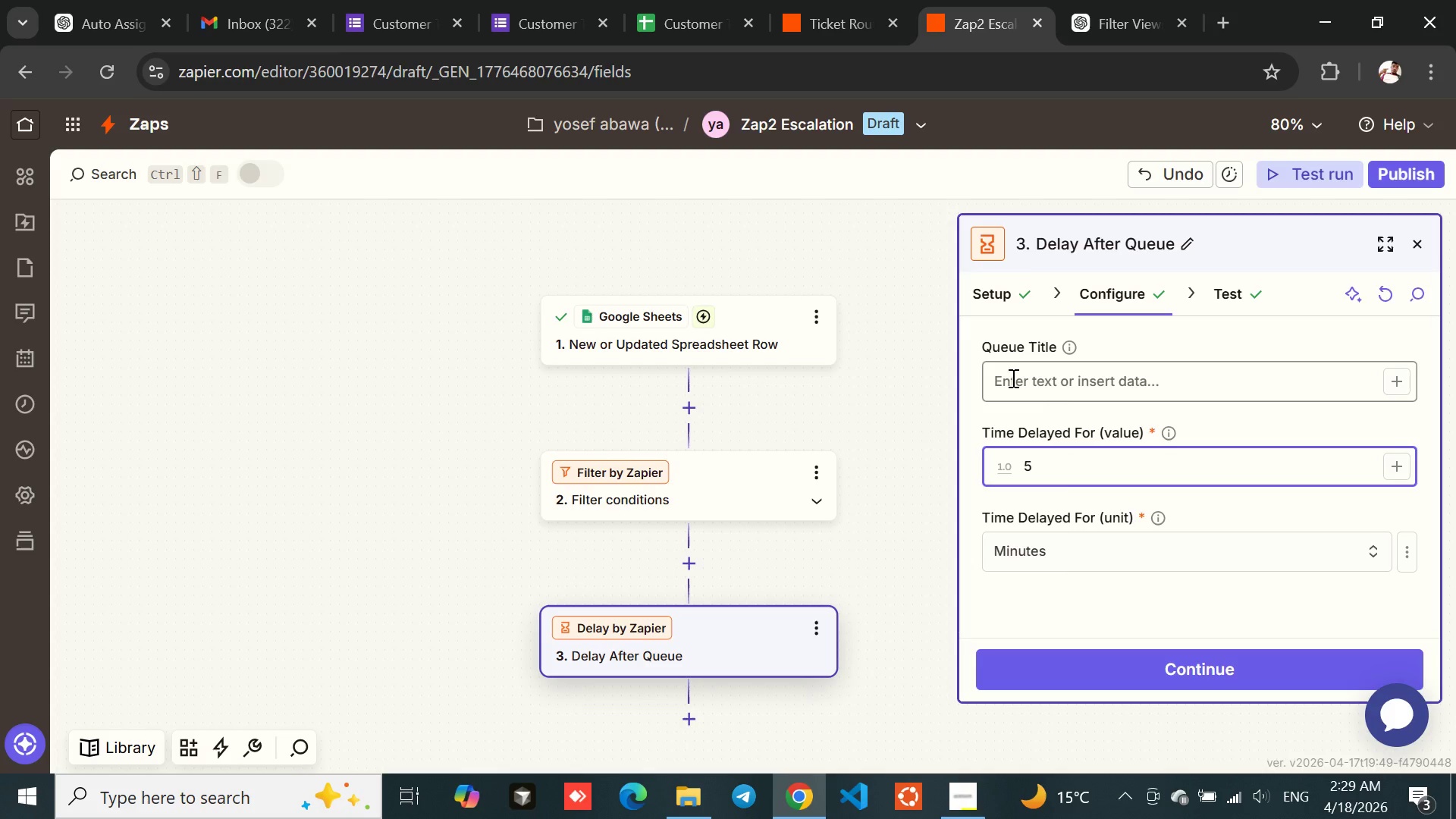 
left_click([1014, 300])
 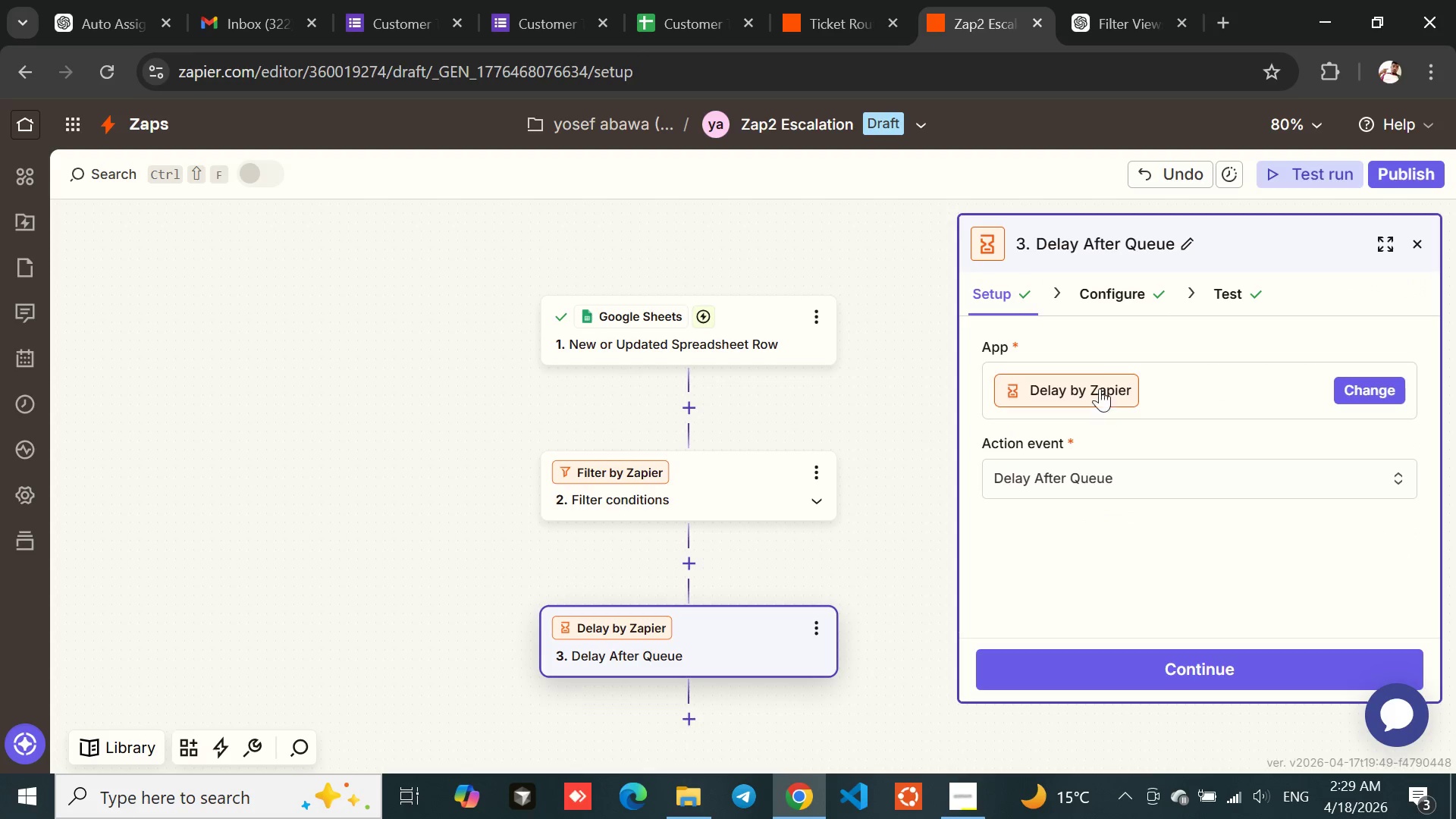 
left_click([1216, 281])
 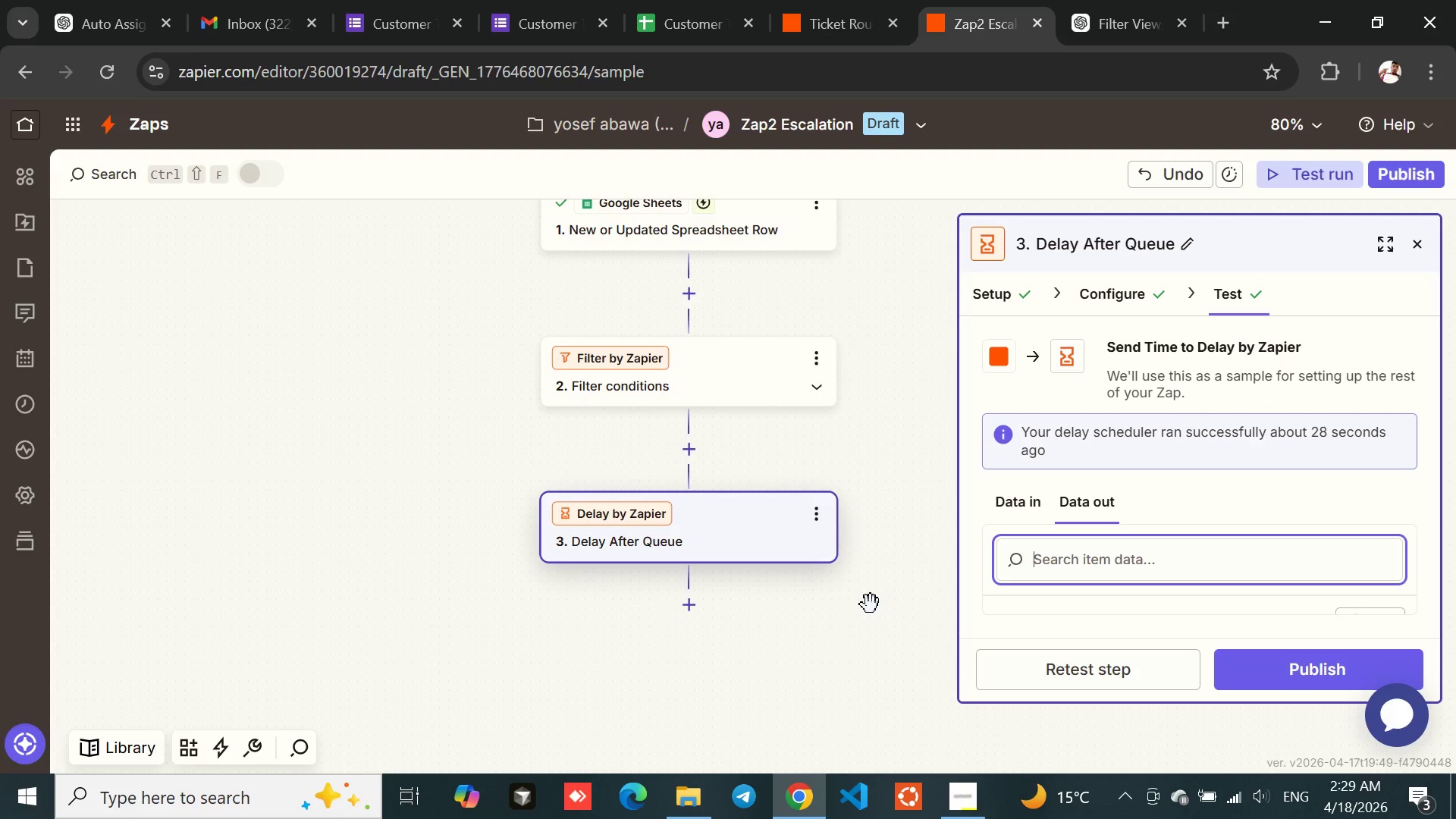 
wait(20.06)
 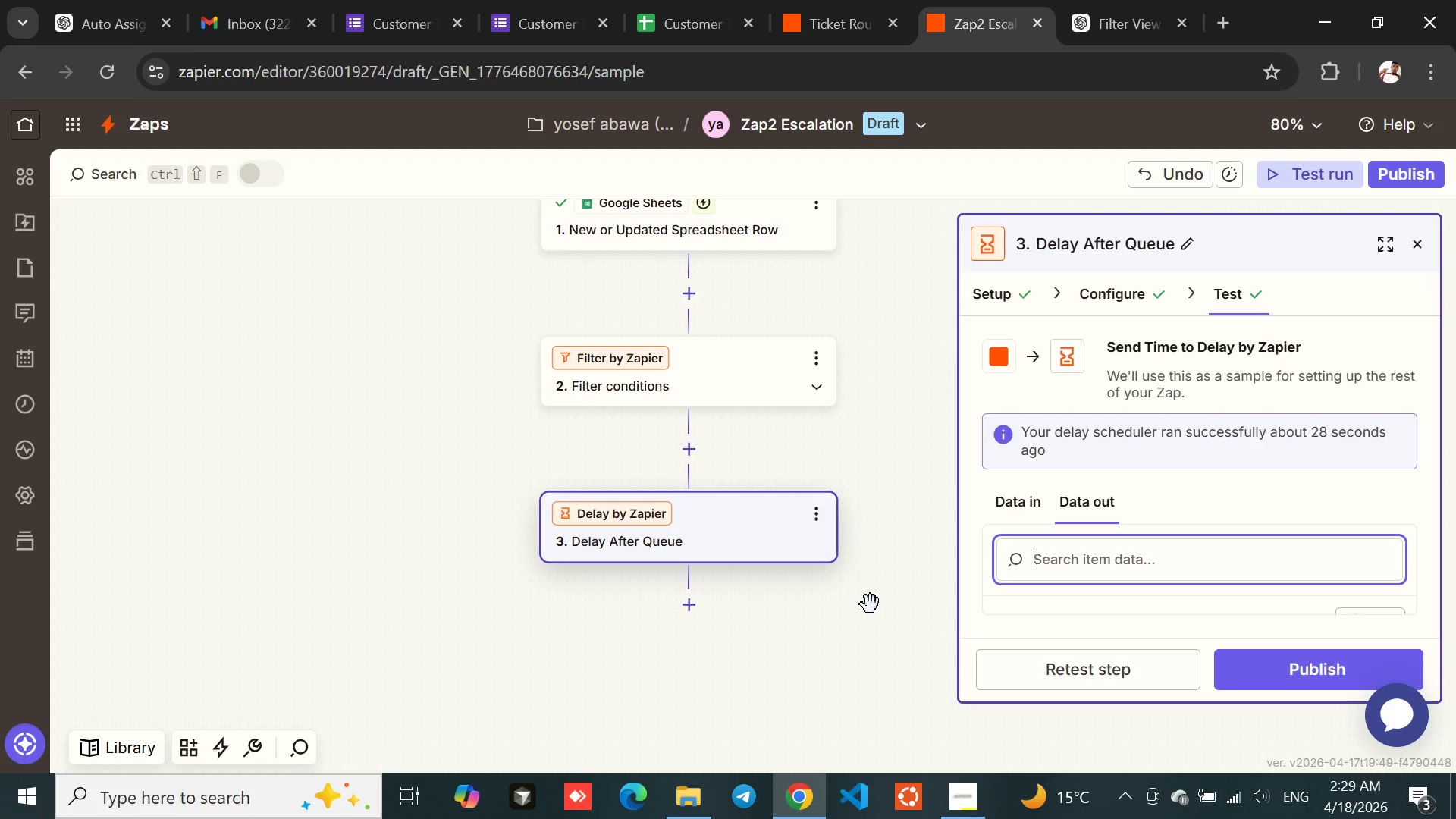 
left_click([692, 607])
 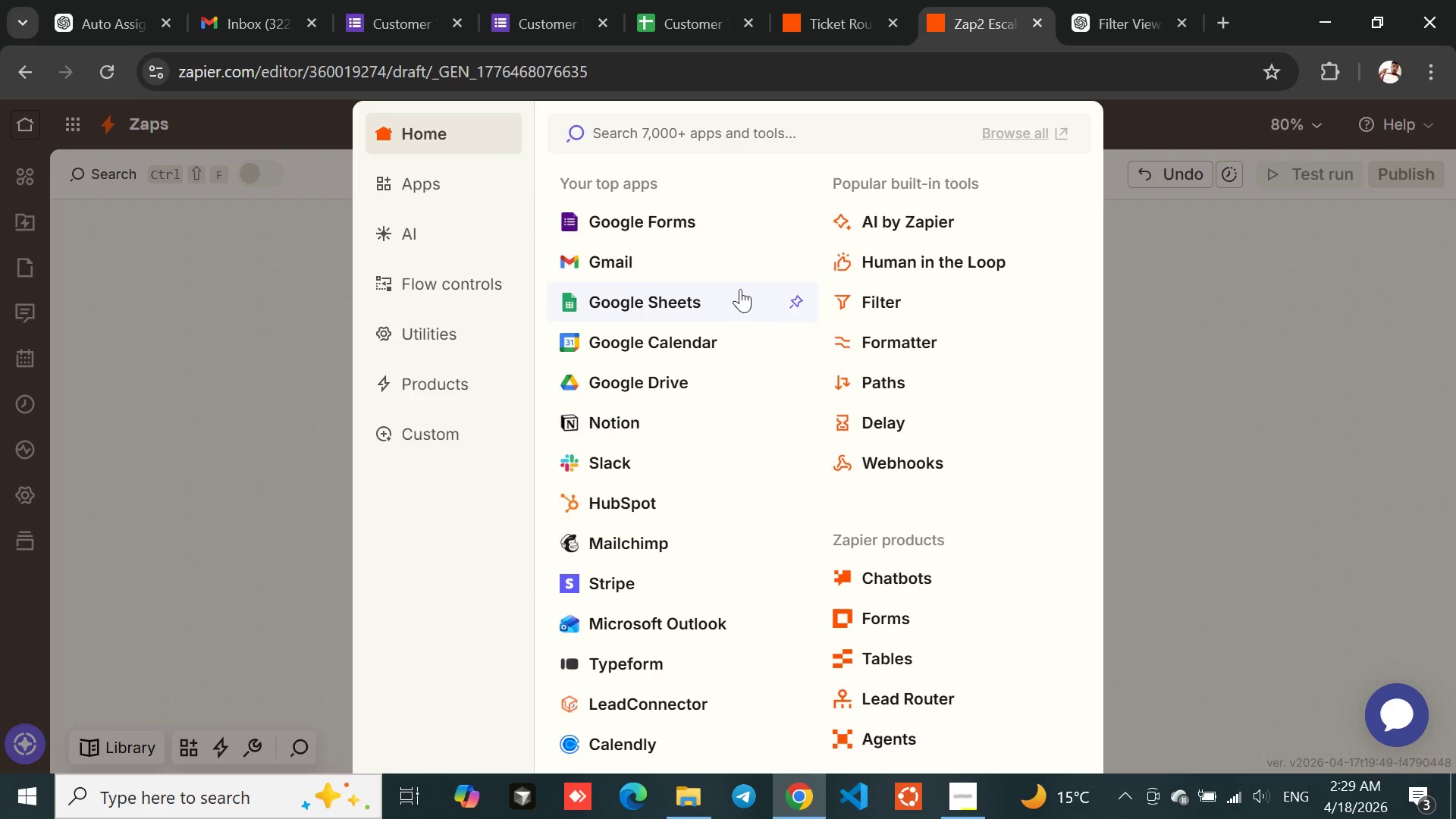 
left_click([642, 304])
 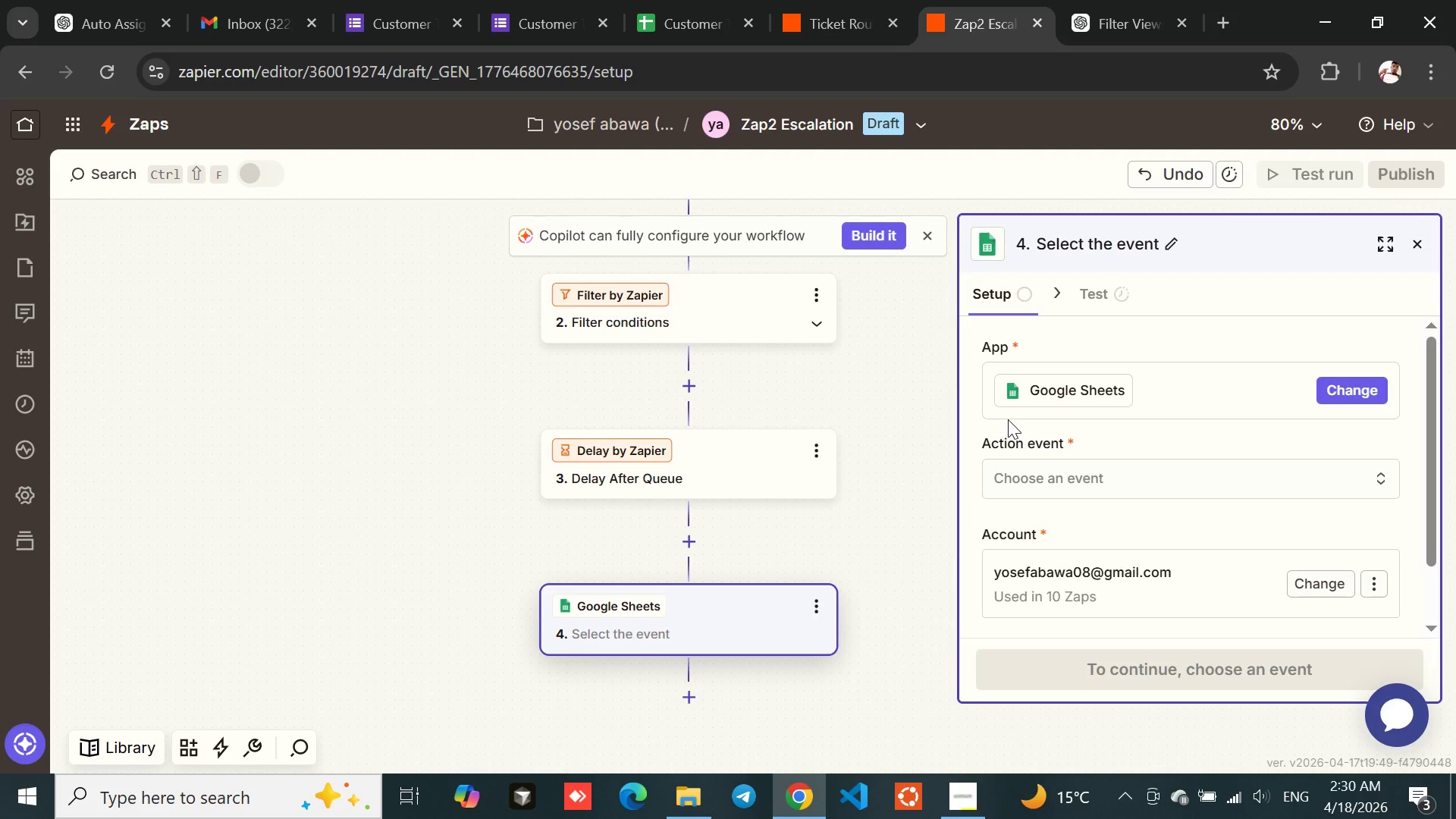 
left_click([1064, 482])
 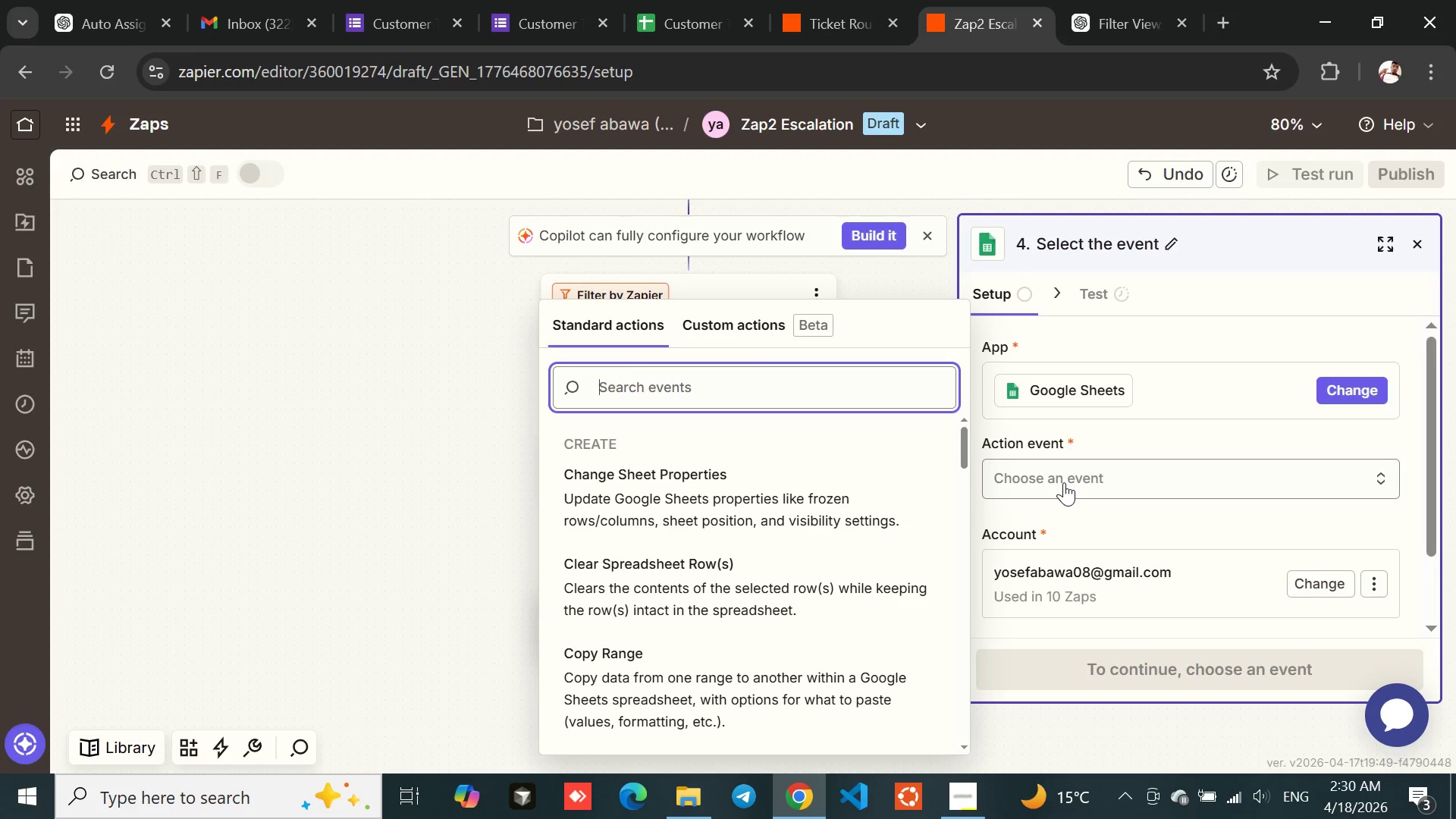 
type(look)
 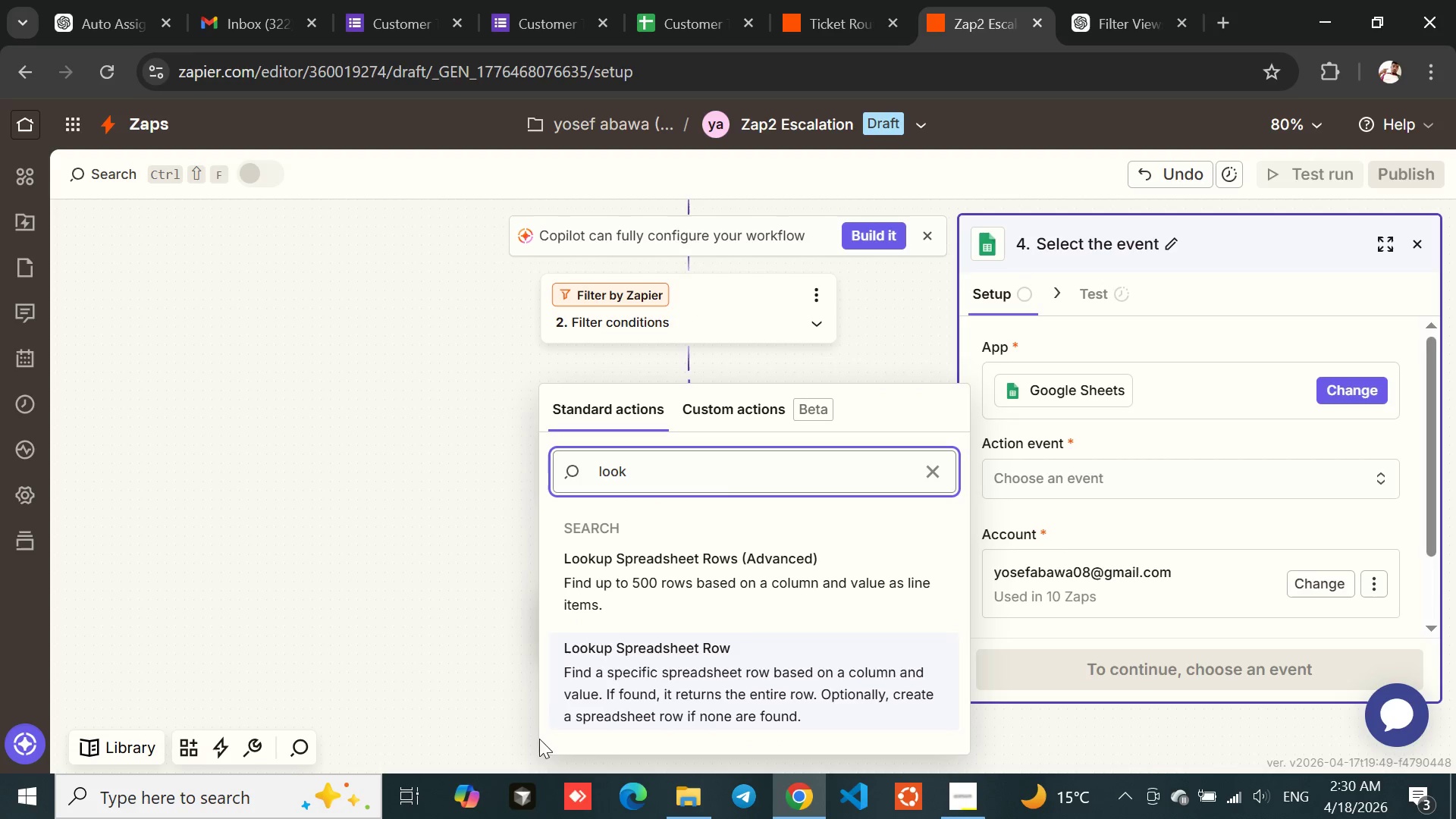 
left_click([649, 664])
 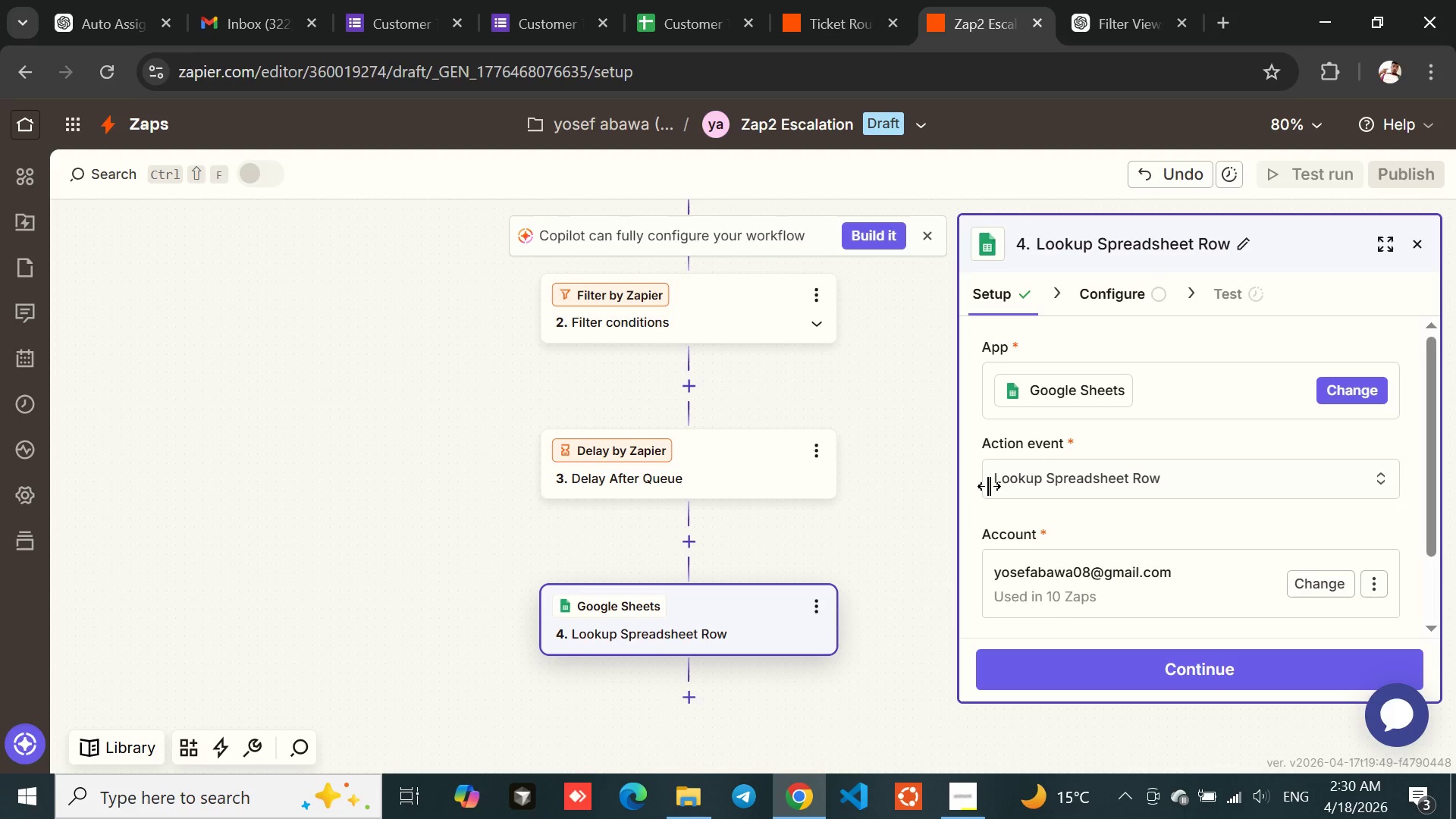 
left_click([1054, 483])
 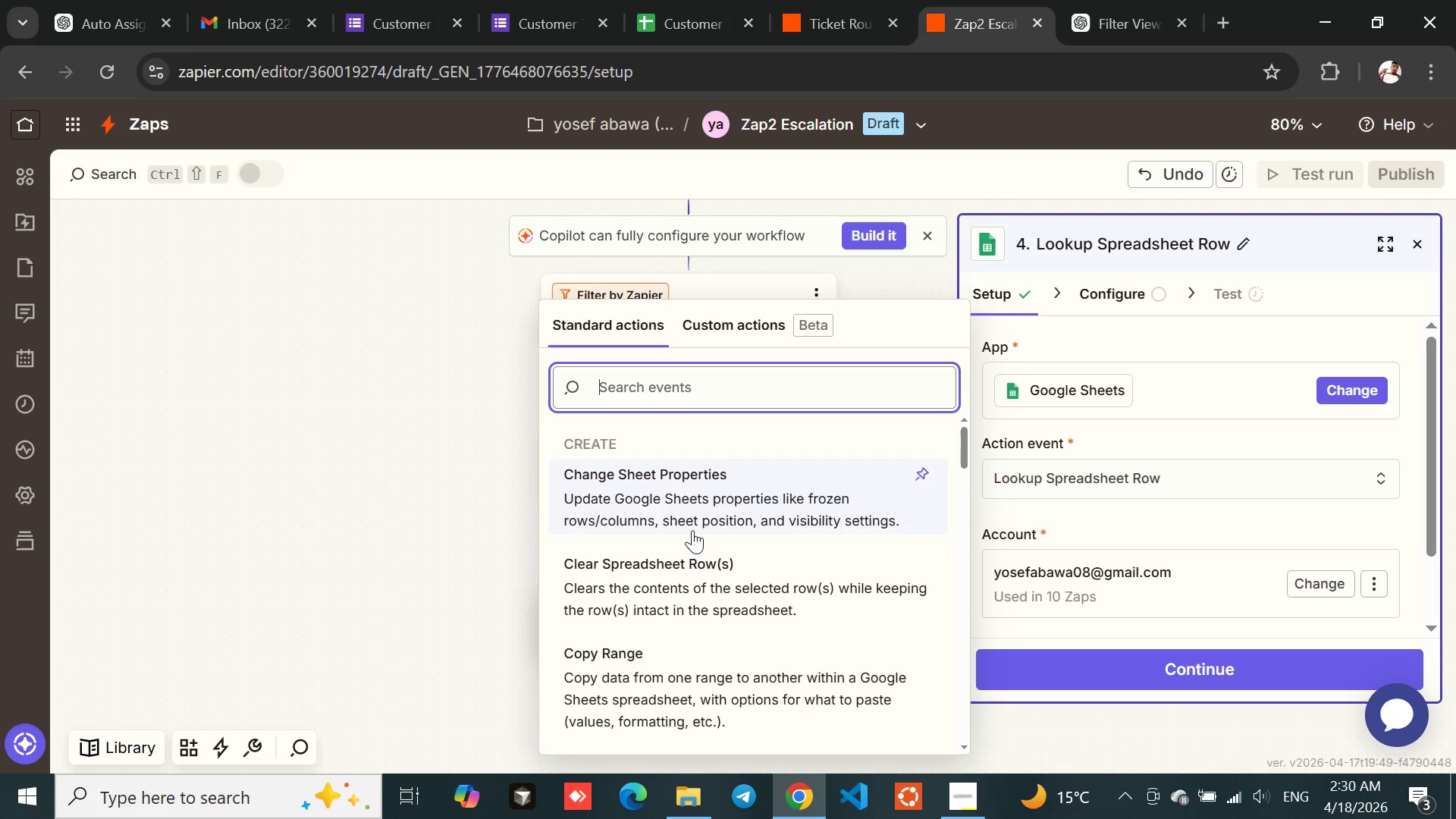 
type(look)
 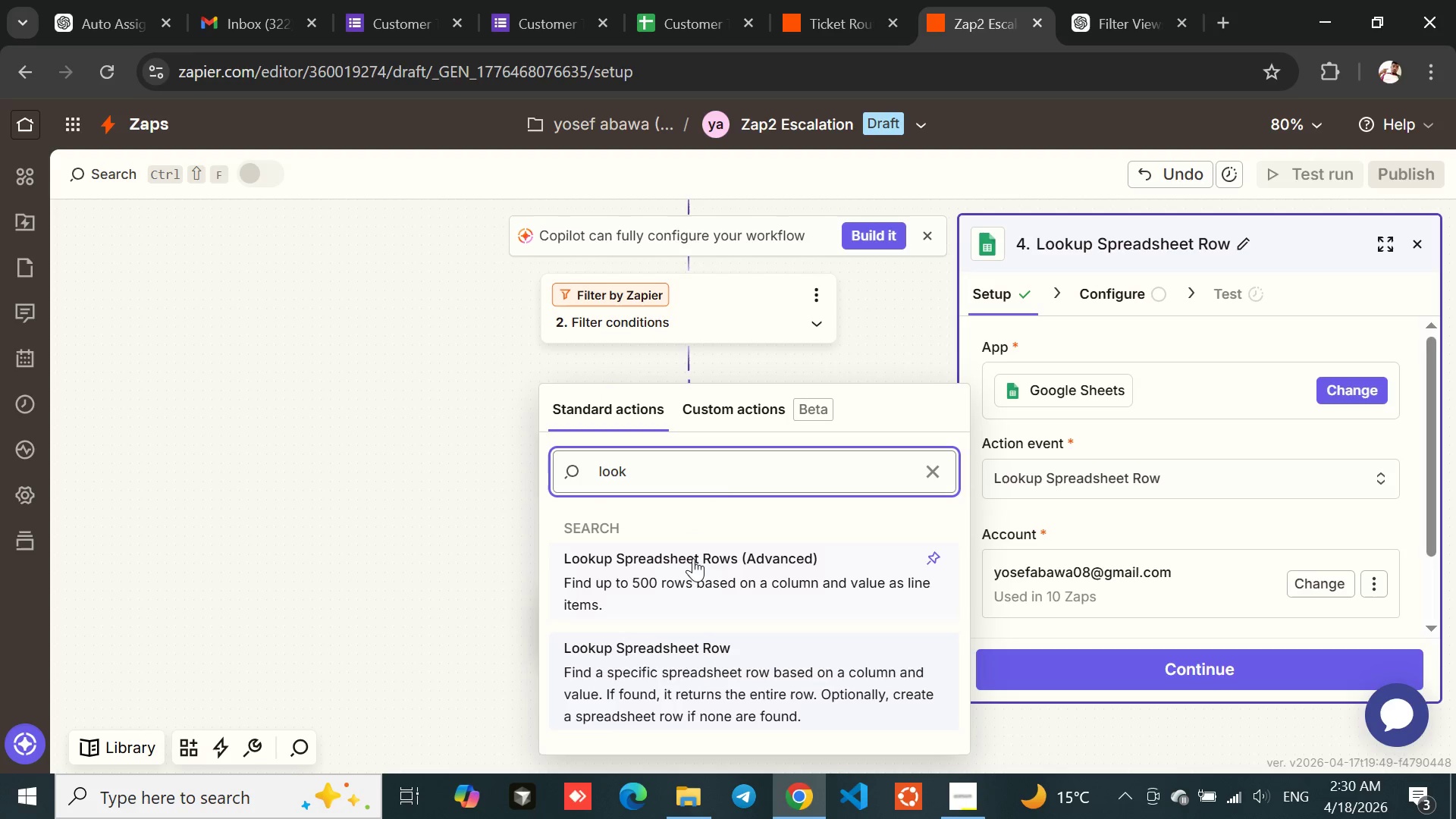 
left_click([693, 560])
 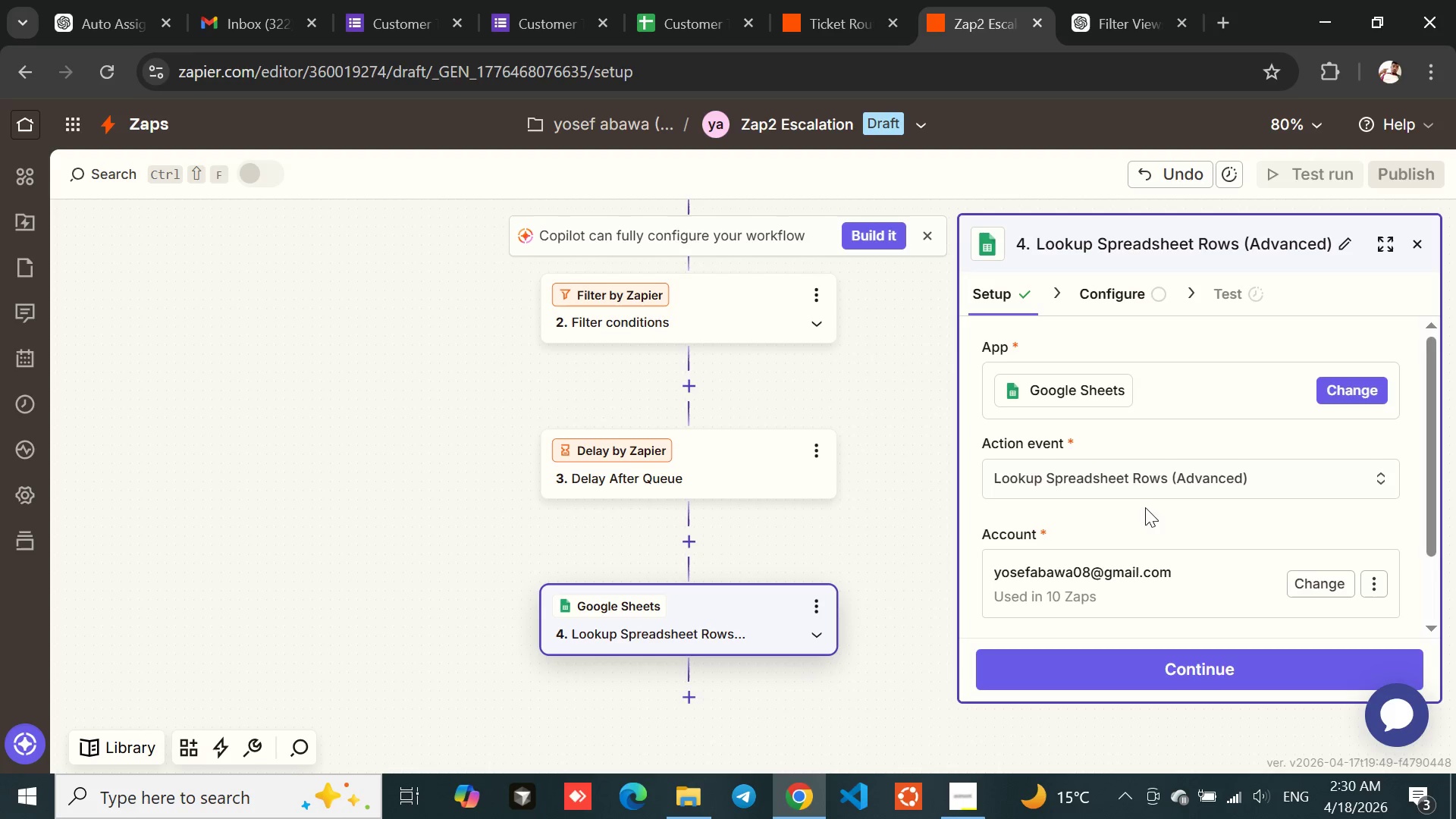 
left_click([1139, 518])
 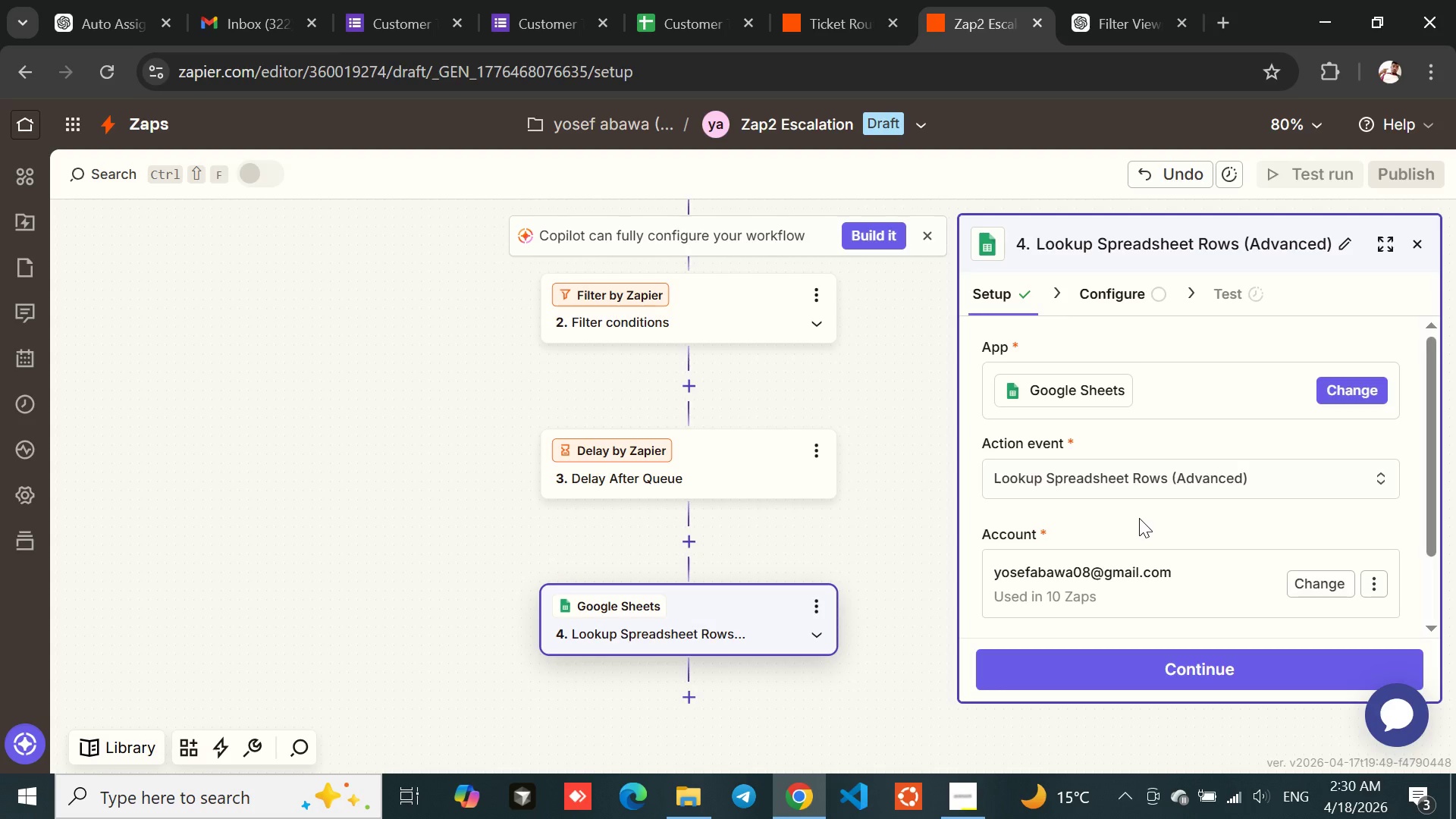 
wait(34.09)
 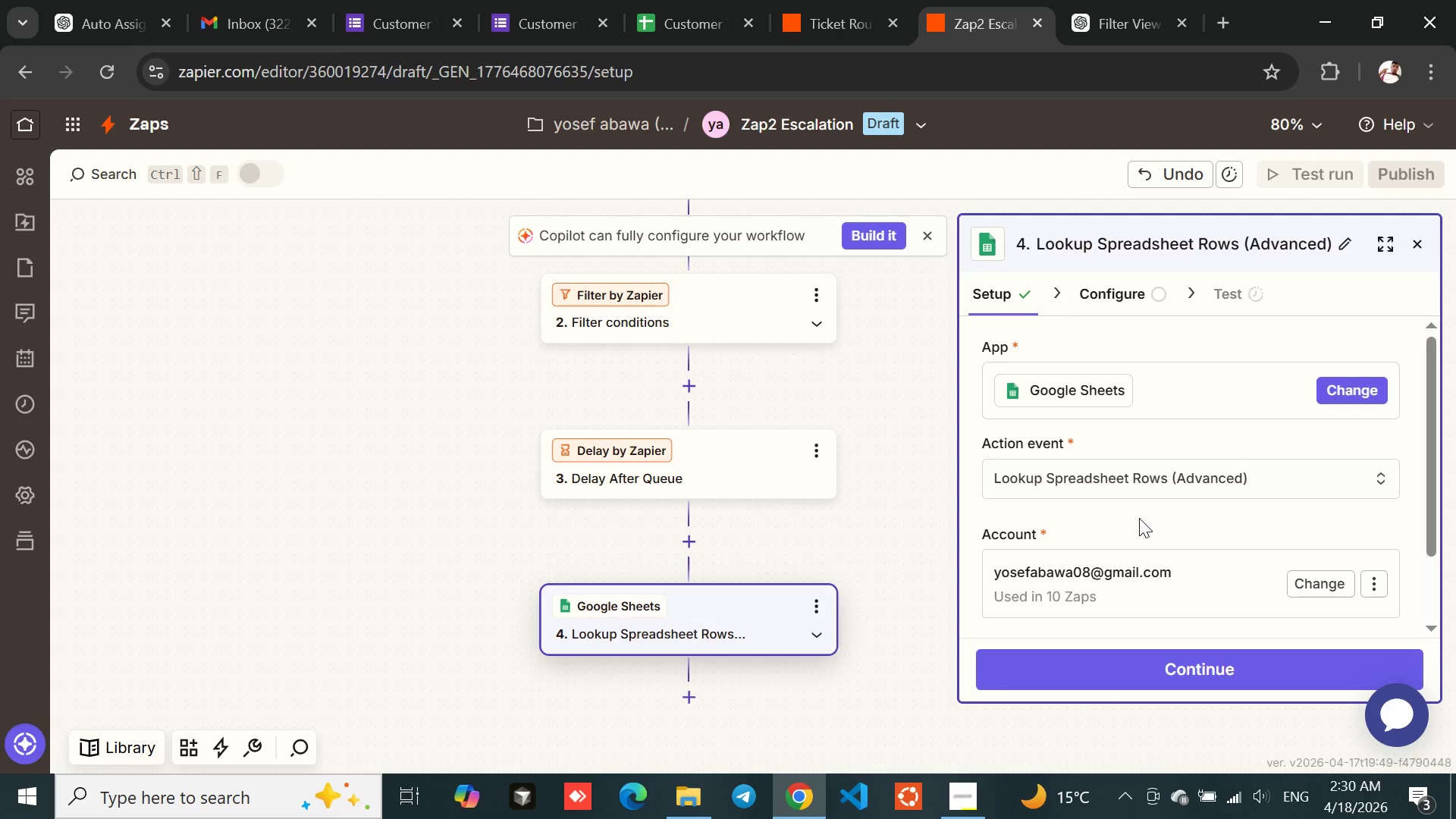 
left_click([1165, 676])
 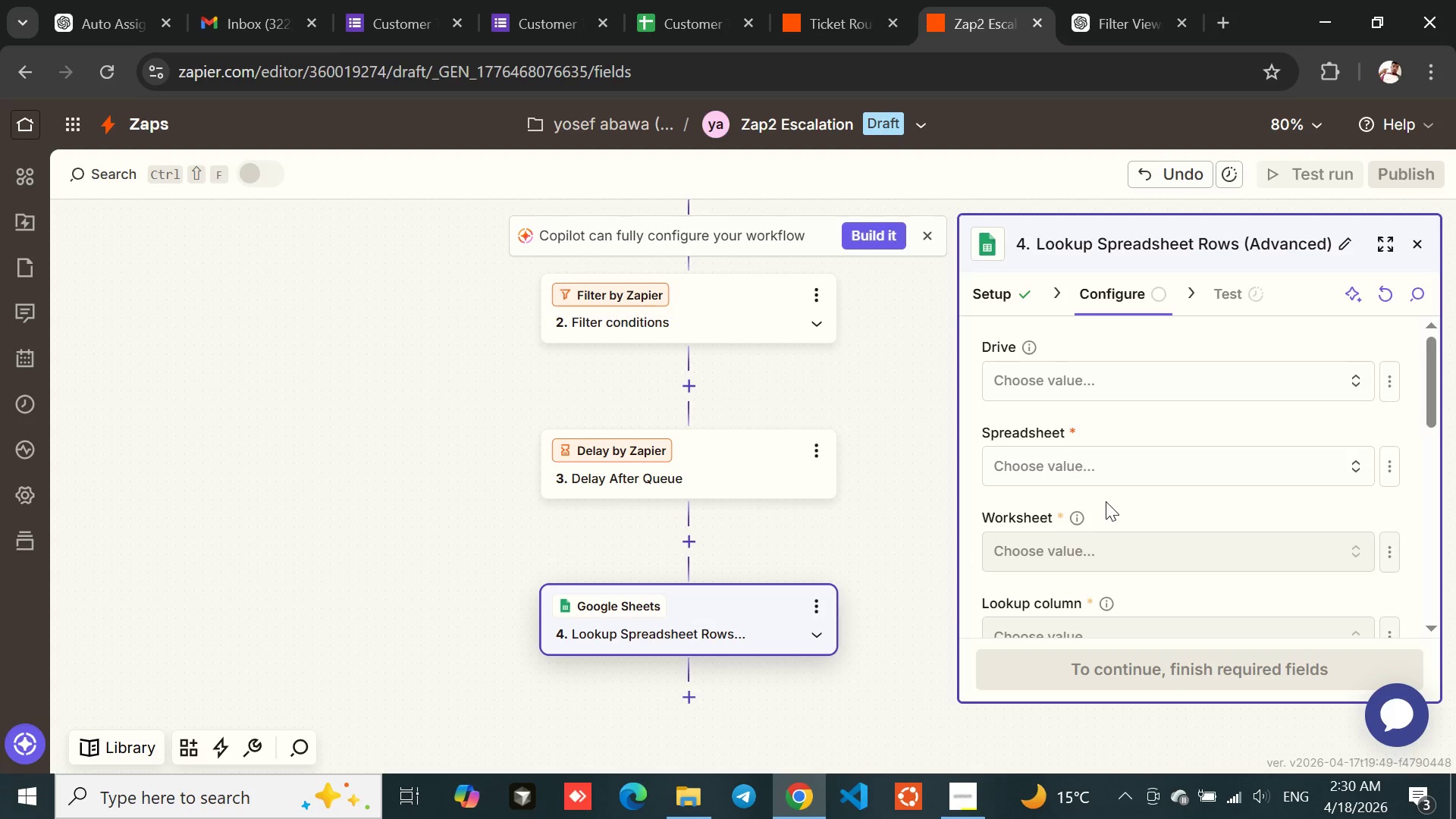 
left_click([1078, 470])
 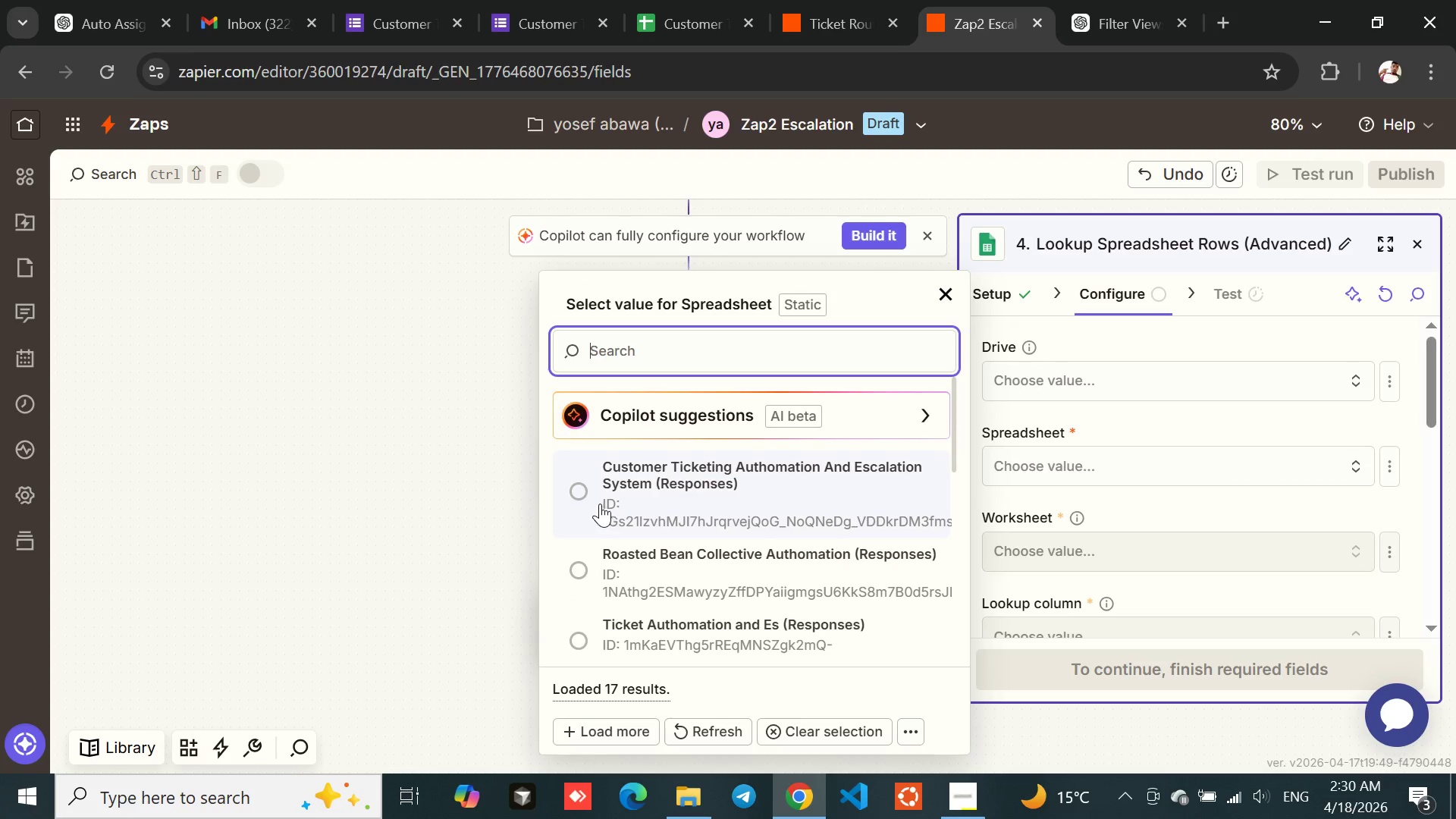 
left_click([577, 483])
 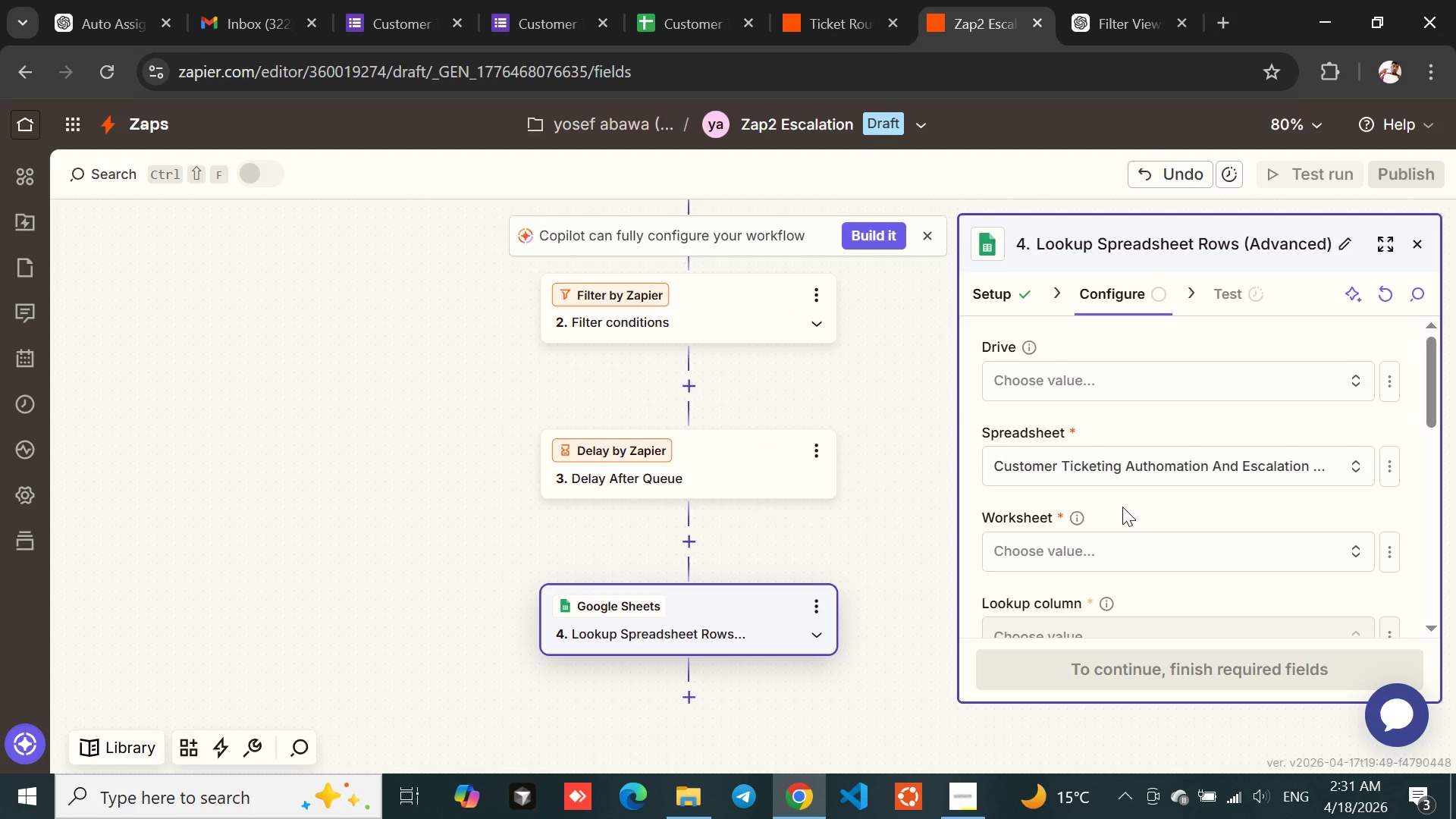 
wait(9.67)
 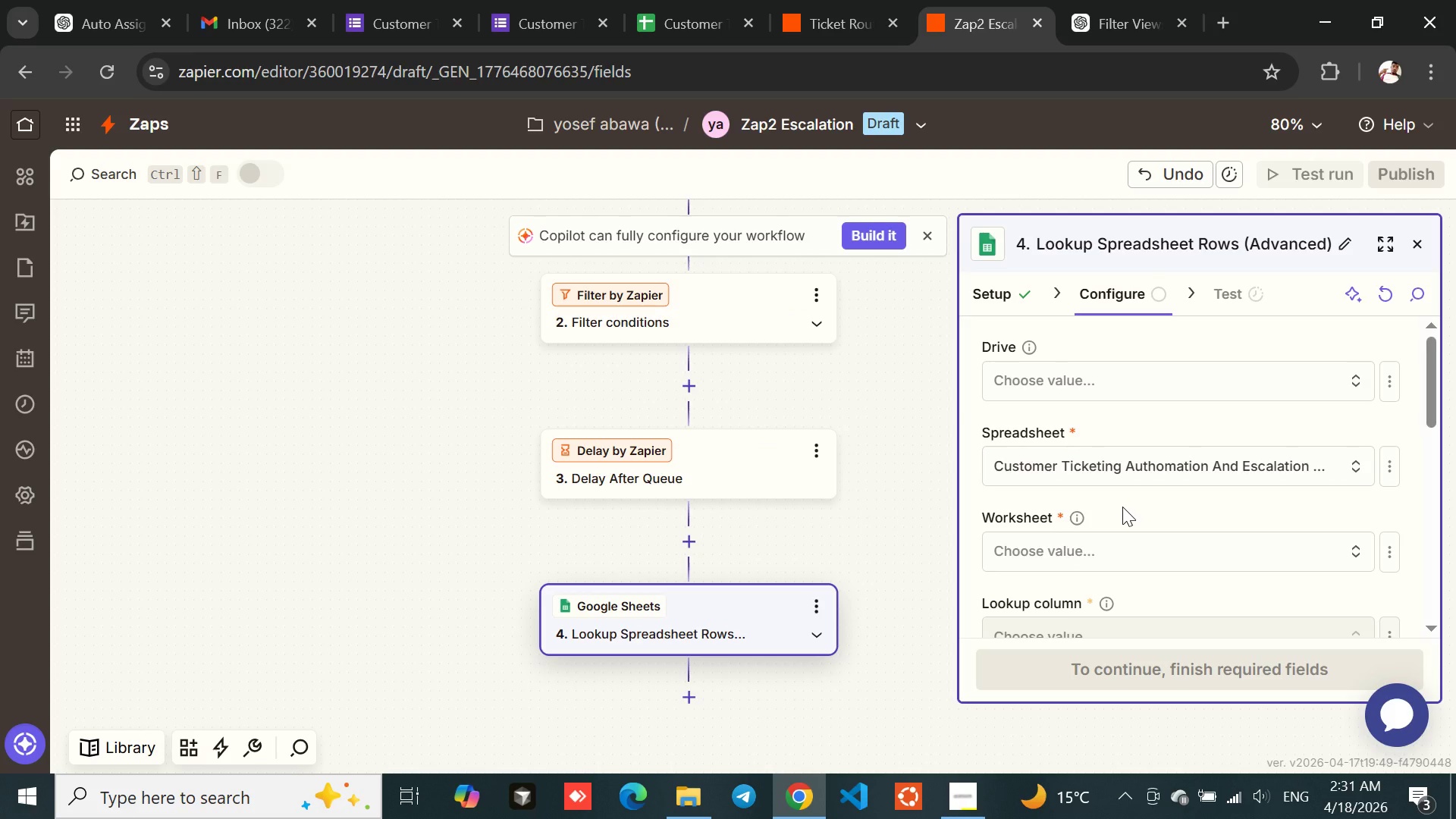 
left_click([1090, 548])
 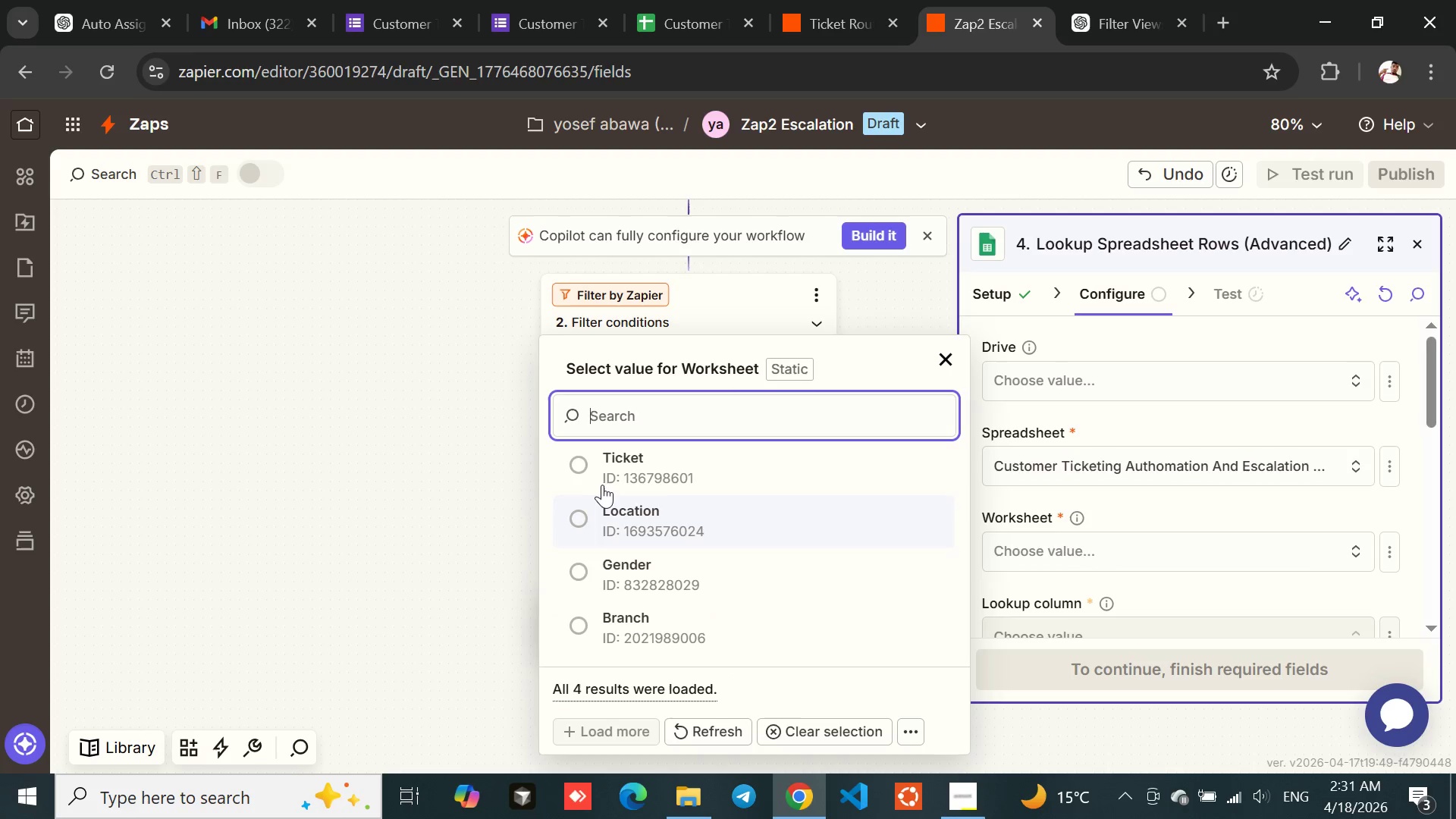 
left_click([582, 466])
 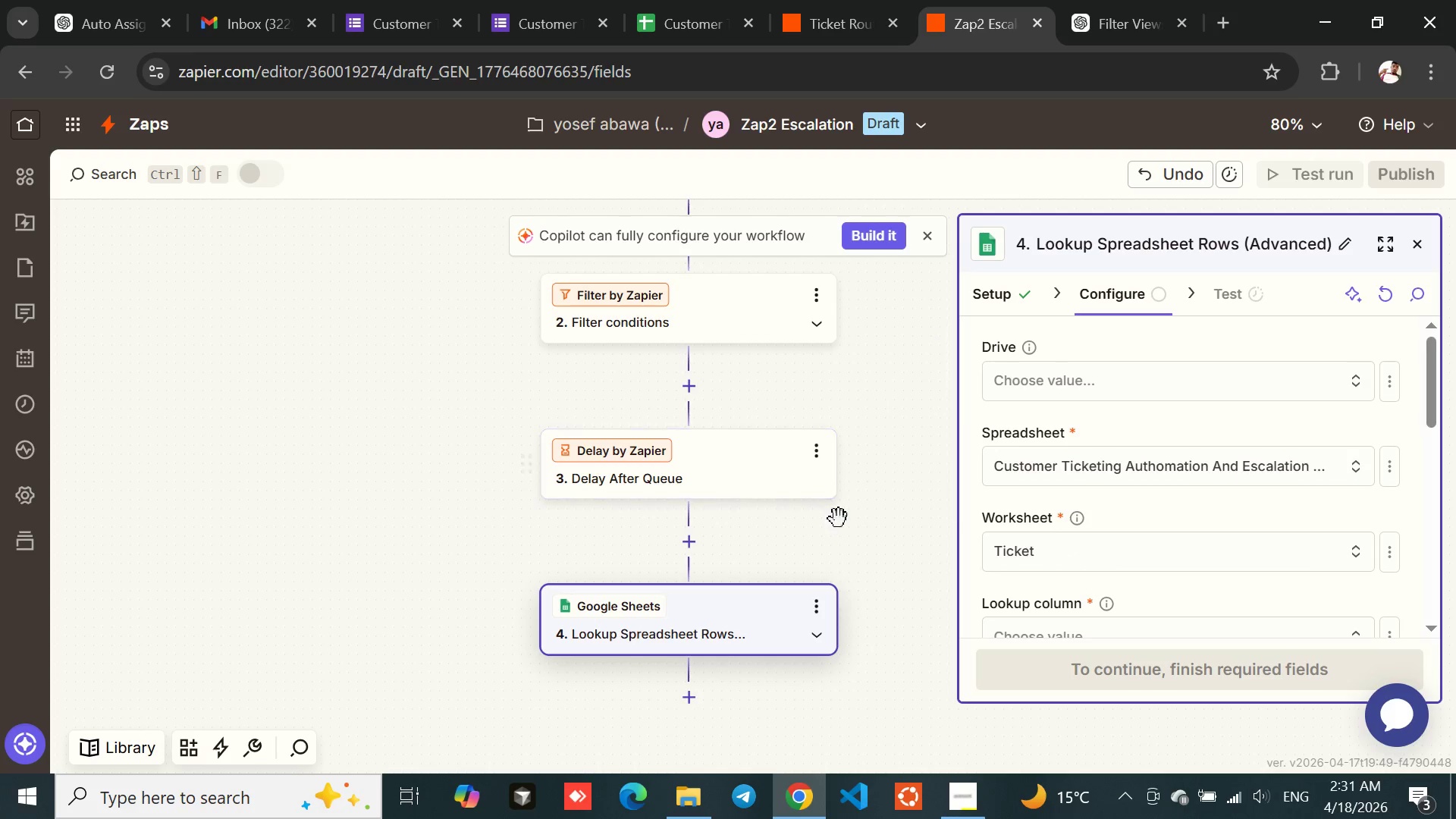 
mouse_move([1148, 517])
 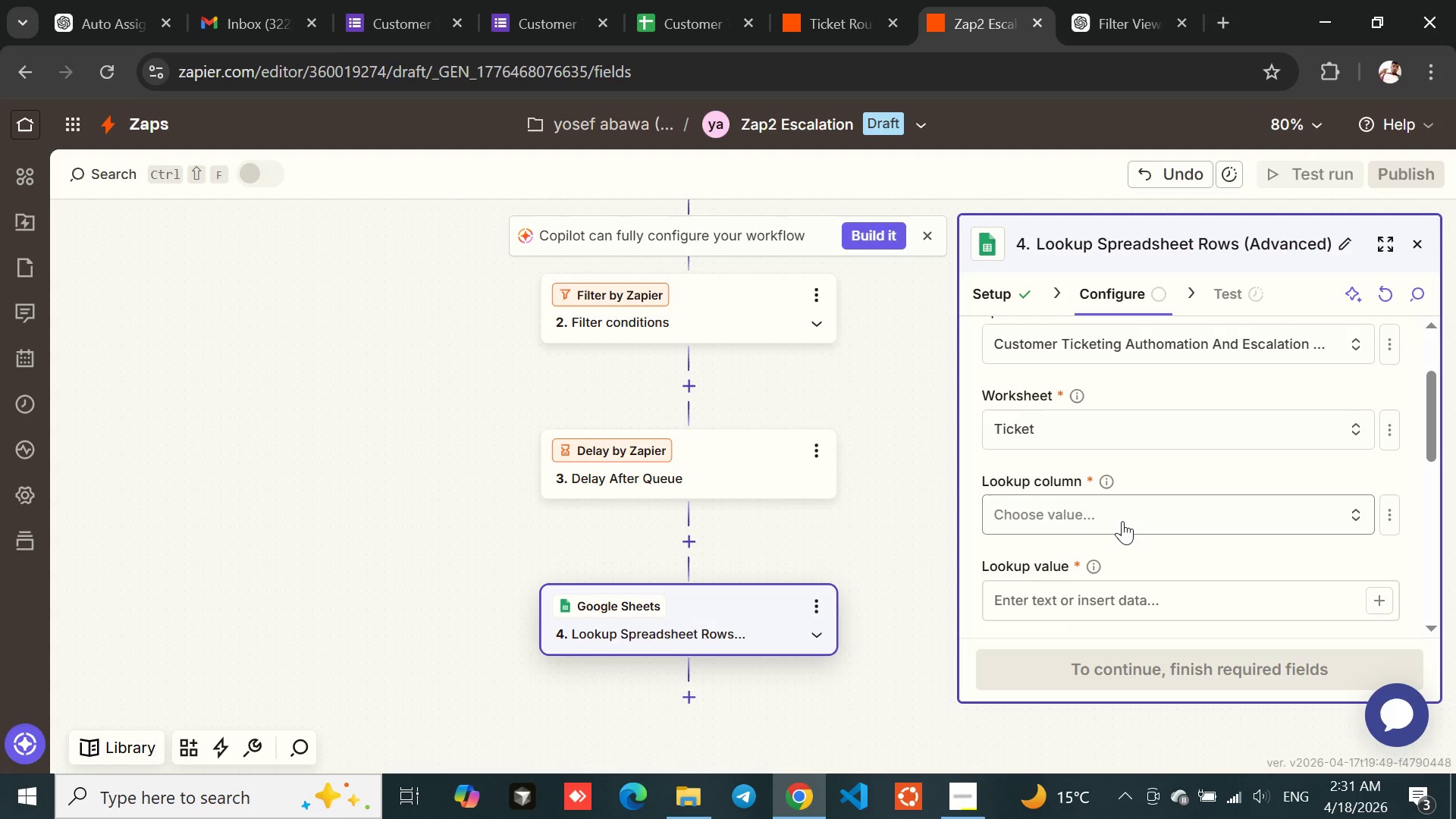 
wait(12.79)
 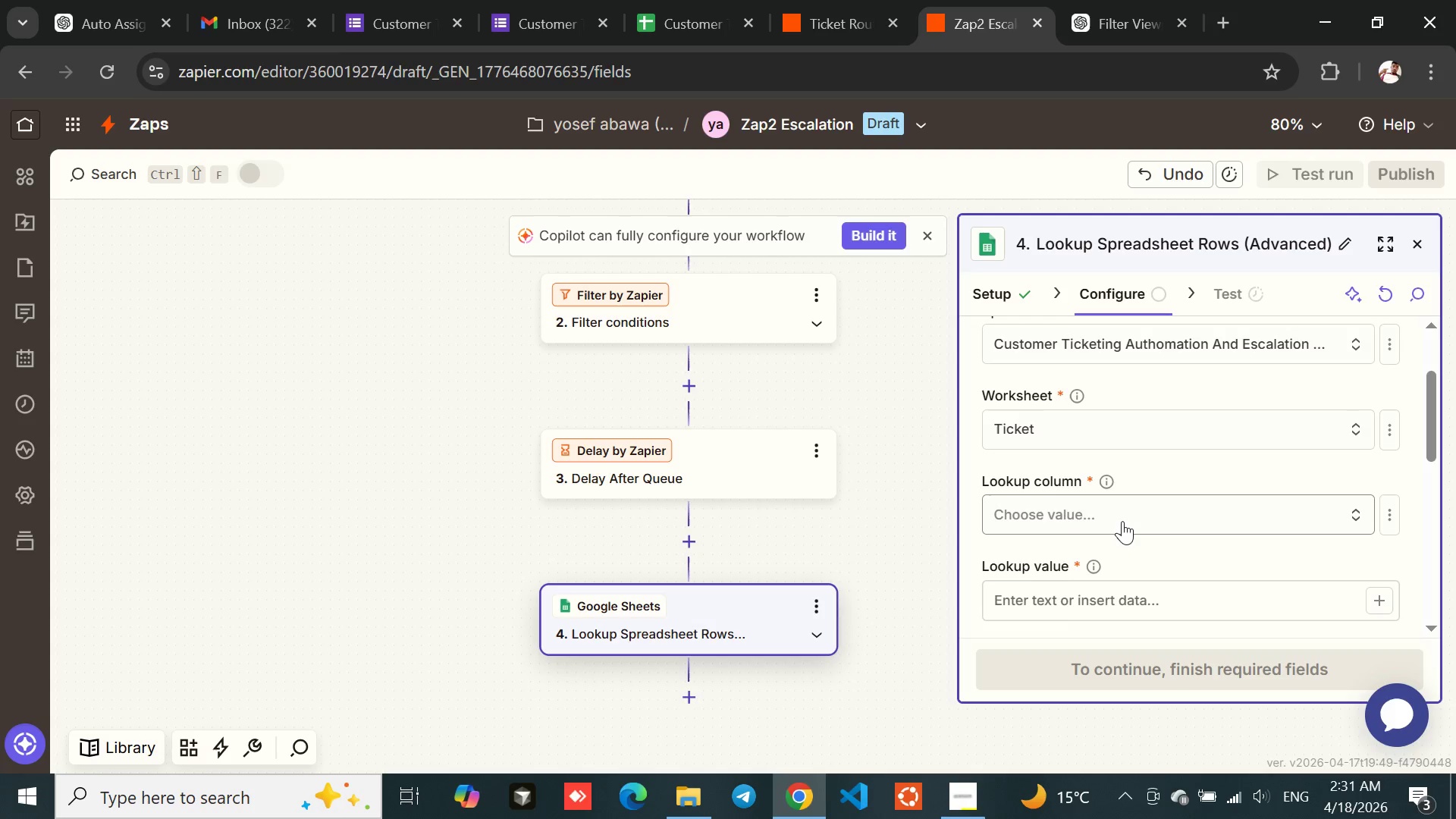 
left_click([1075, 458])
 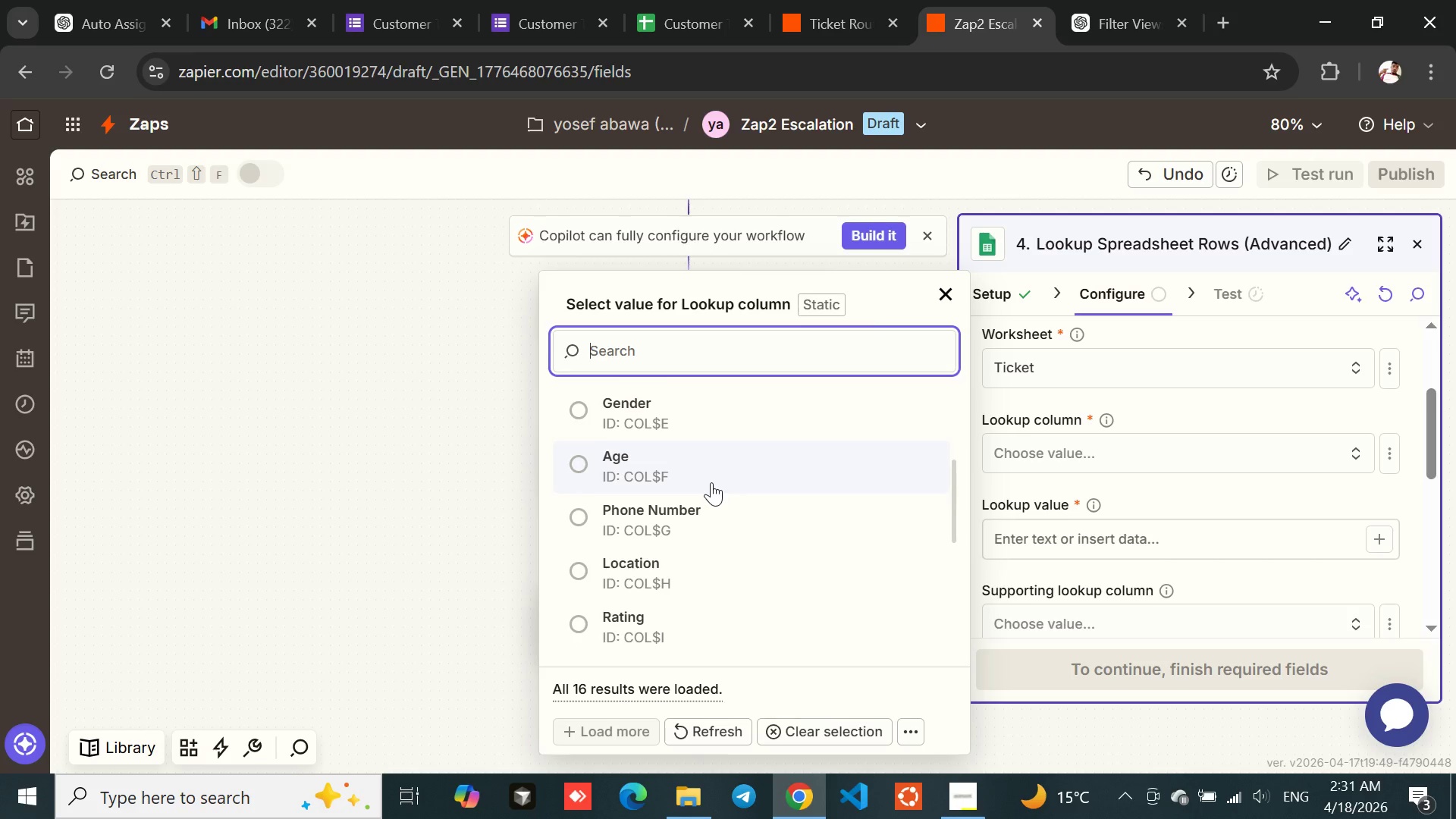 
wait(25.72)
 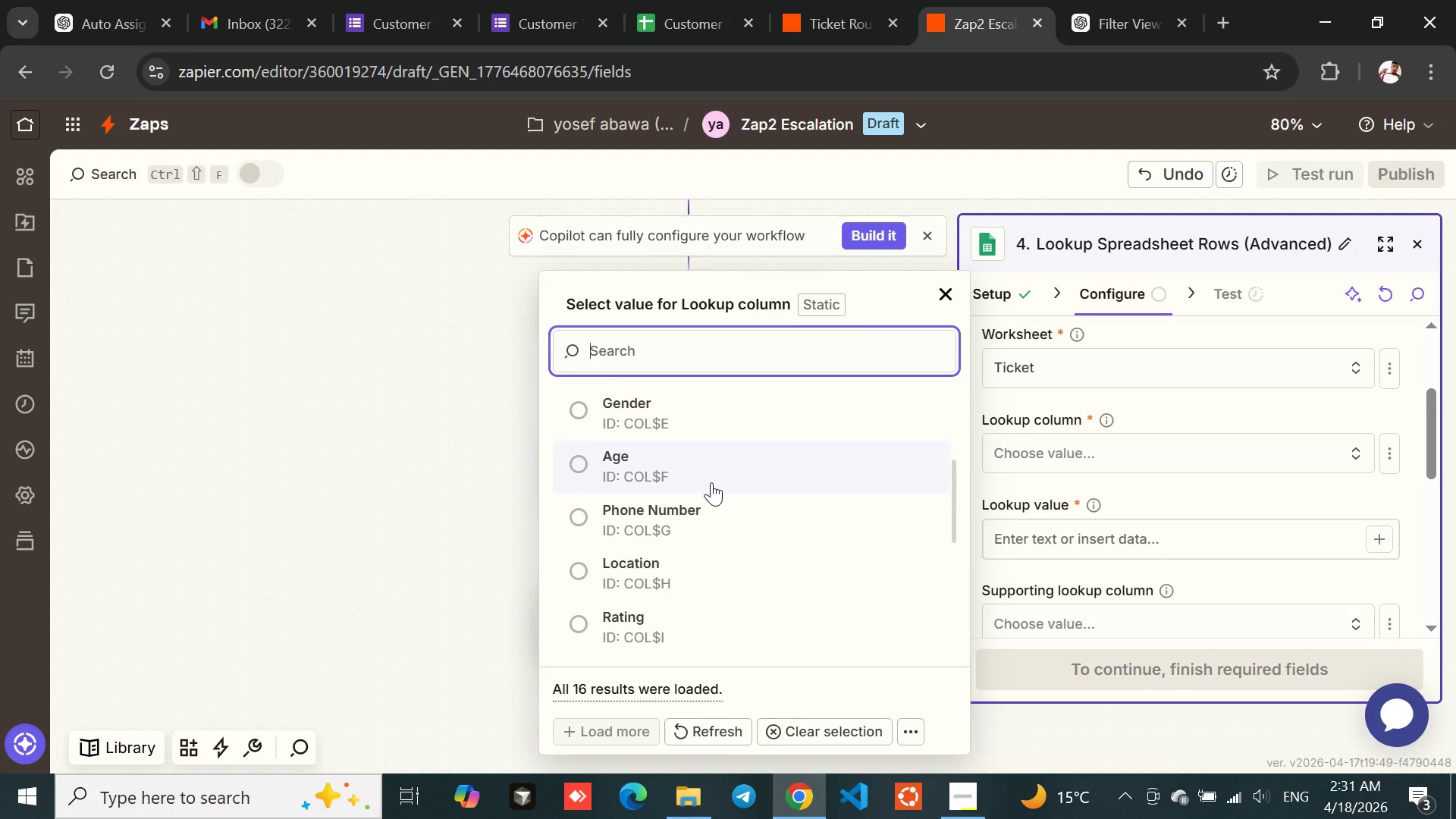 
left_click([654, 479])
 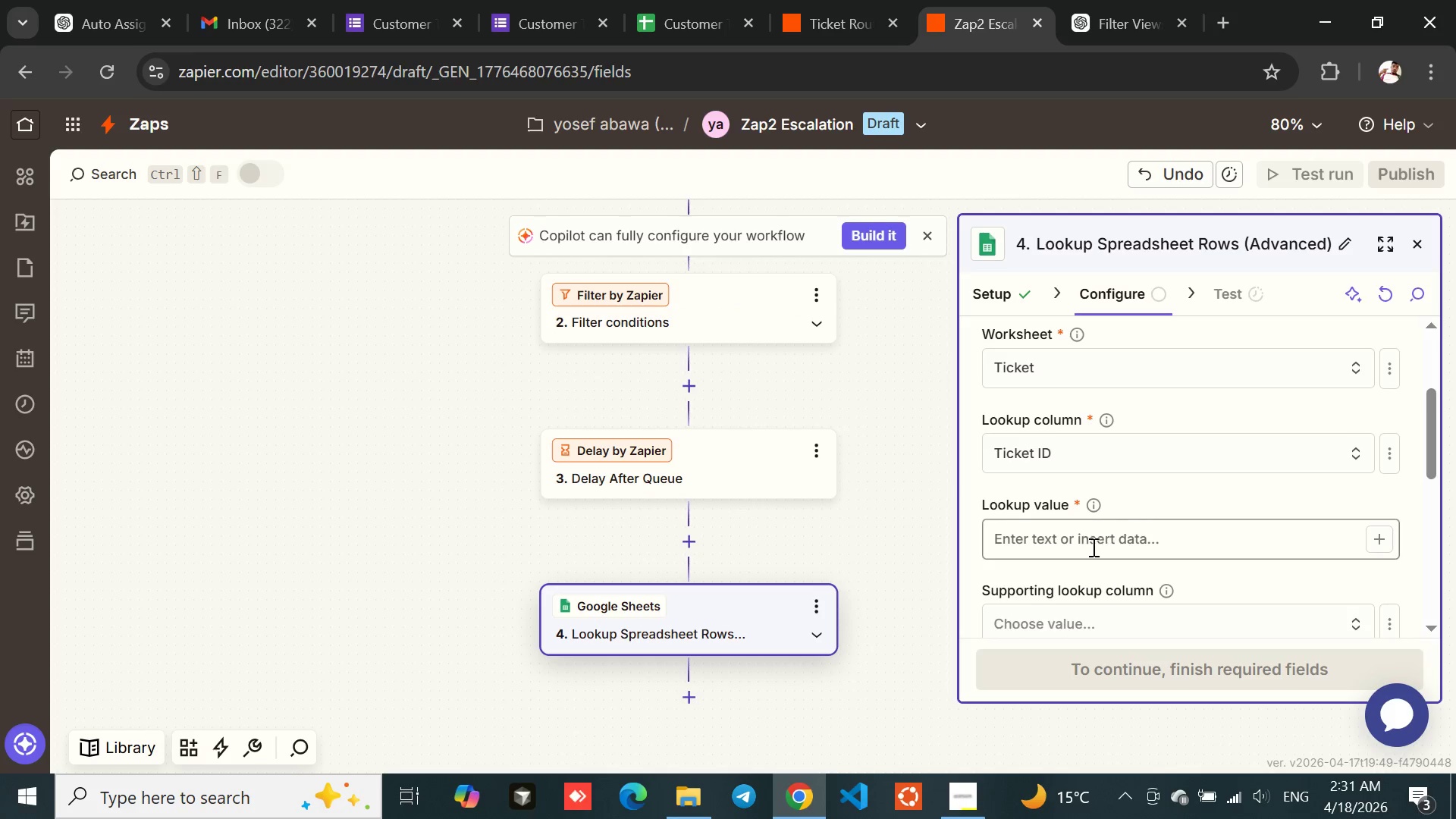 
left_click([1048, 538])
 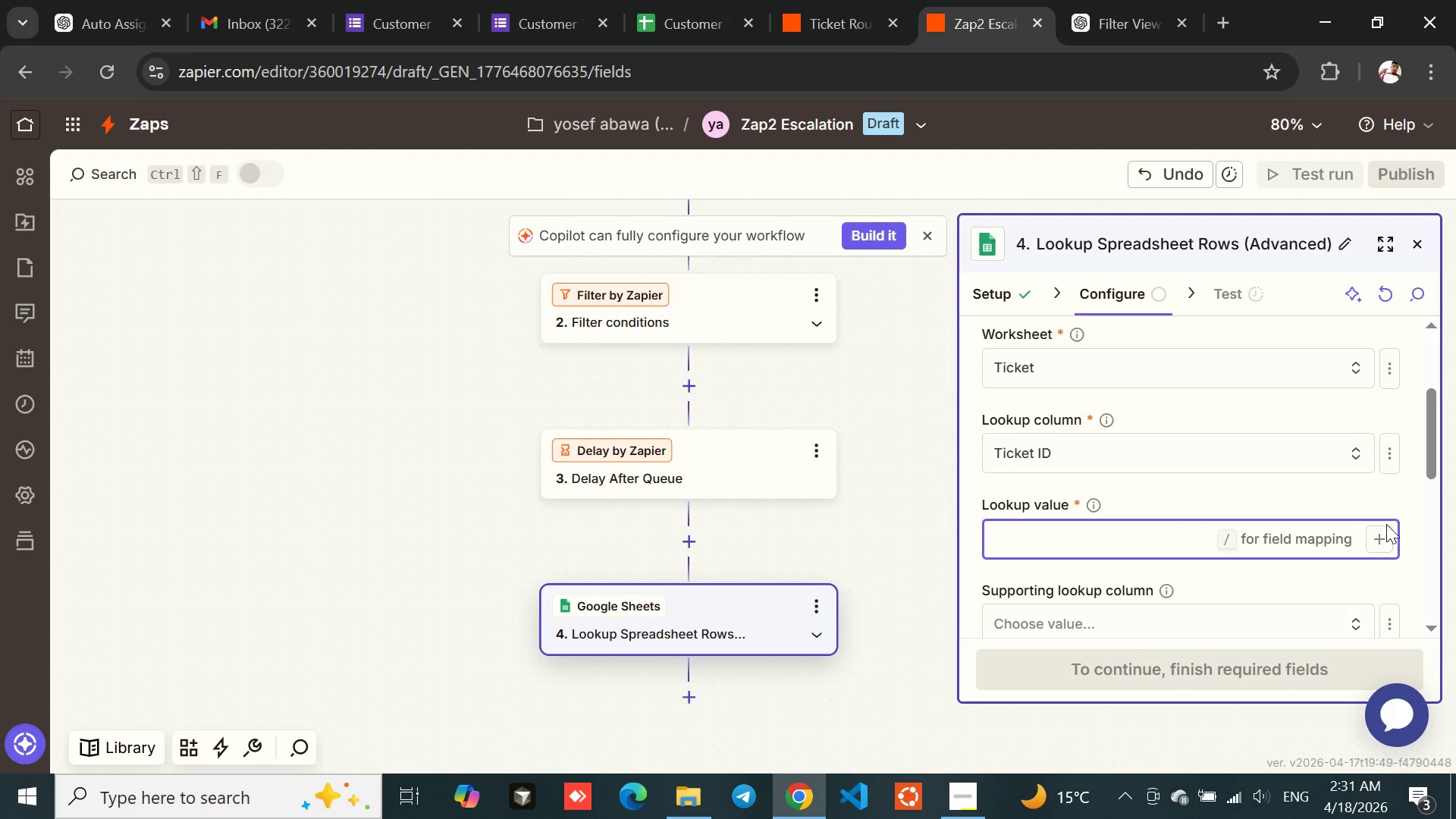 
wait(6.61)
 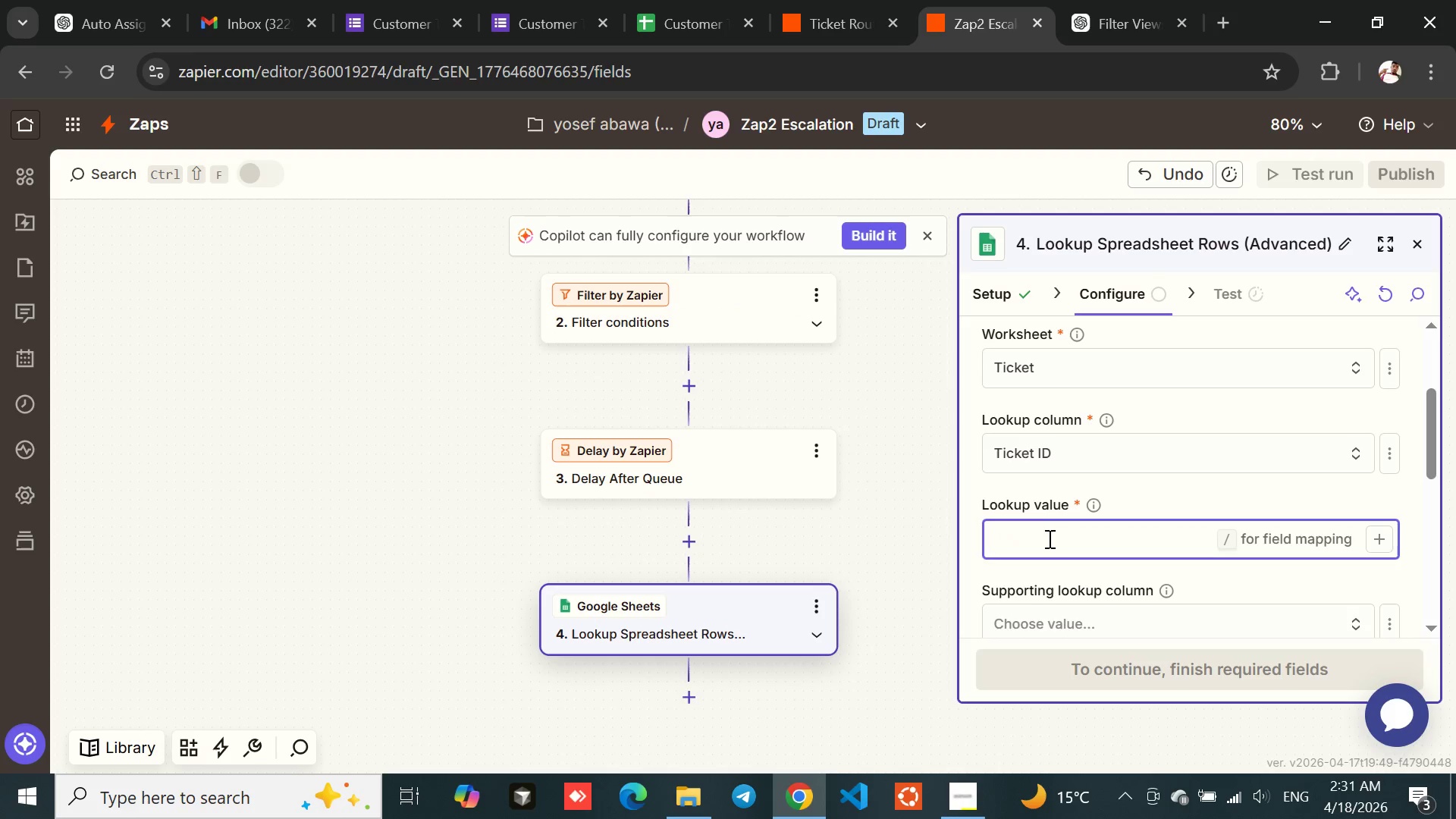 
left_click([1378, 540])
 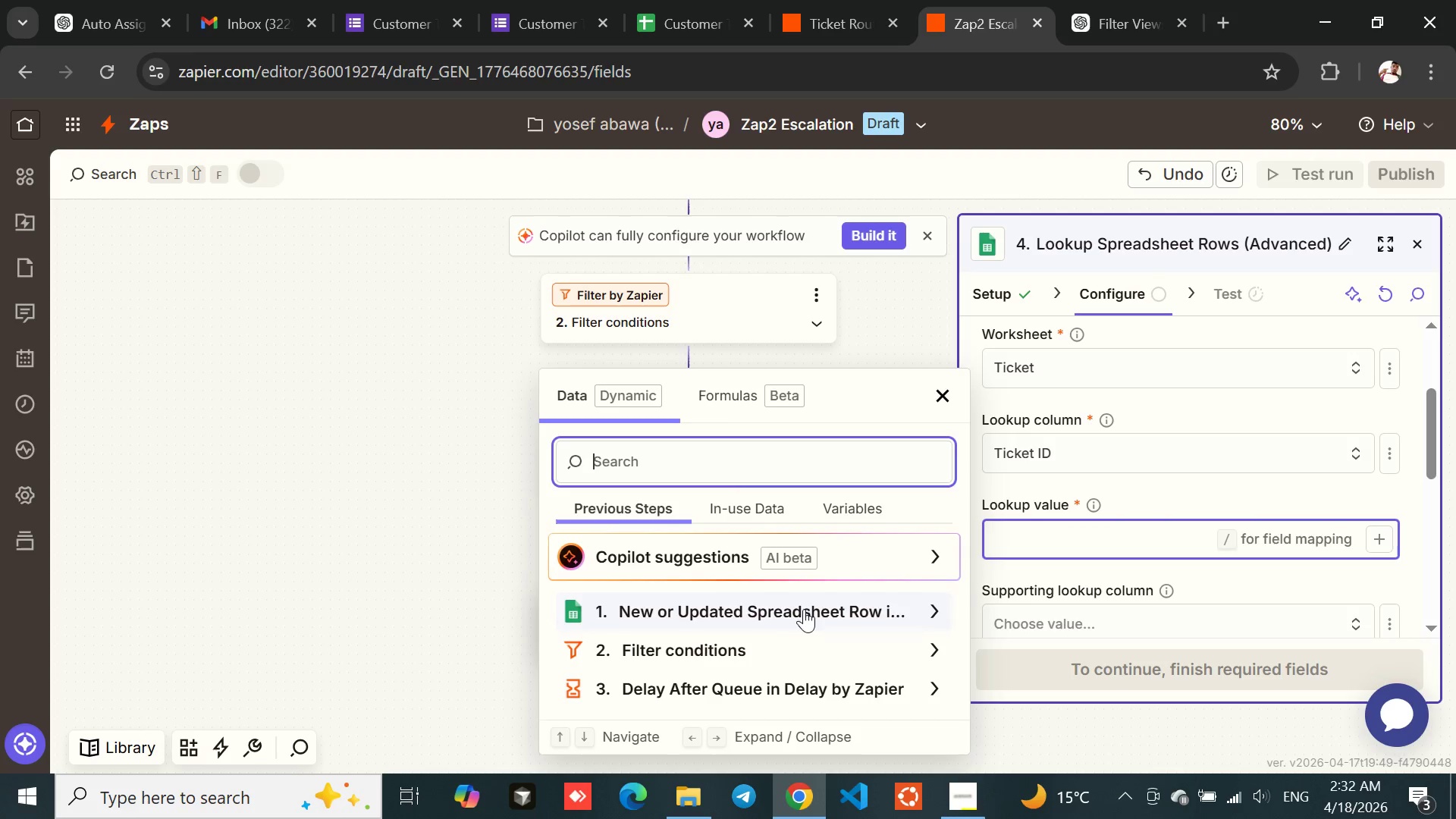 
left_click([728, 621])
 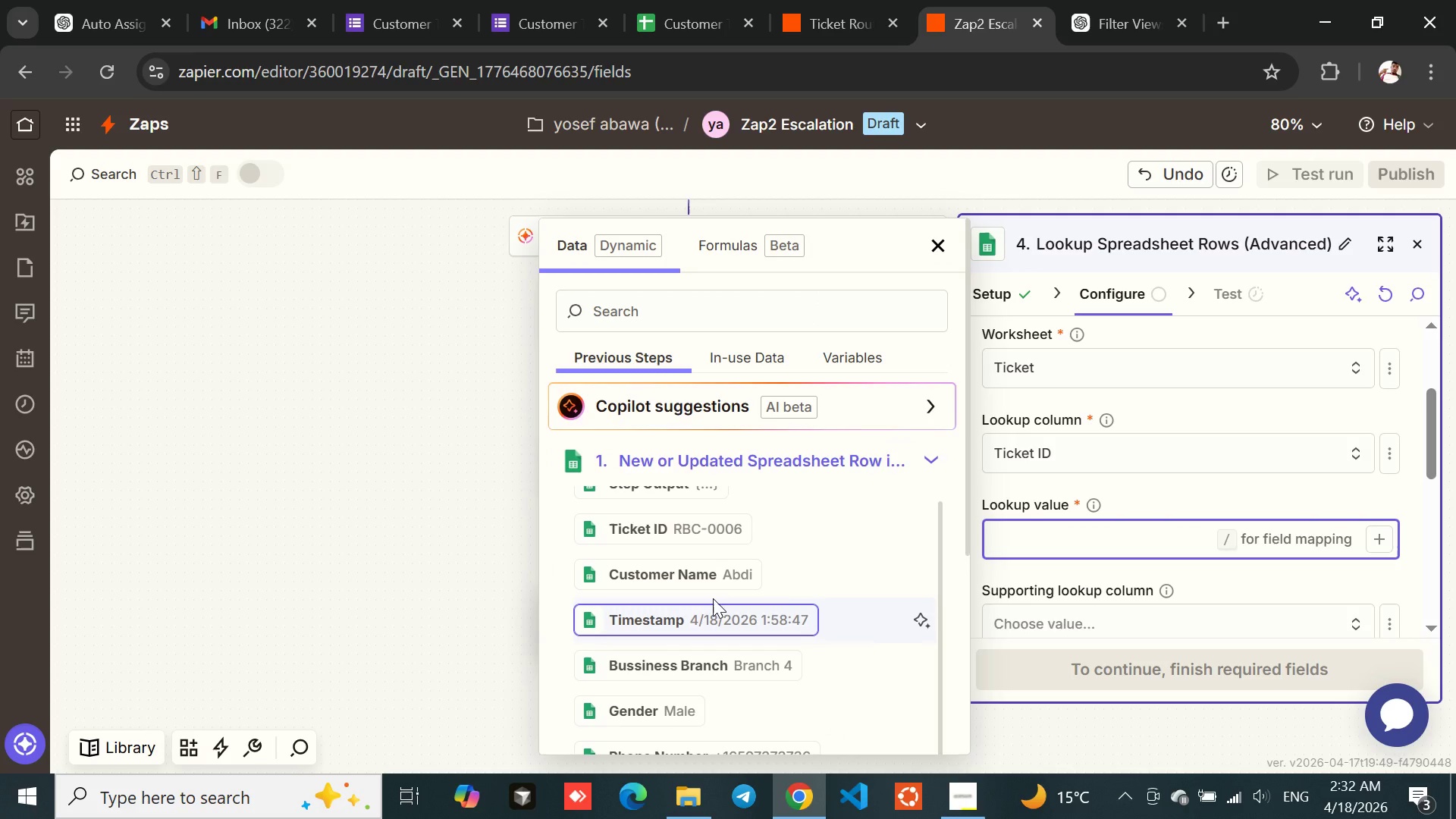 
wait(22.84)
 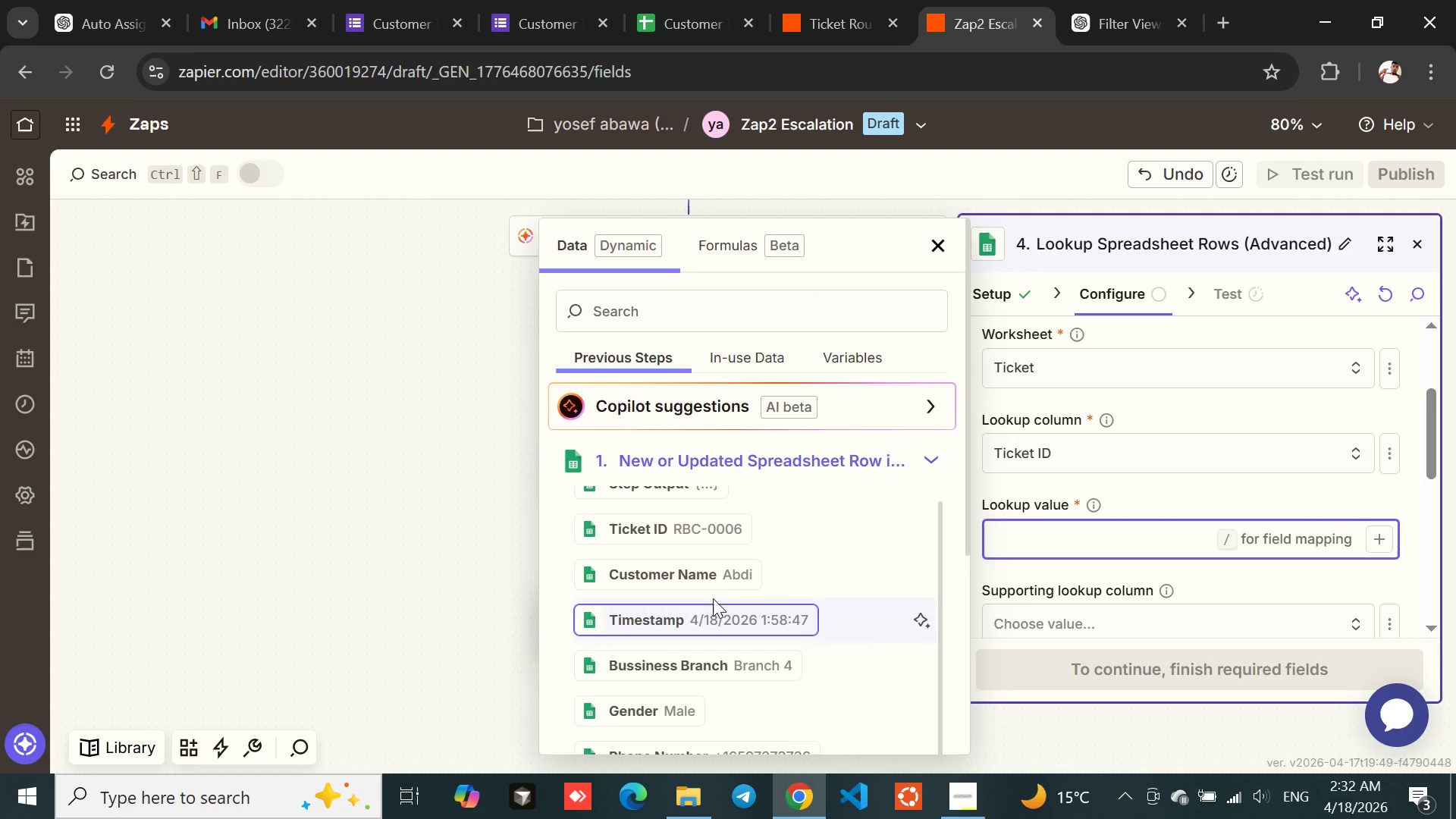 
left_click([1034, 546])
 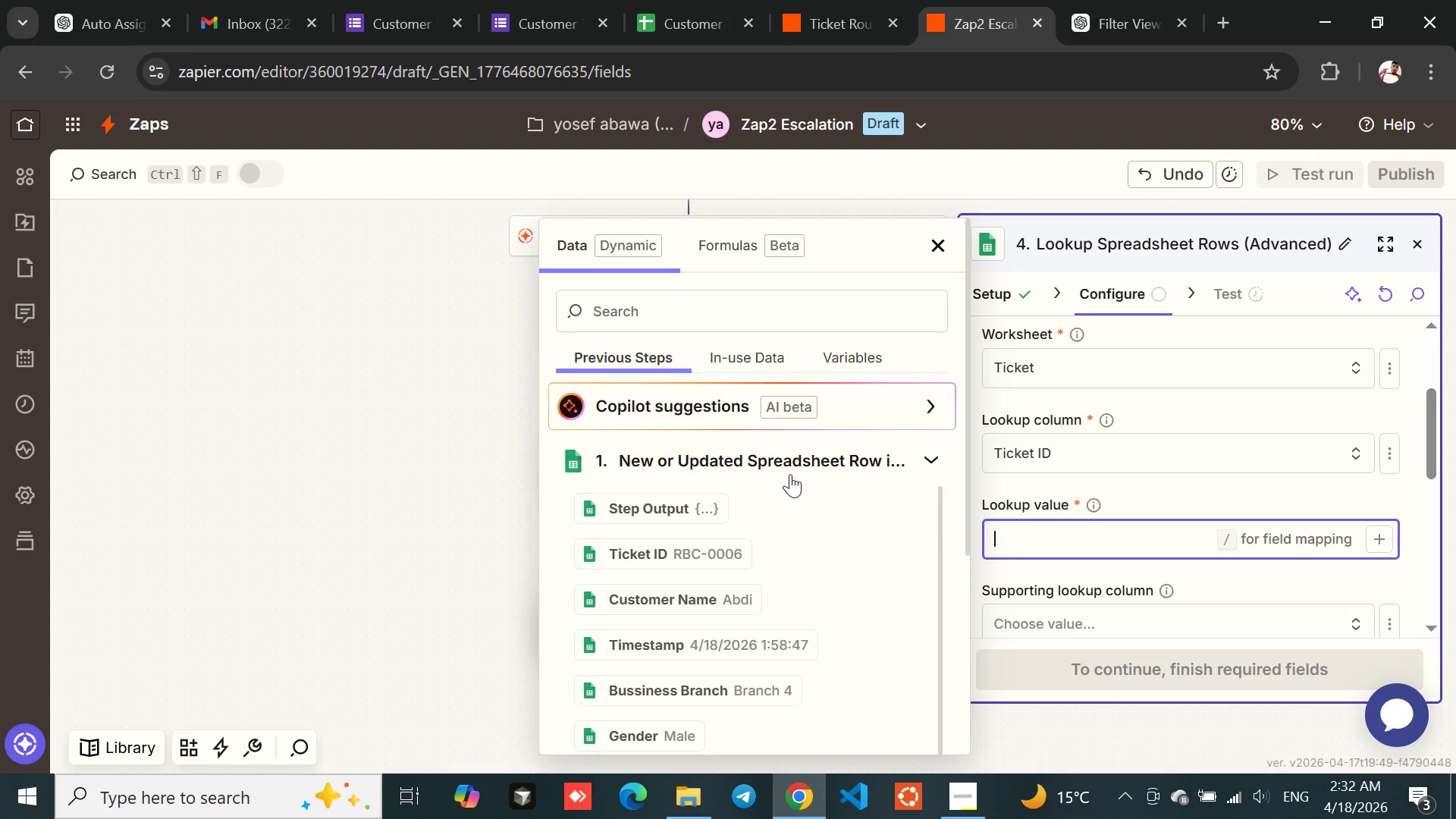 
left_click([646, 558])
 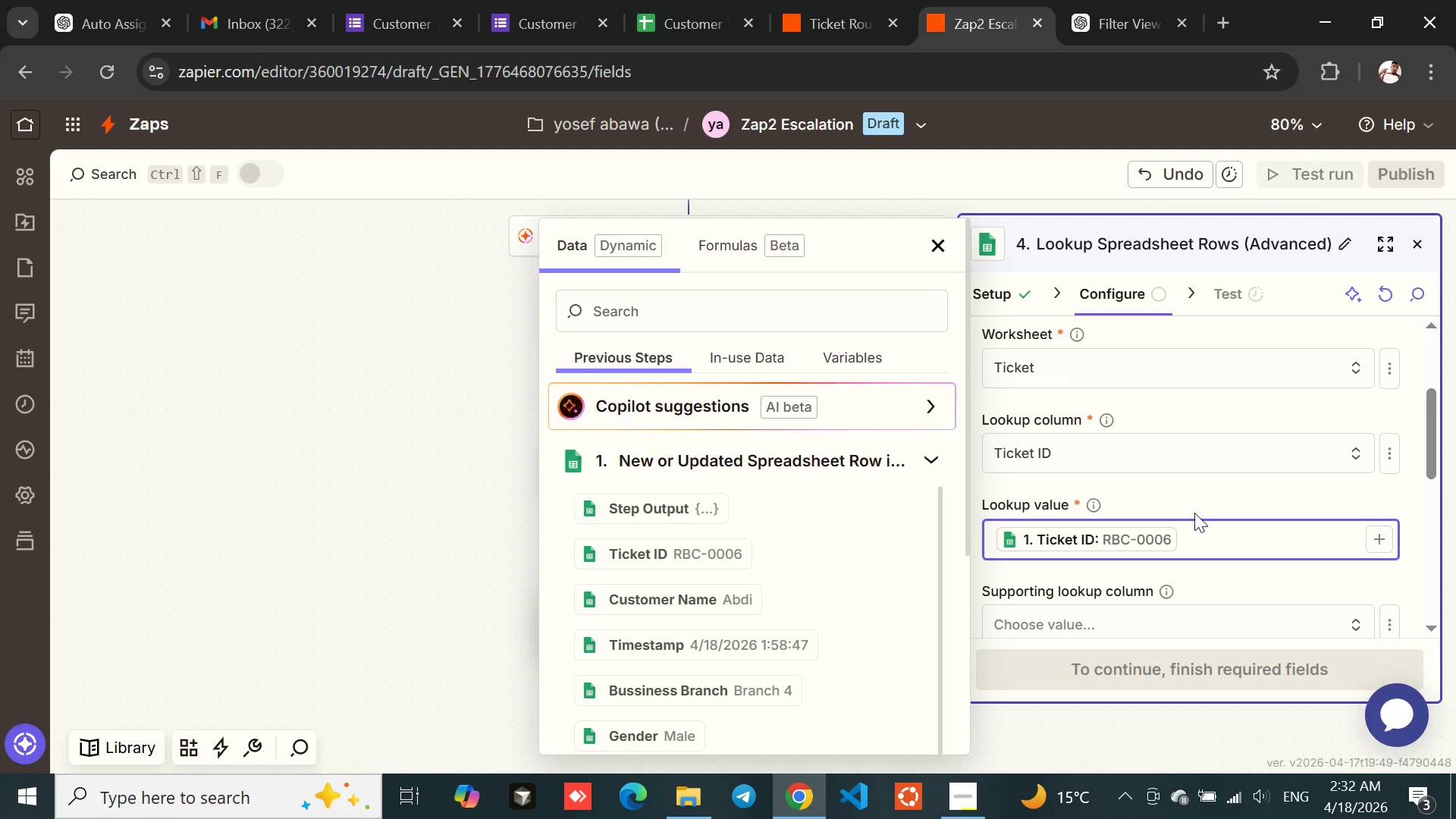 
left_click([1203, 497])
 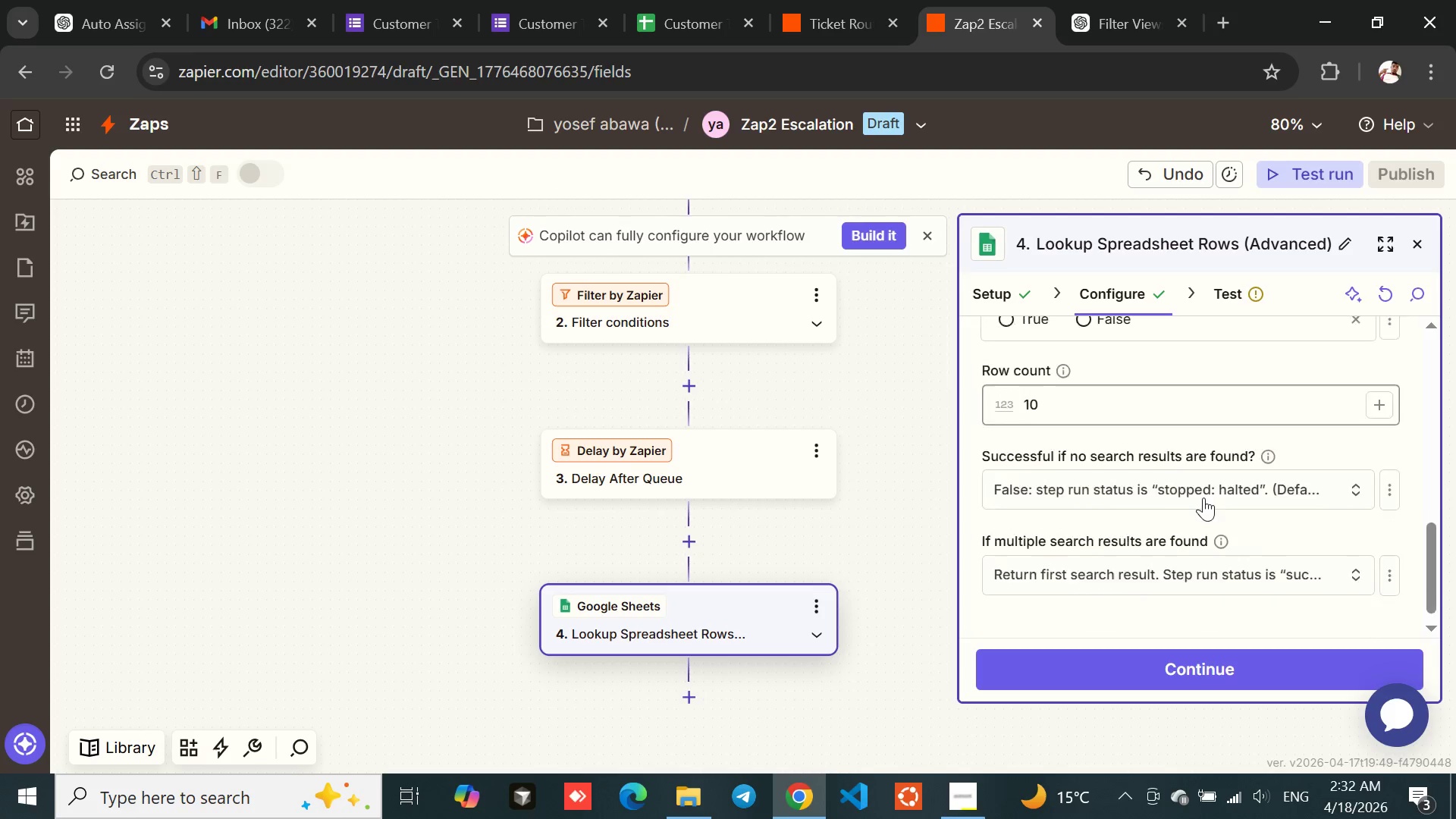 
left_click([1123, 667])
 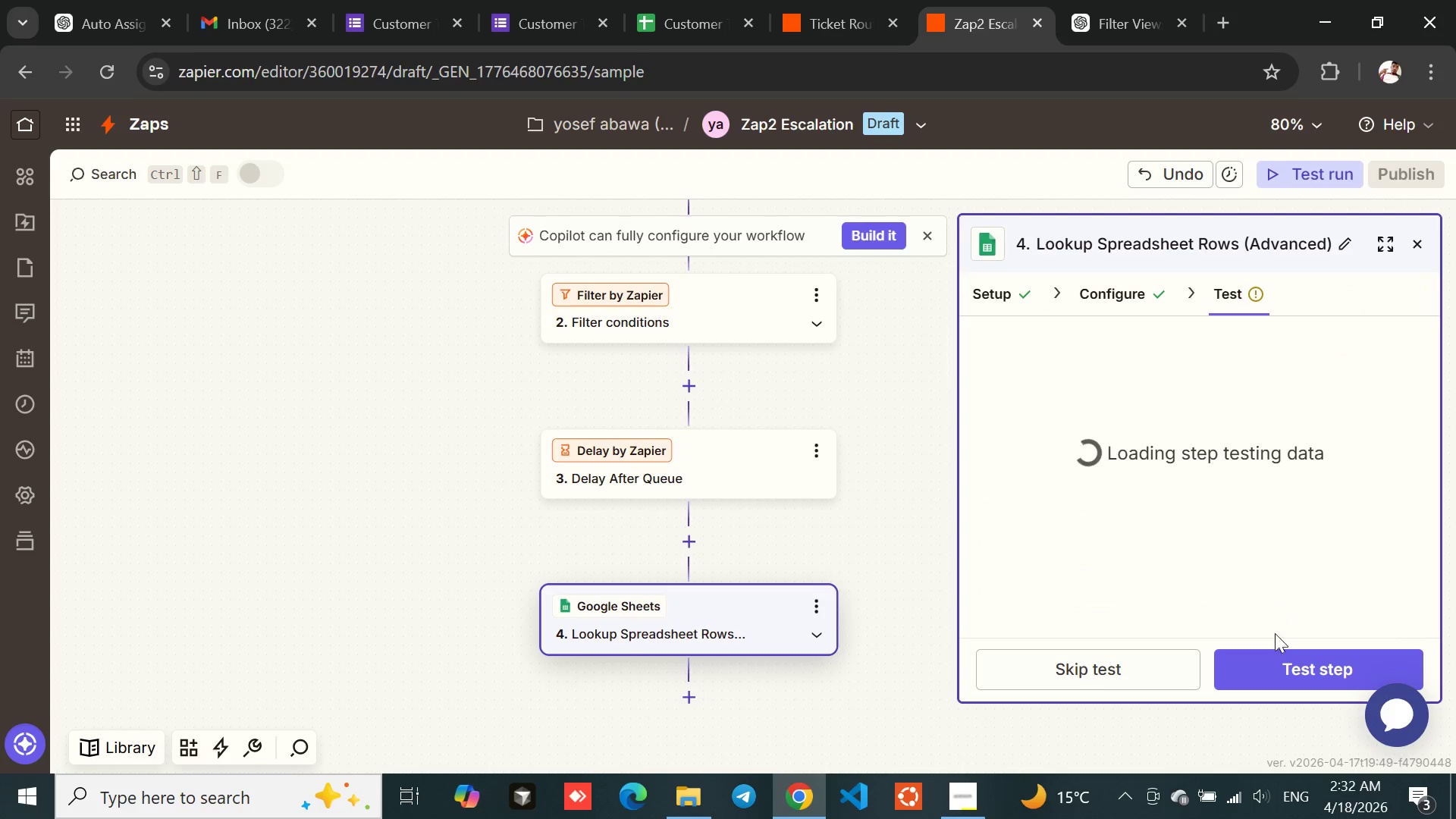 
left_click([1276, 673])
 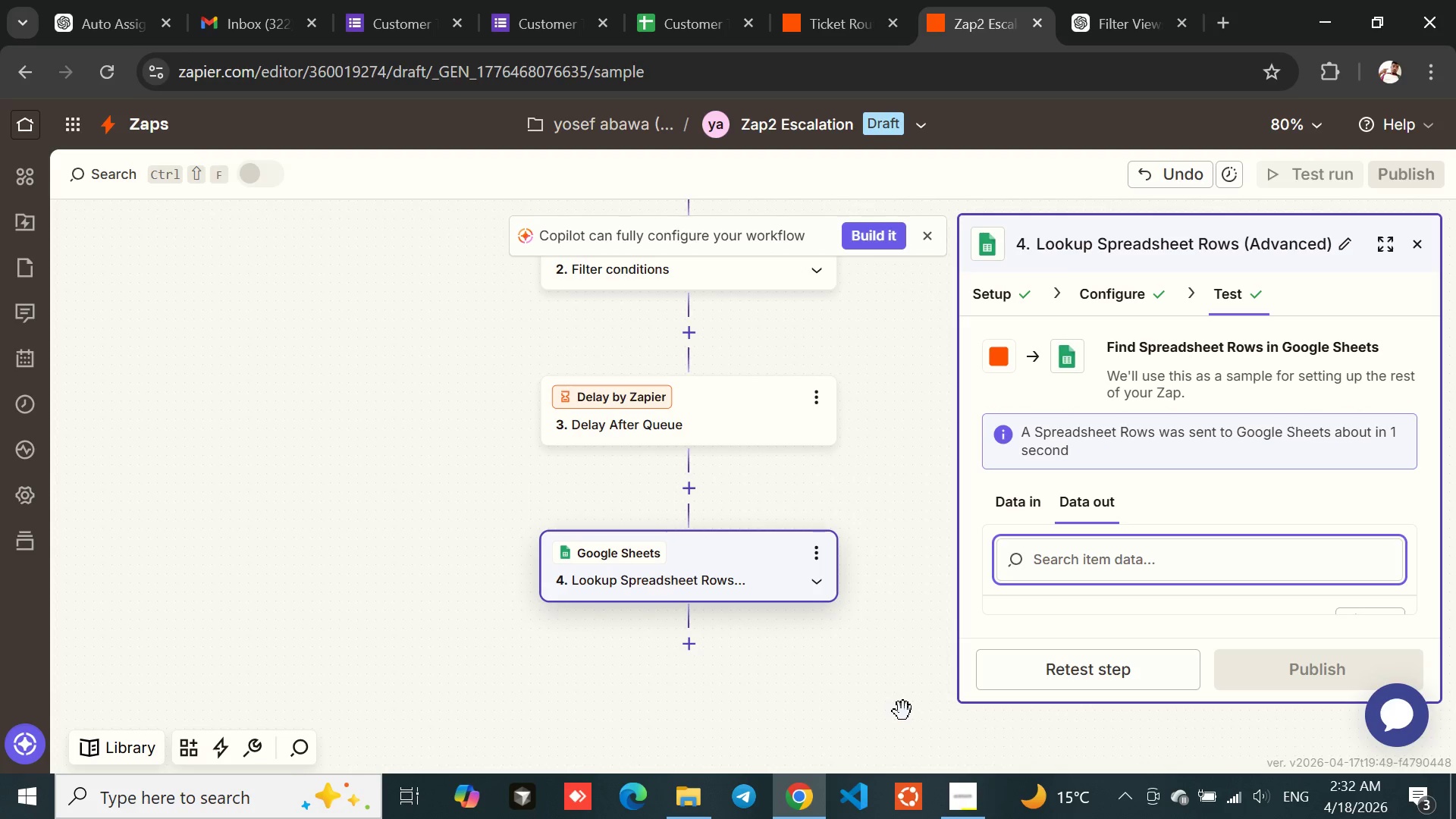 
wait(12.58)
 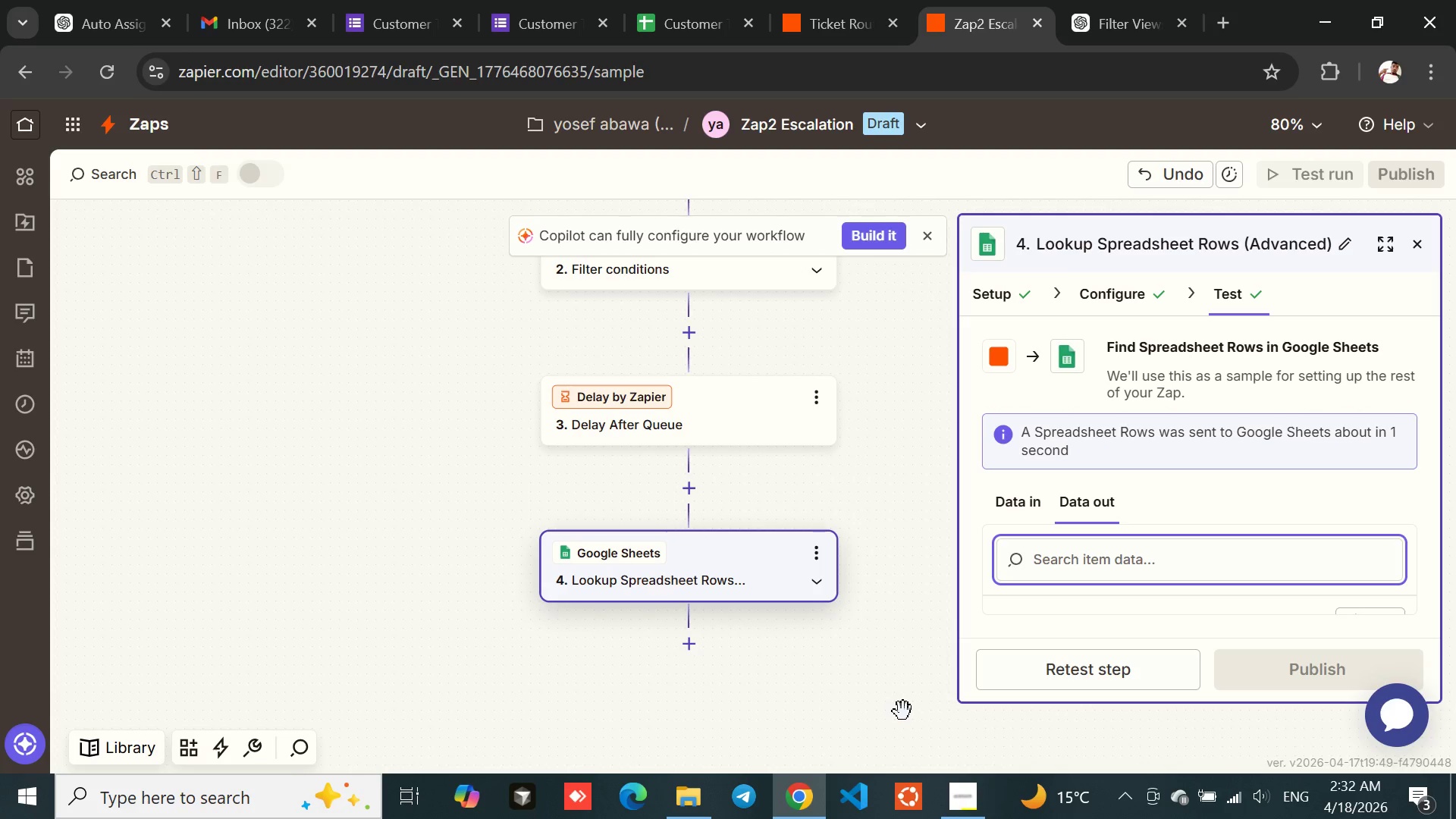 
left_click([679, 650])
 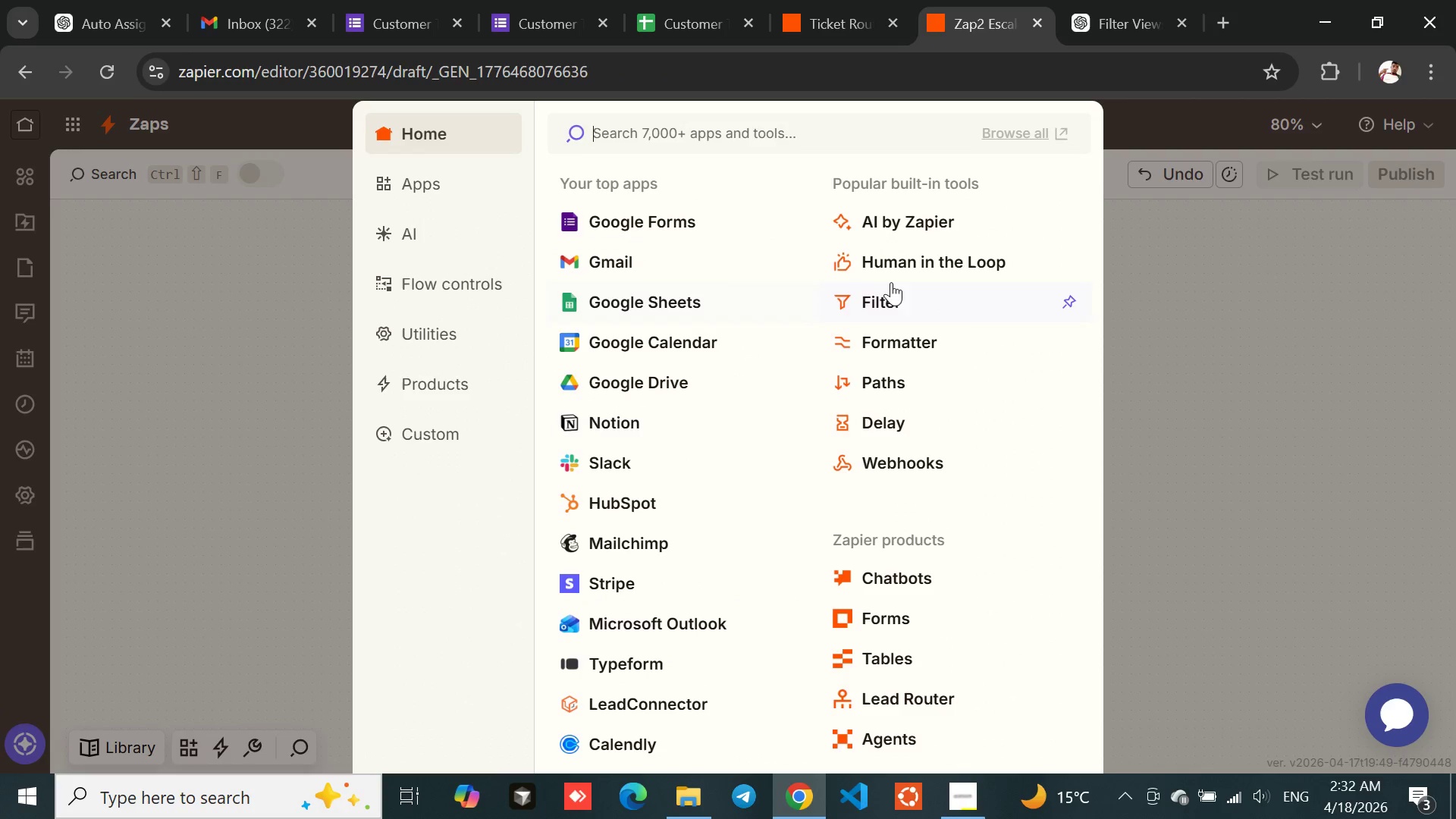 
left_click([929, 316])
 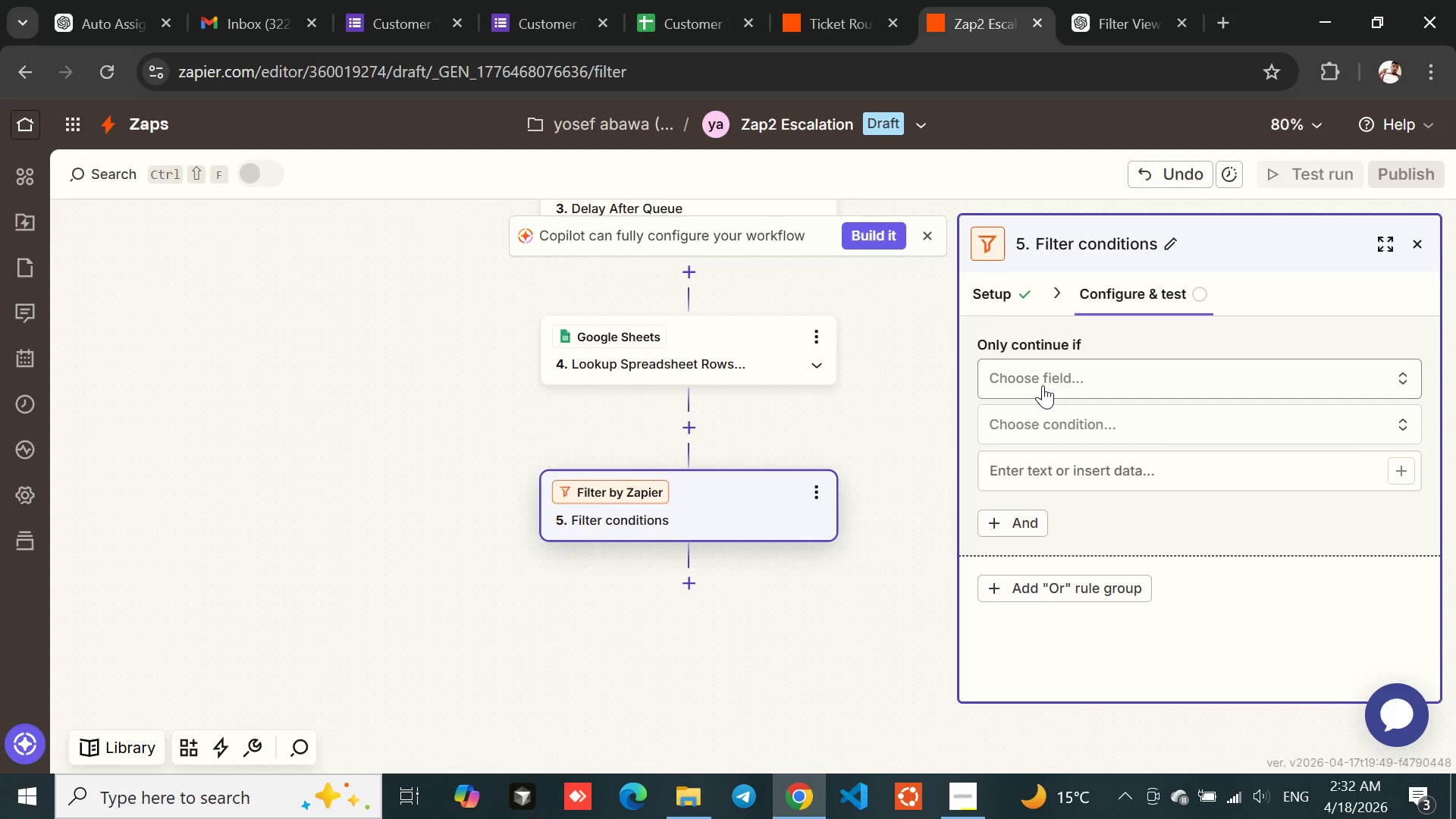 
wait(5.12)
 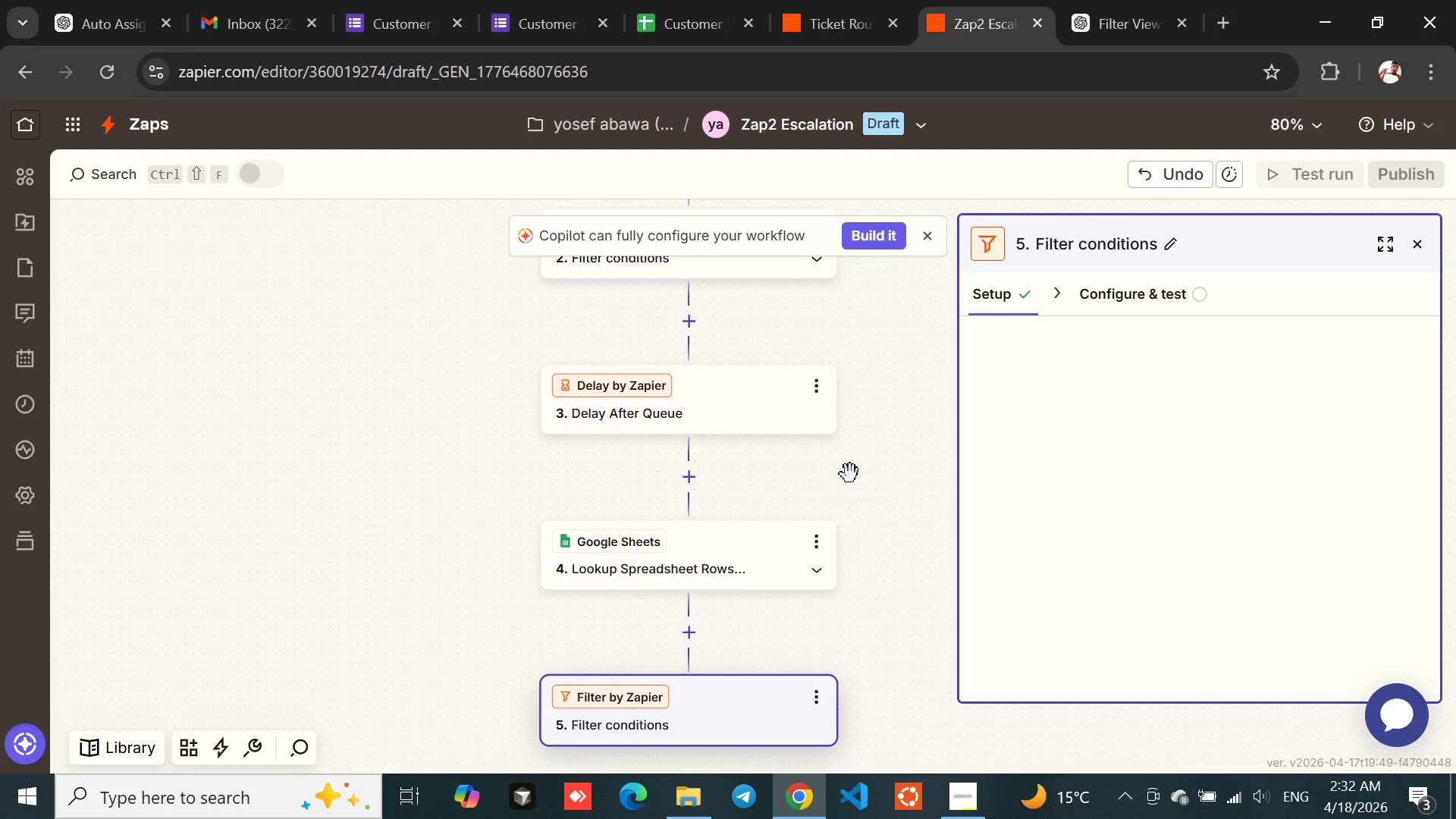 
left_click([1043, 385])
 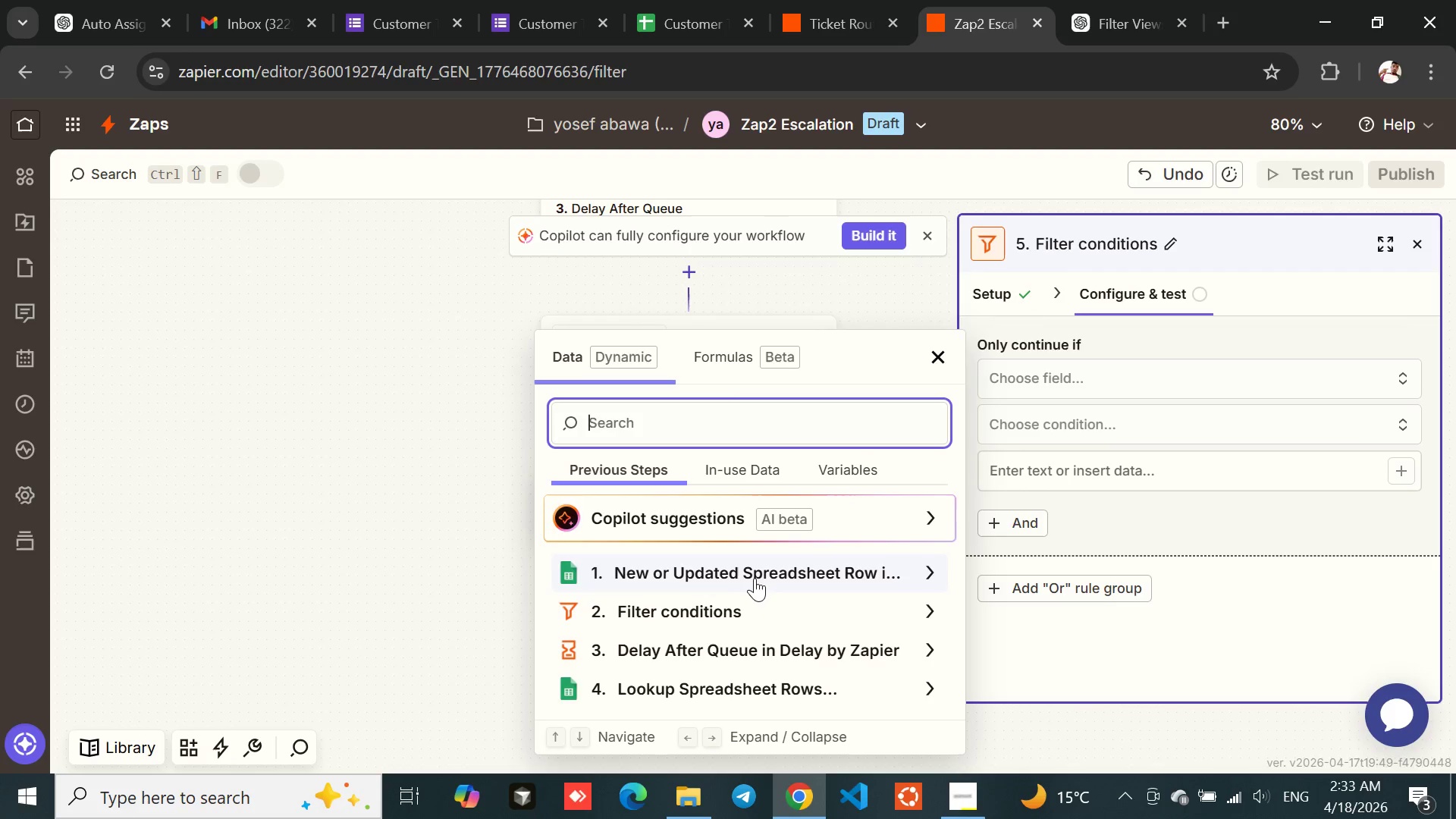 
left_click([720, 576])
 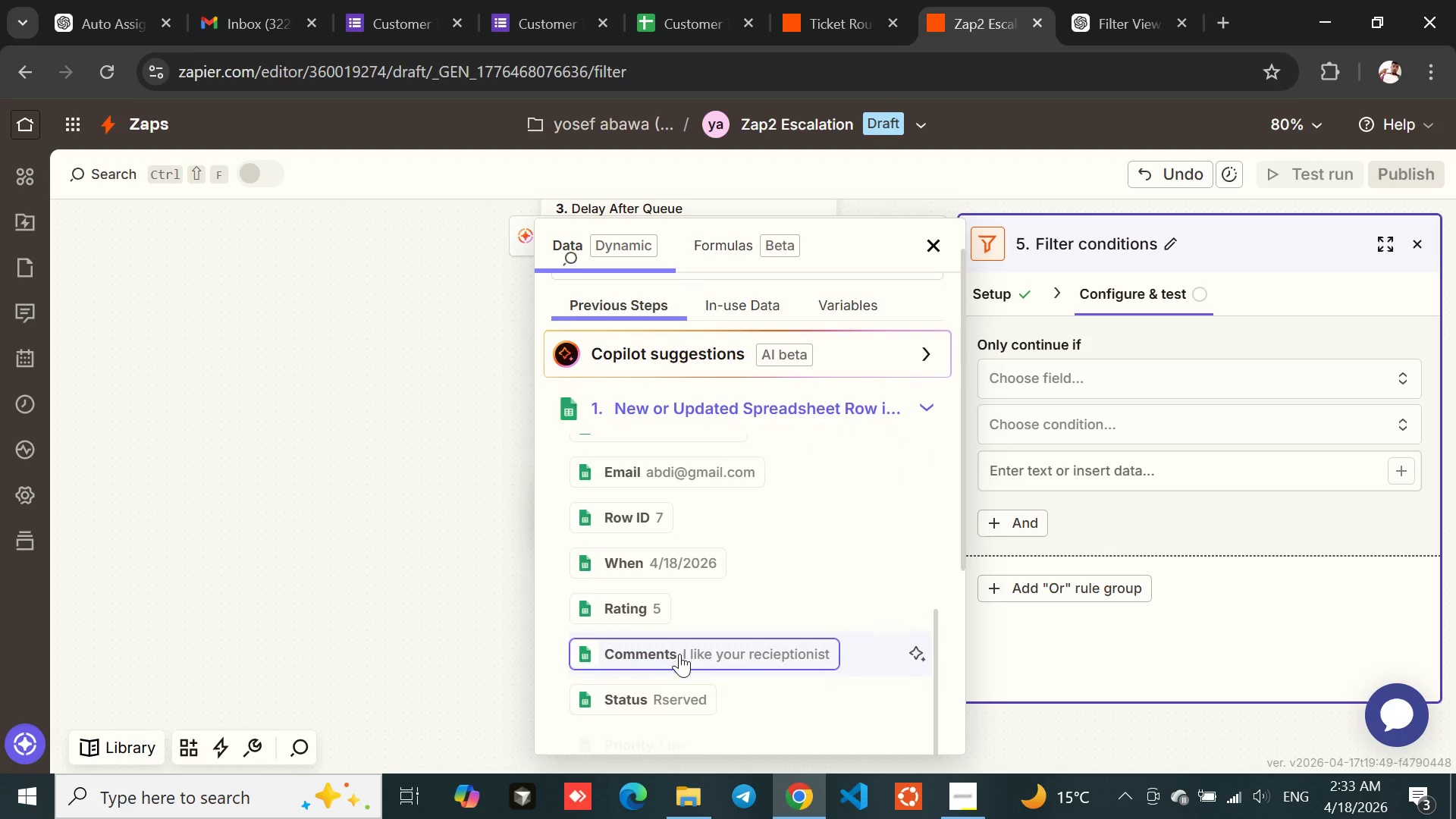 
wait(5.77)
 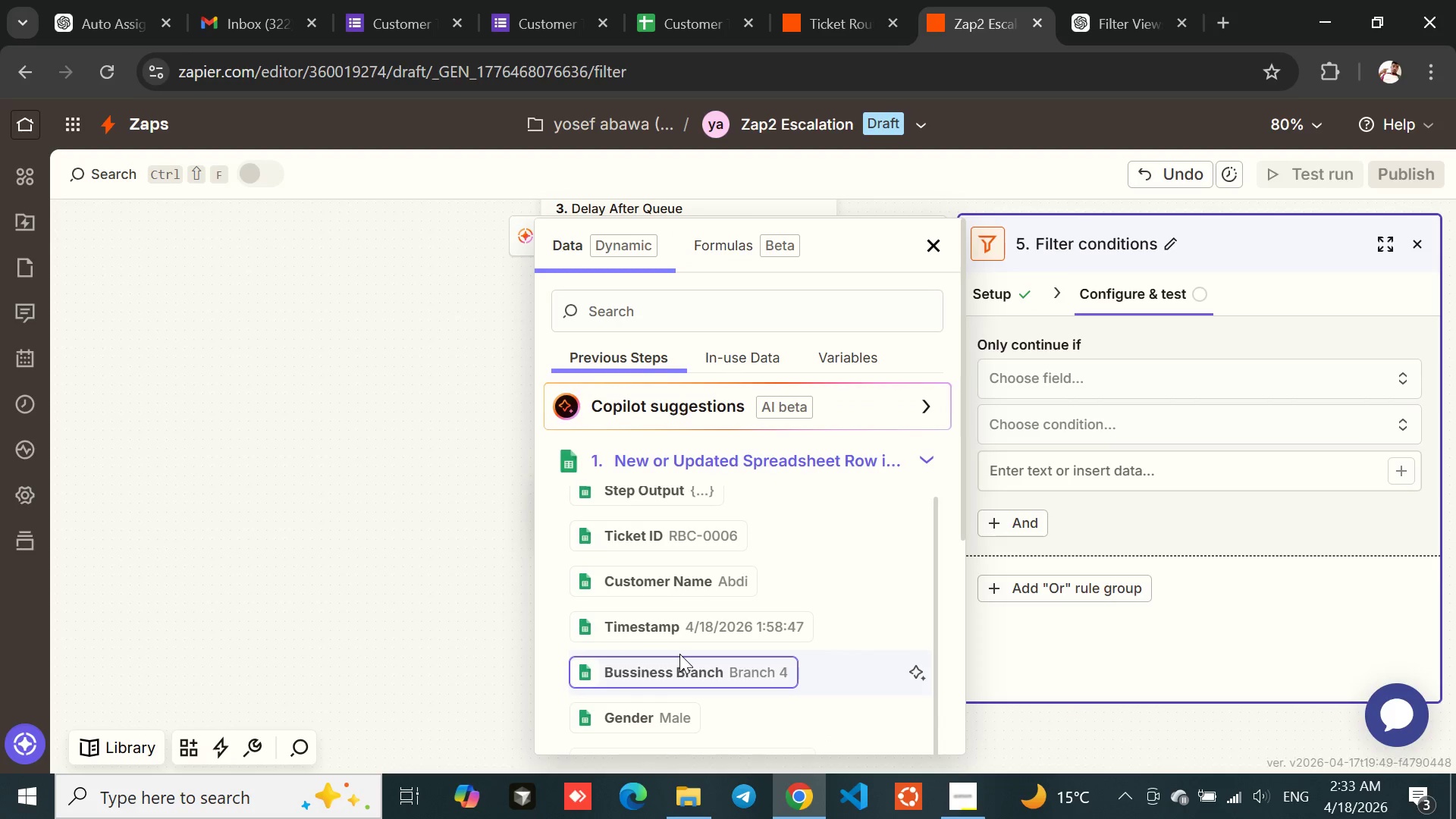 
left_click([631, 629])
 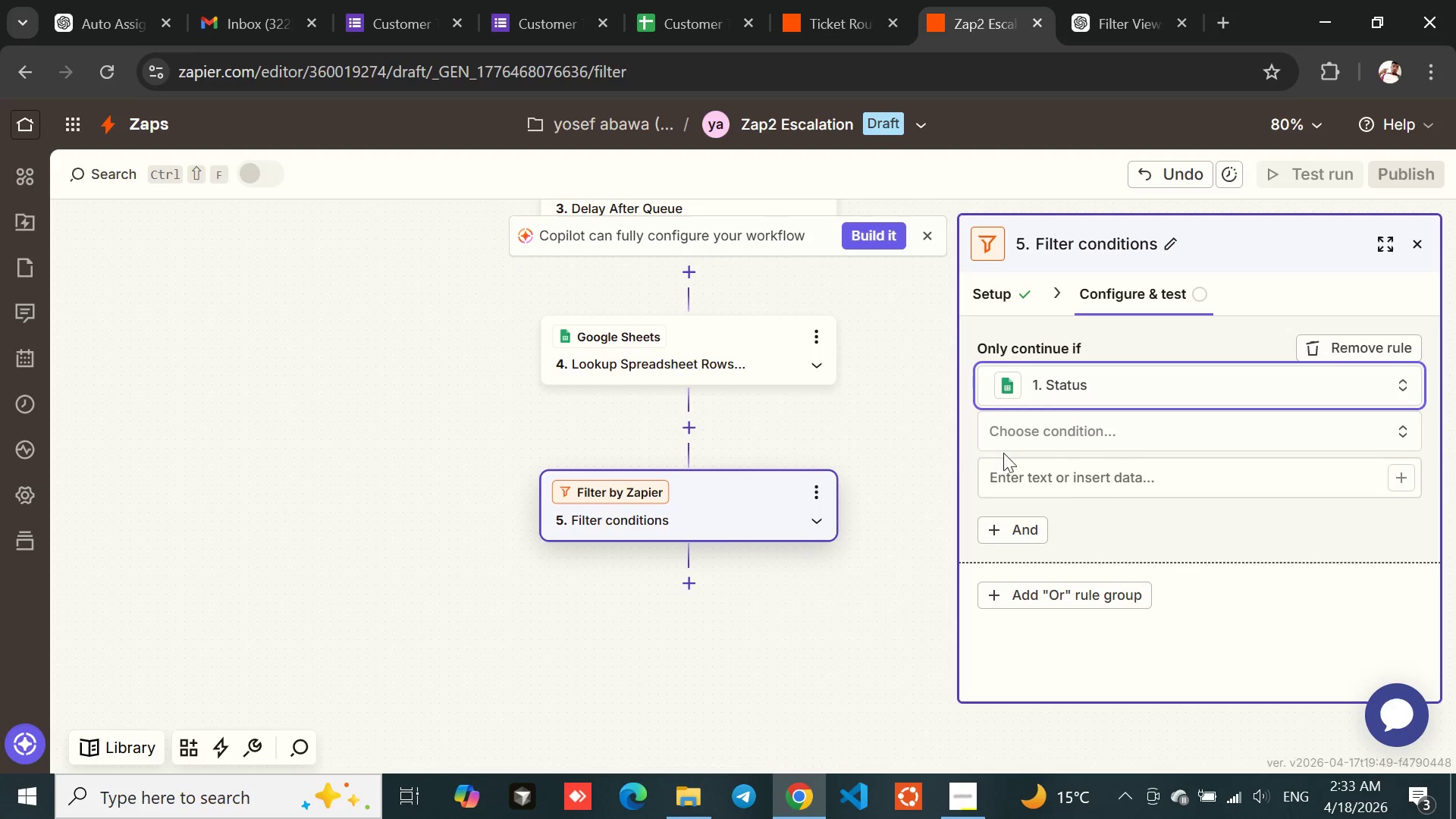 
left_click([1020, 444])
 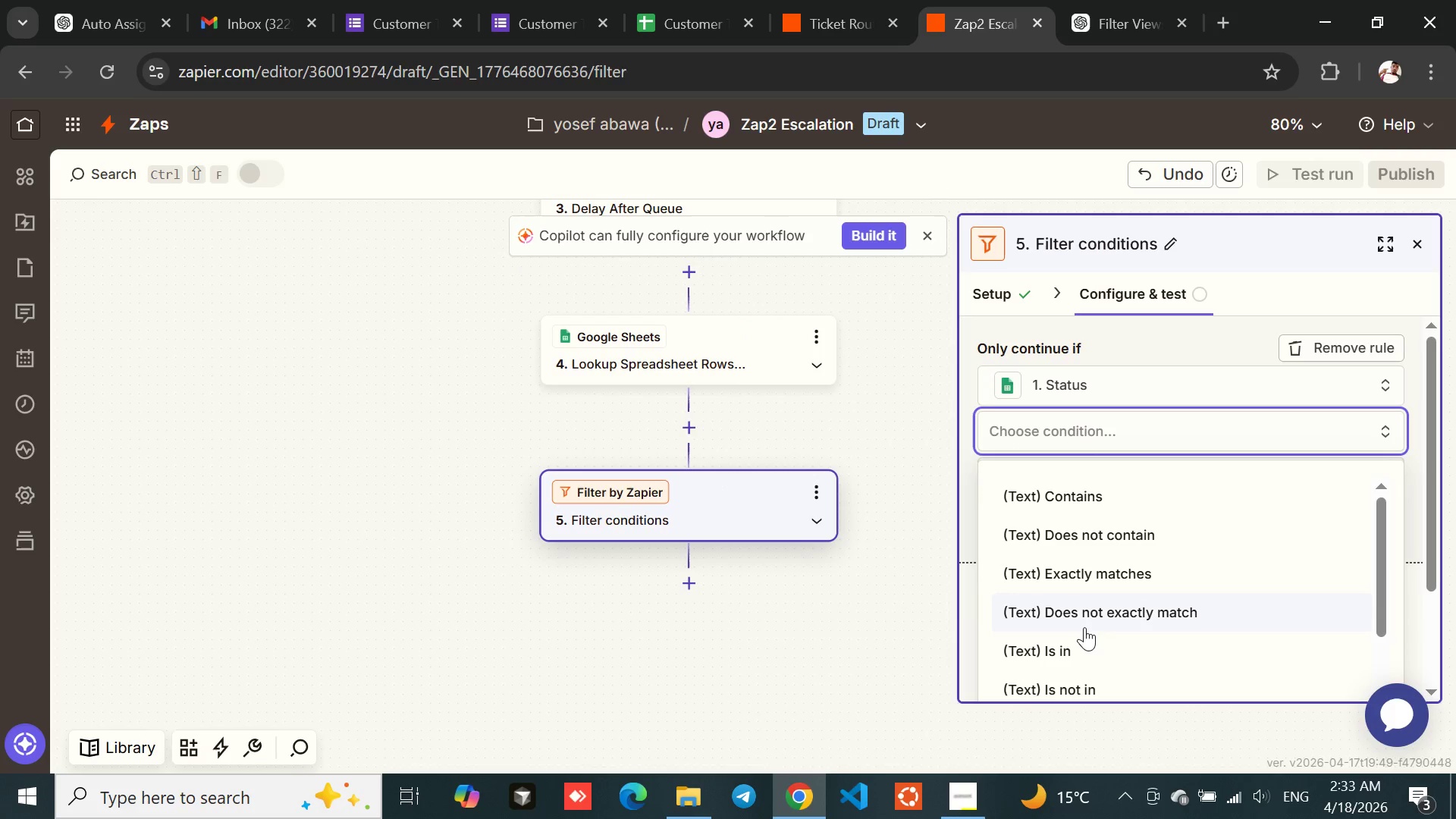 
left_click([1078, 601])
 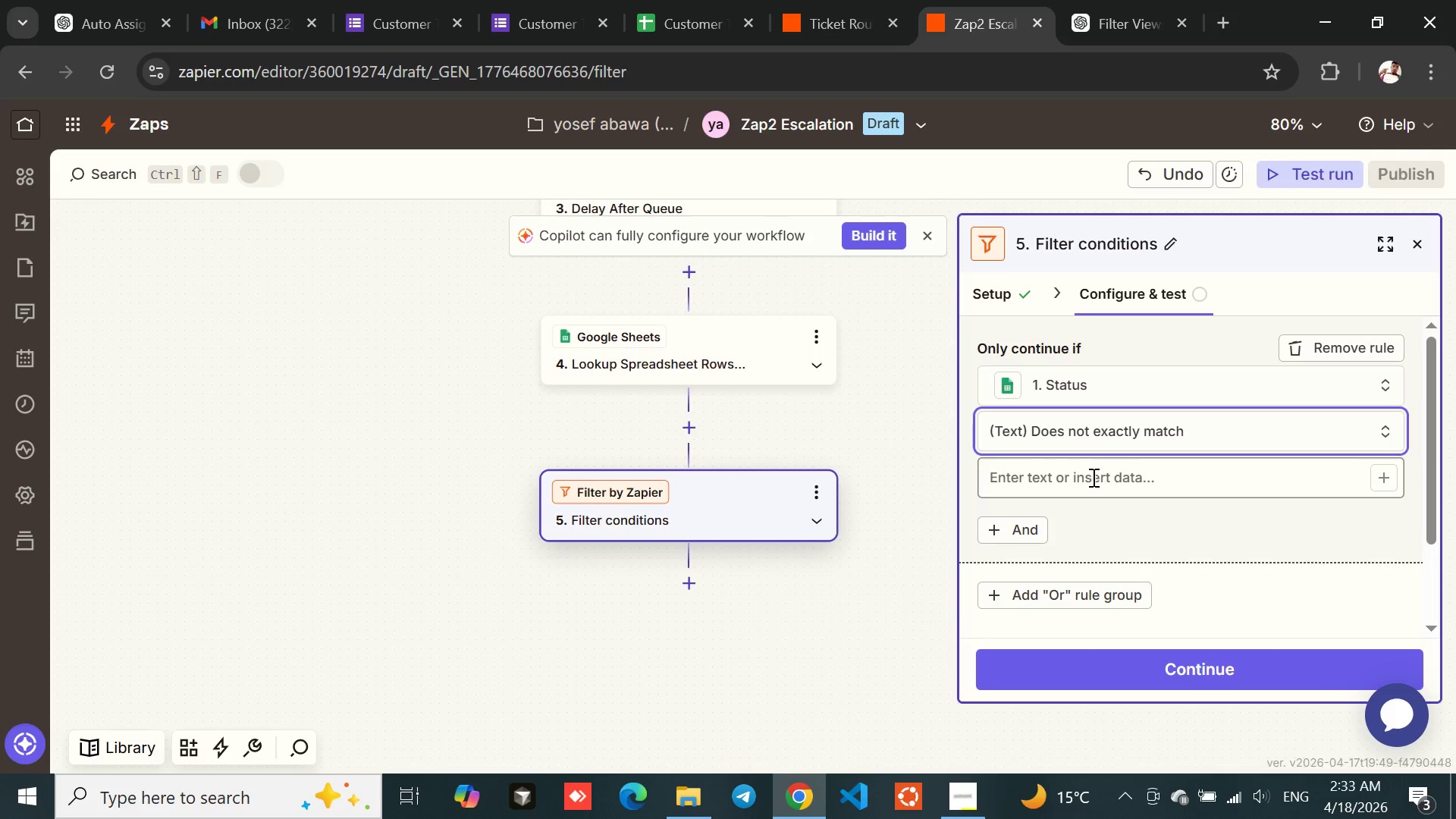 
left_click([1064, 477])
 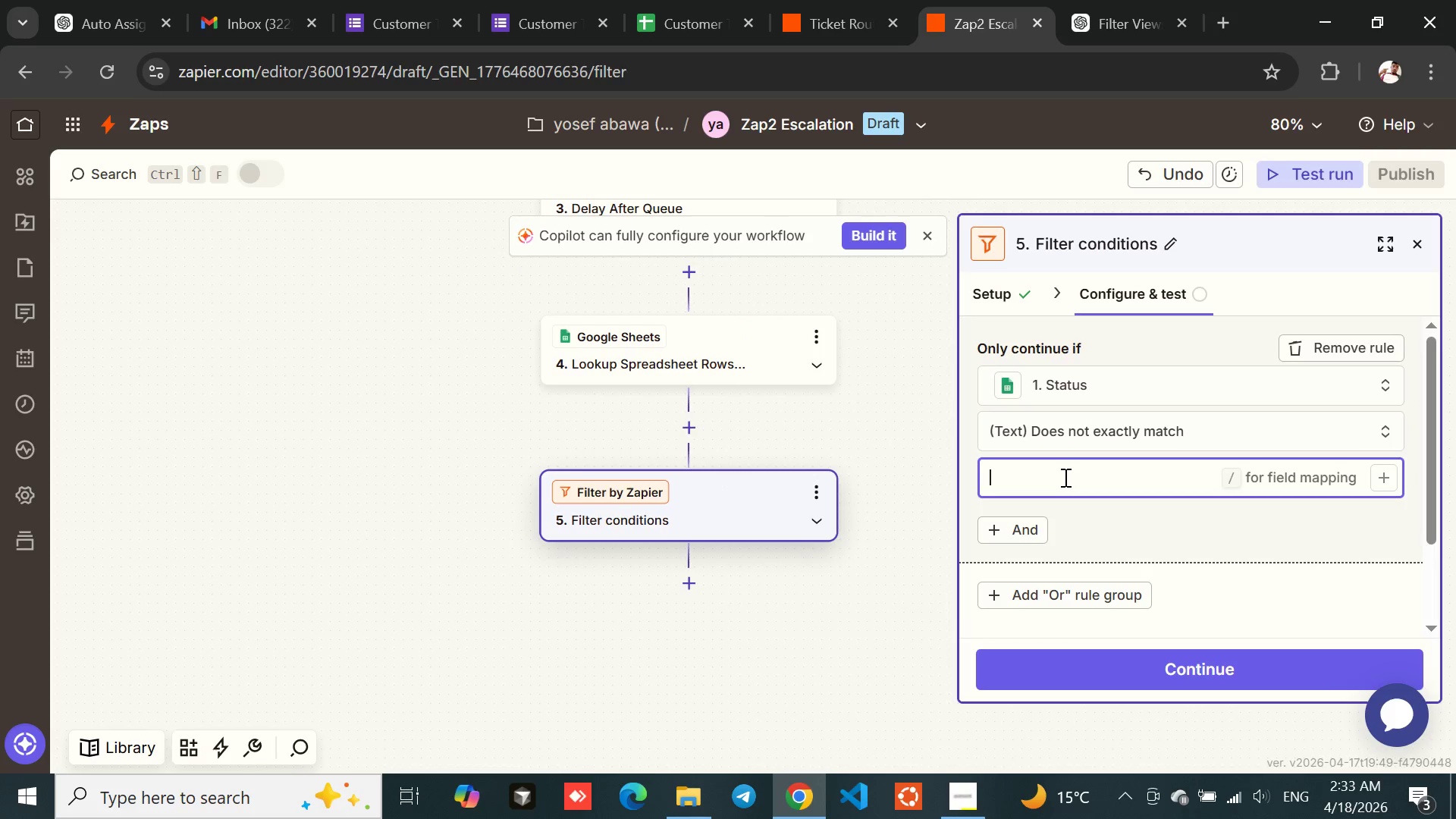 
type(Resolved)
 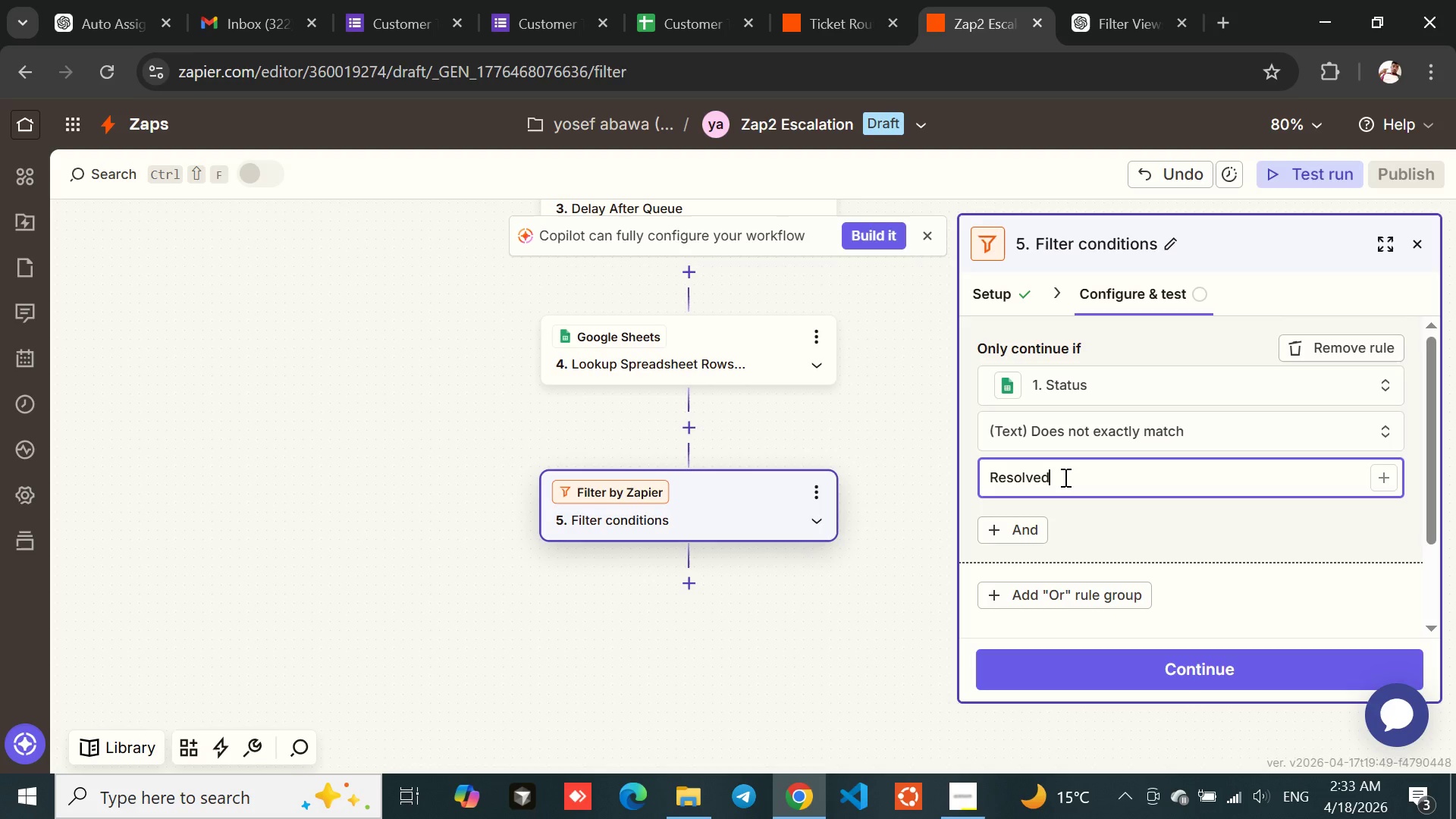 
wait(25.1)
 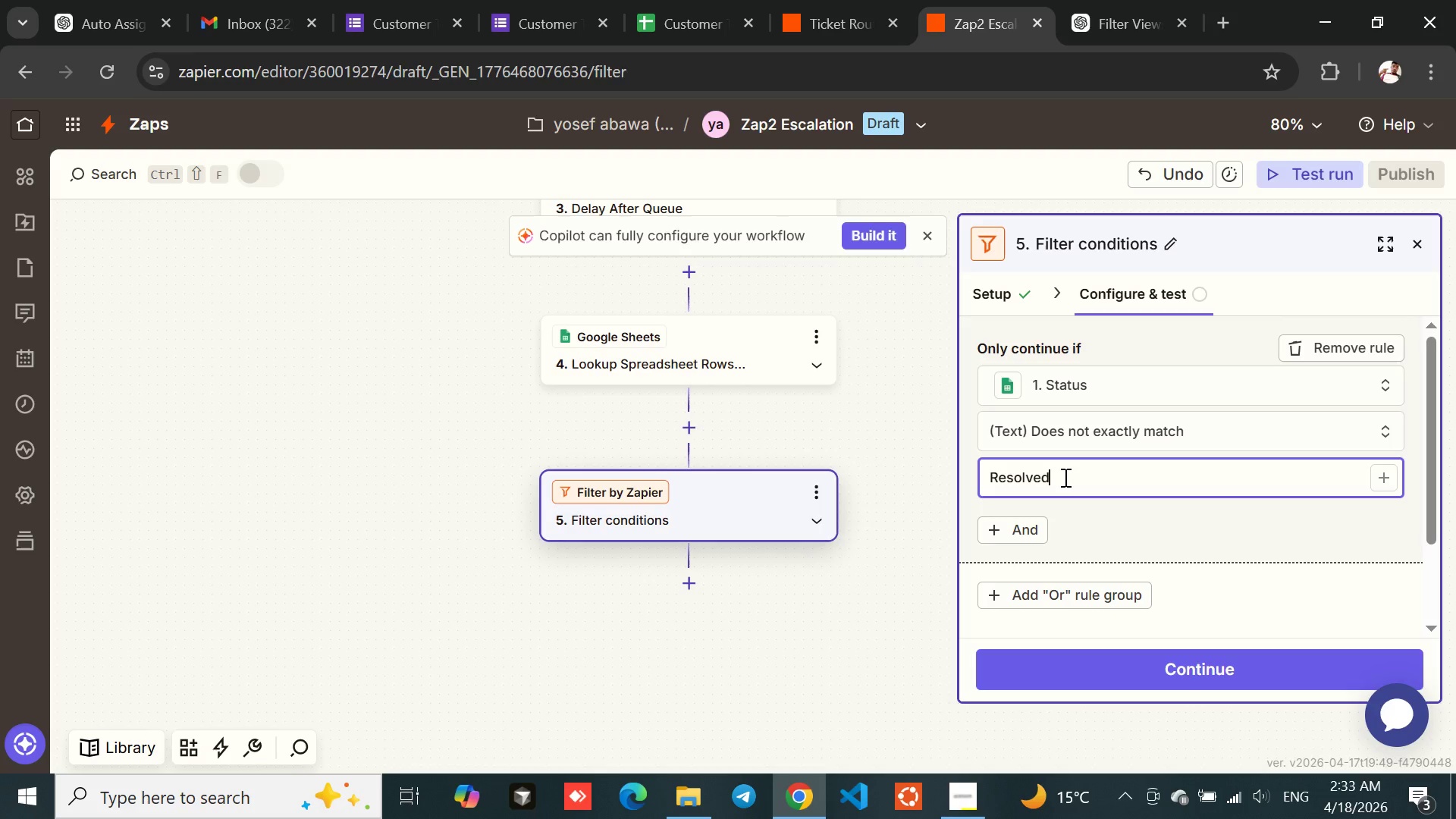 
mouse_move([1084, 510])
 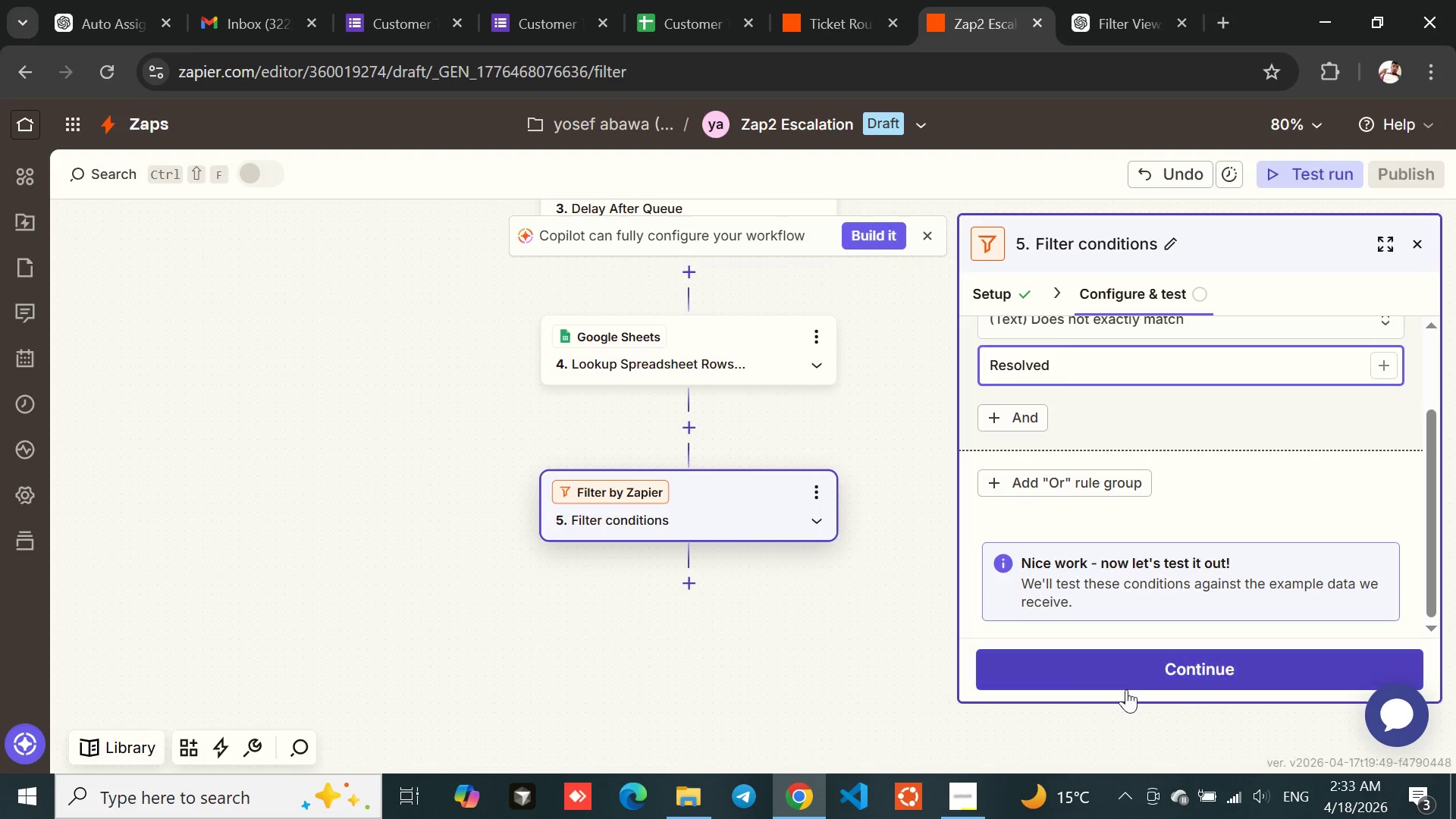 
left_click([1126, 689])
 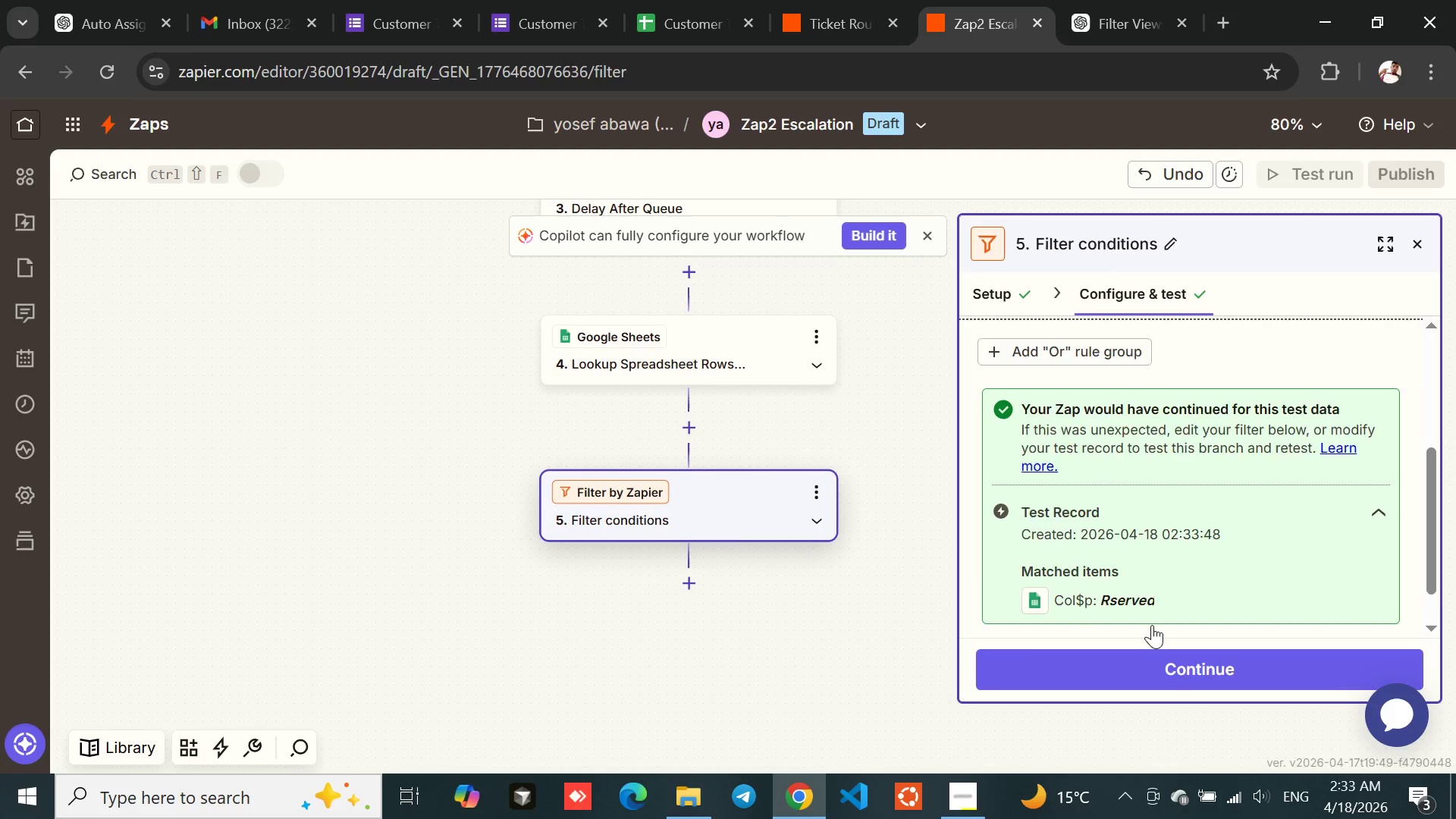 
left_click([1159, 666])
 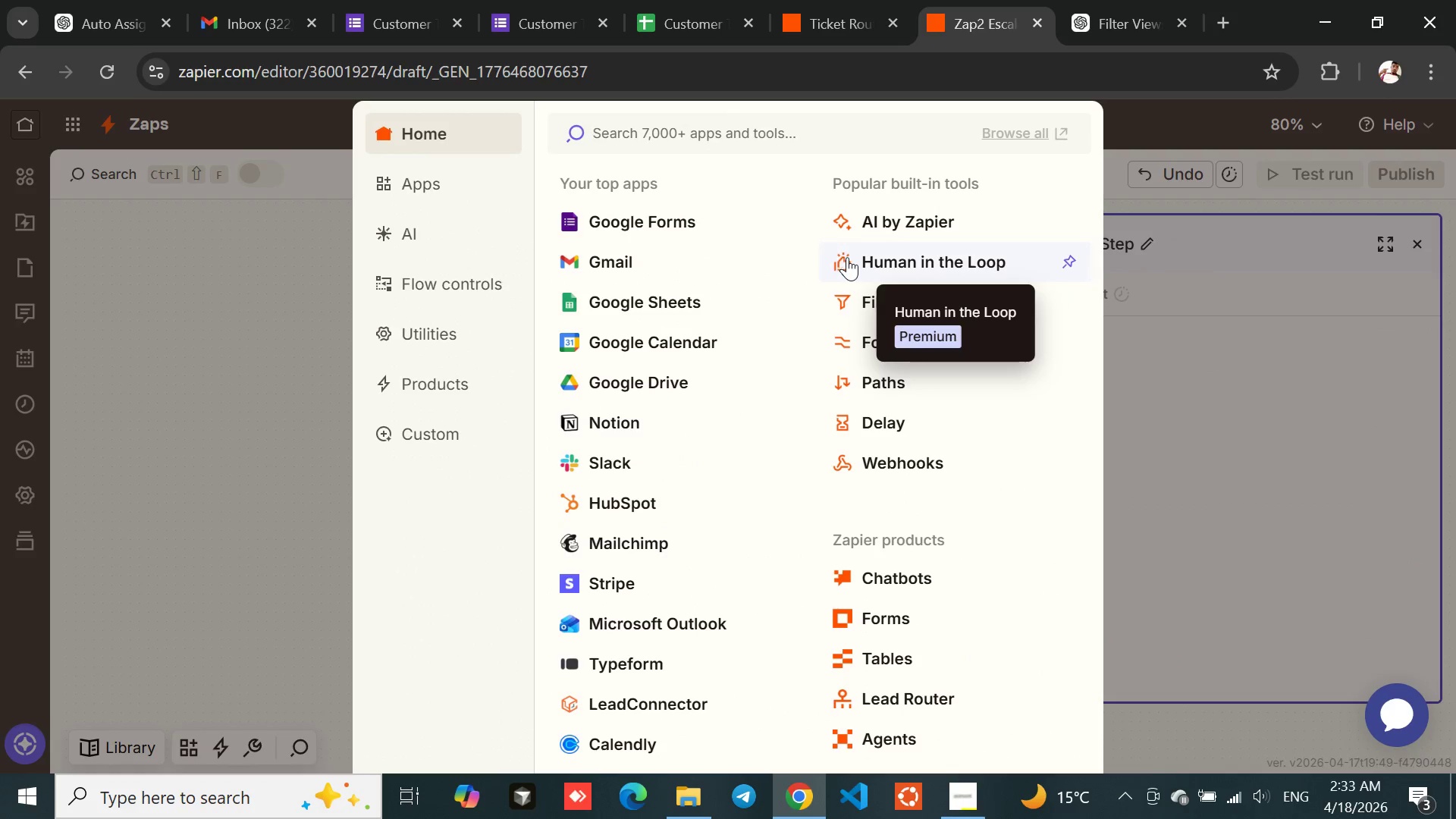 
wait(5.52)
 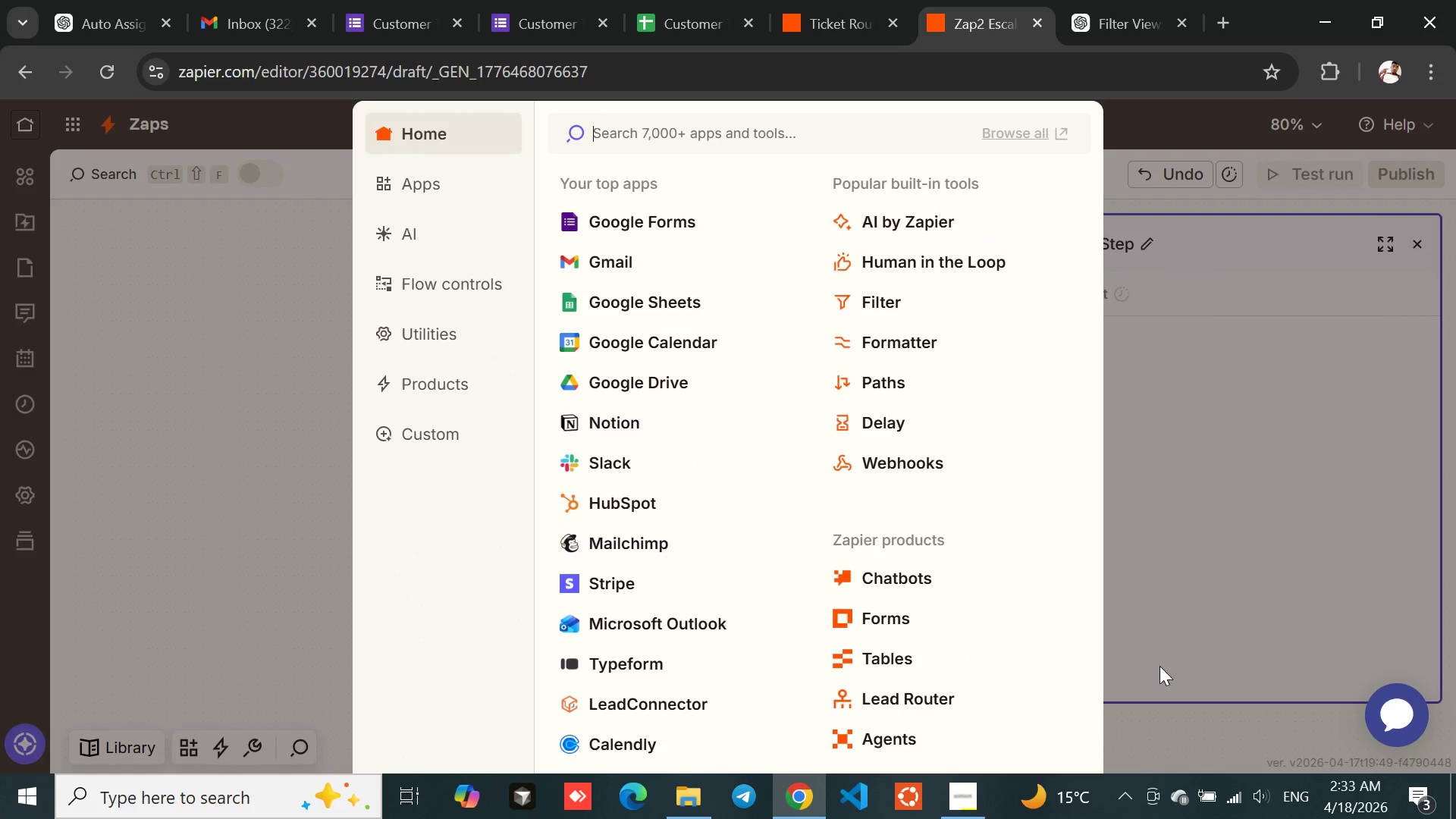 
left_click([607, 250])
 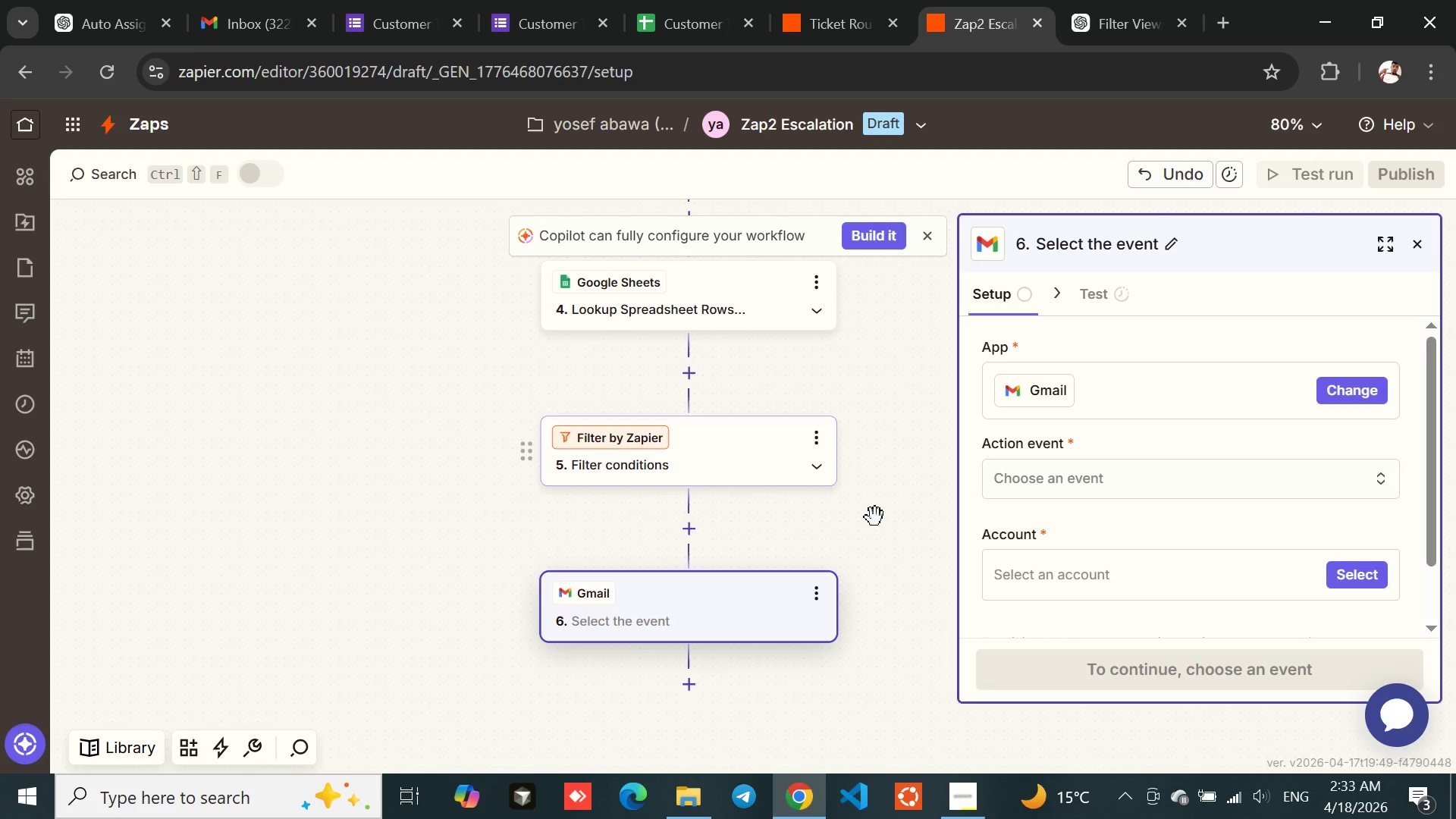 
left_click([1024, 494])
 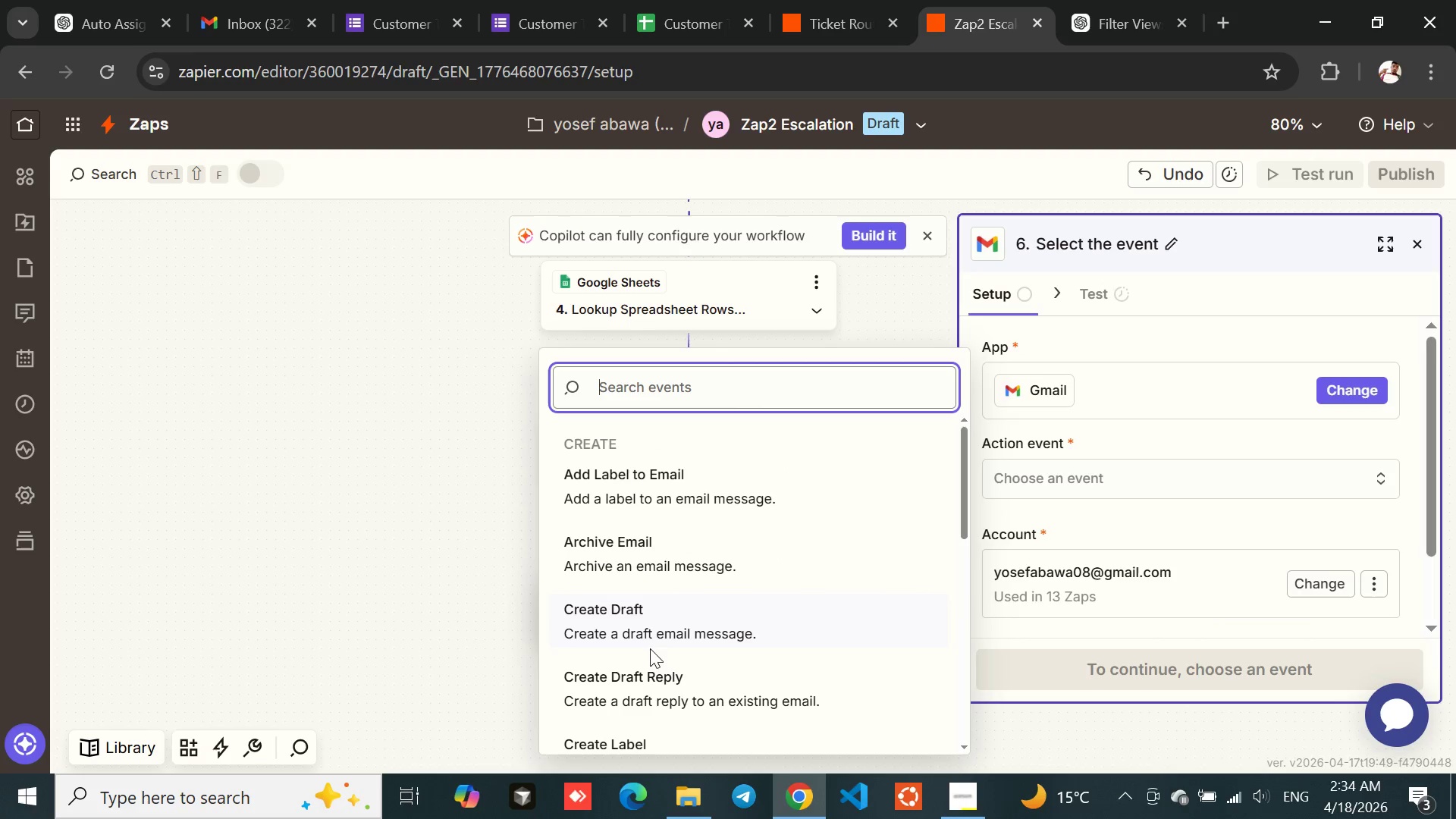 
mouse_move([661, 720])
 